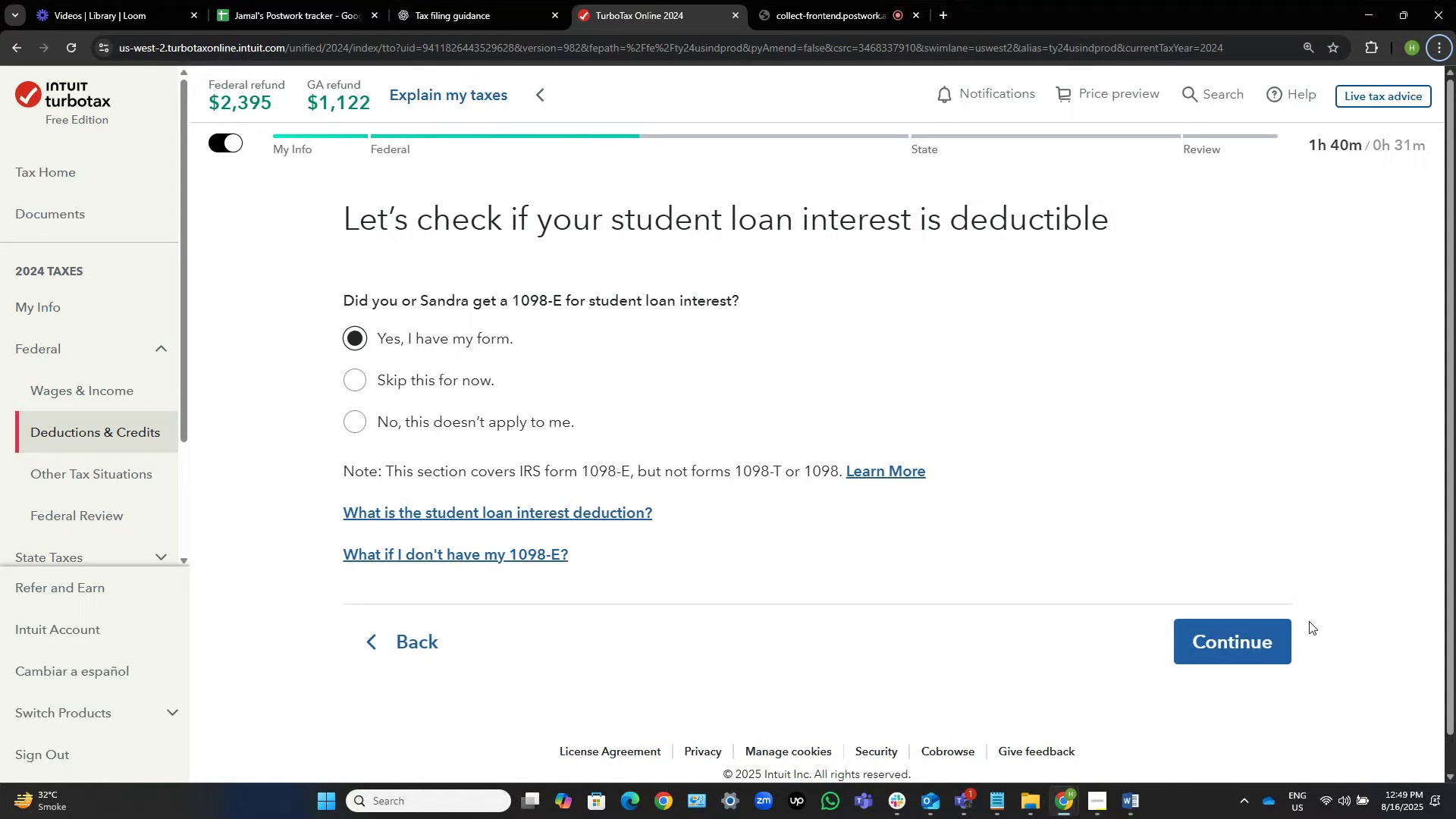 
scroll: coordinate [1163, 489], scroll_direction: down, amount: 3.0
 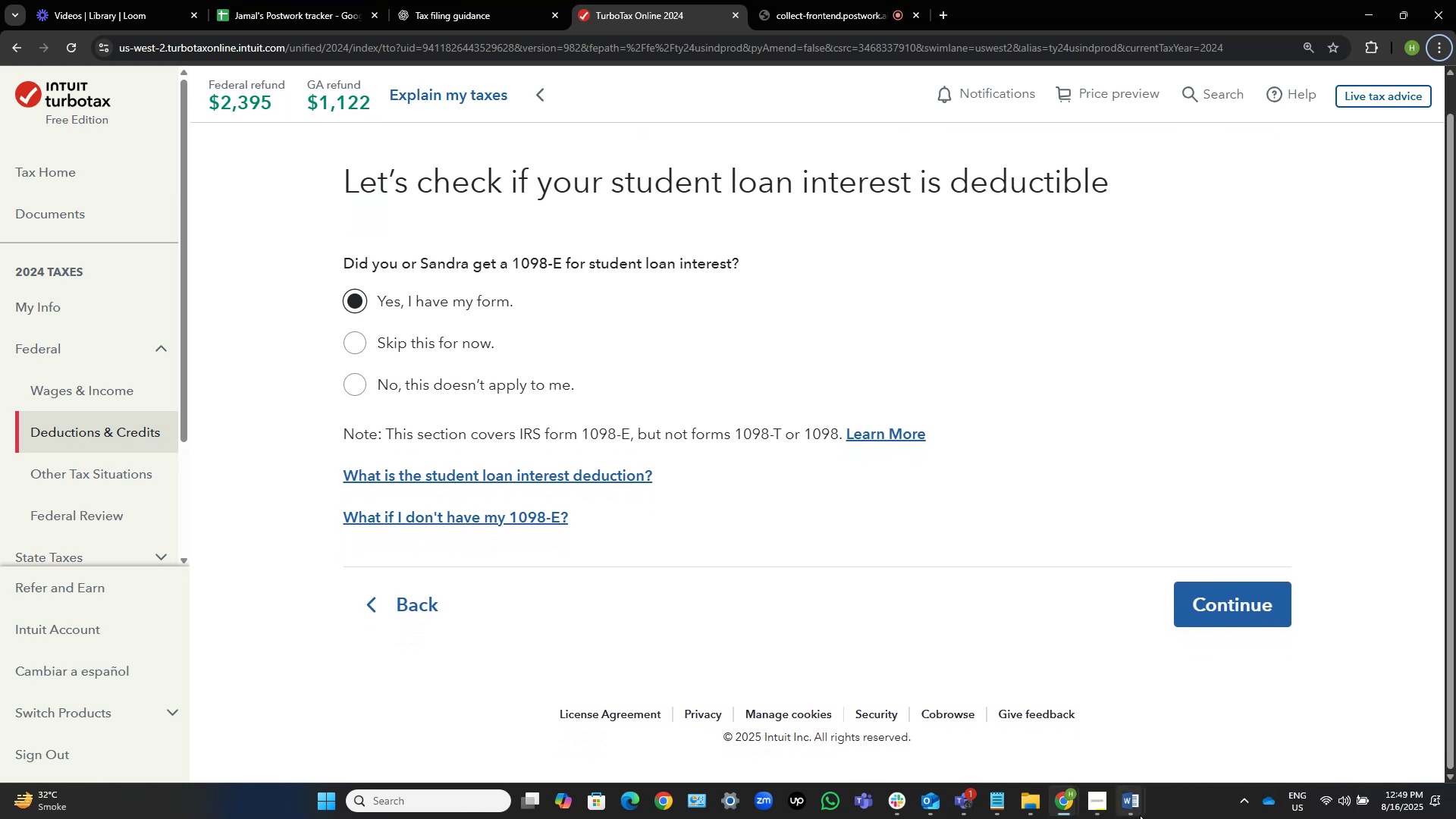 
left_click([1133, 811])
 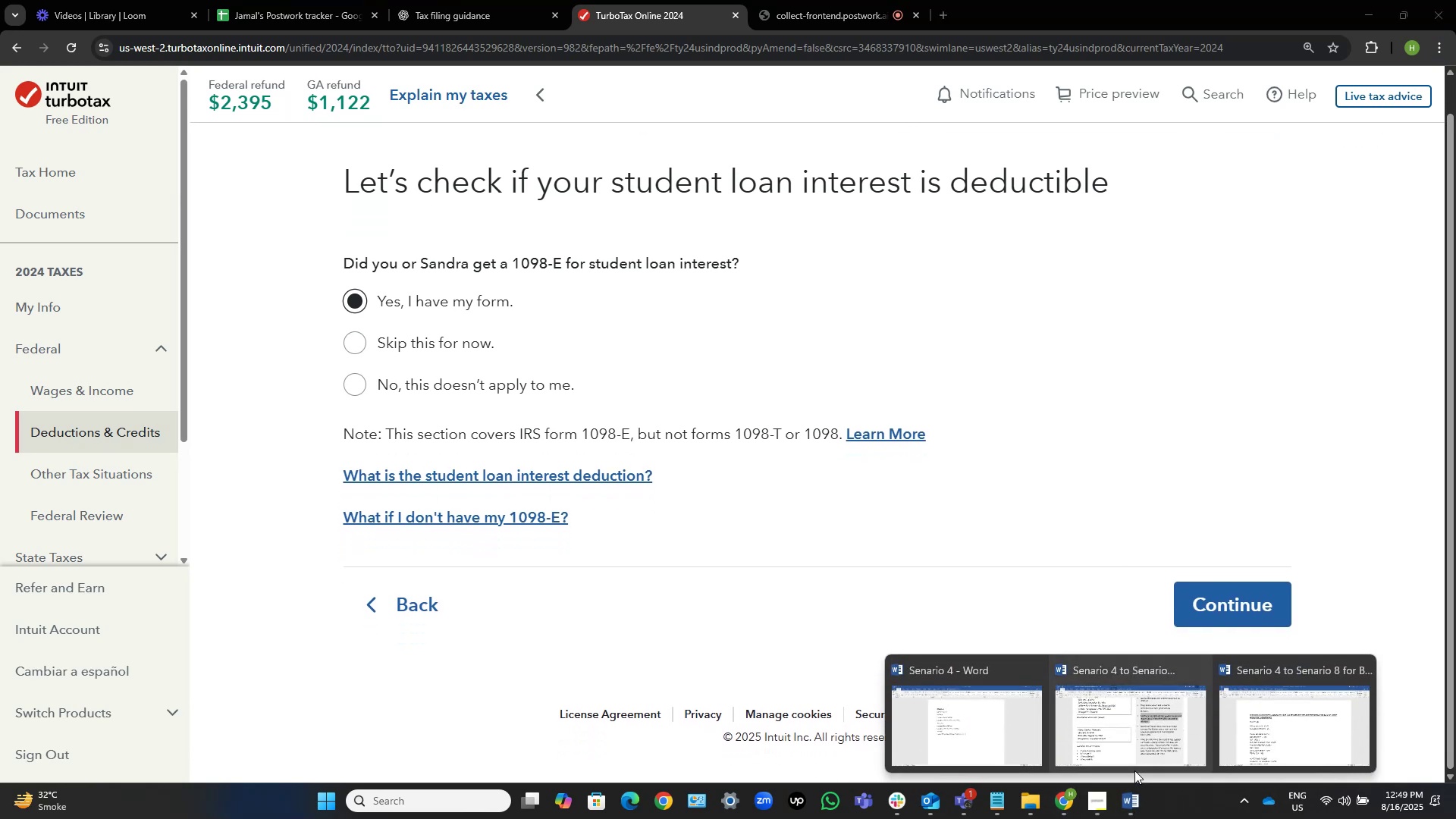 
left_click([1150, 735])
 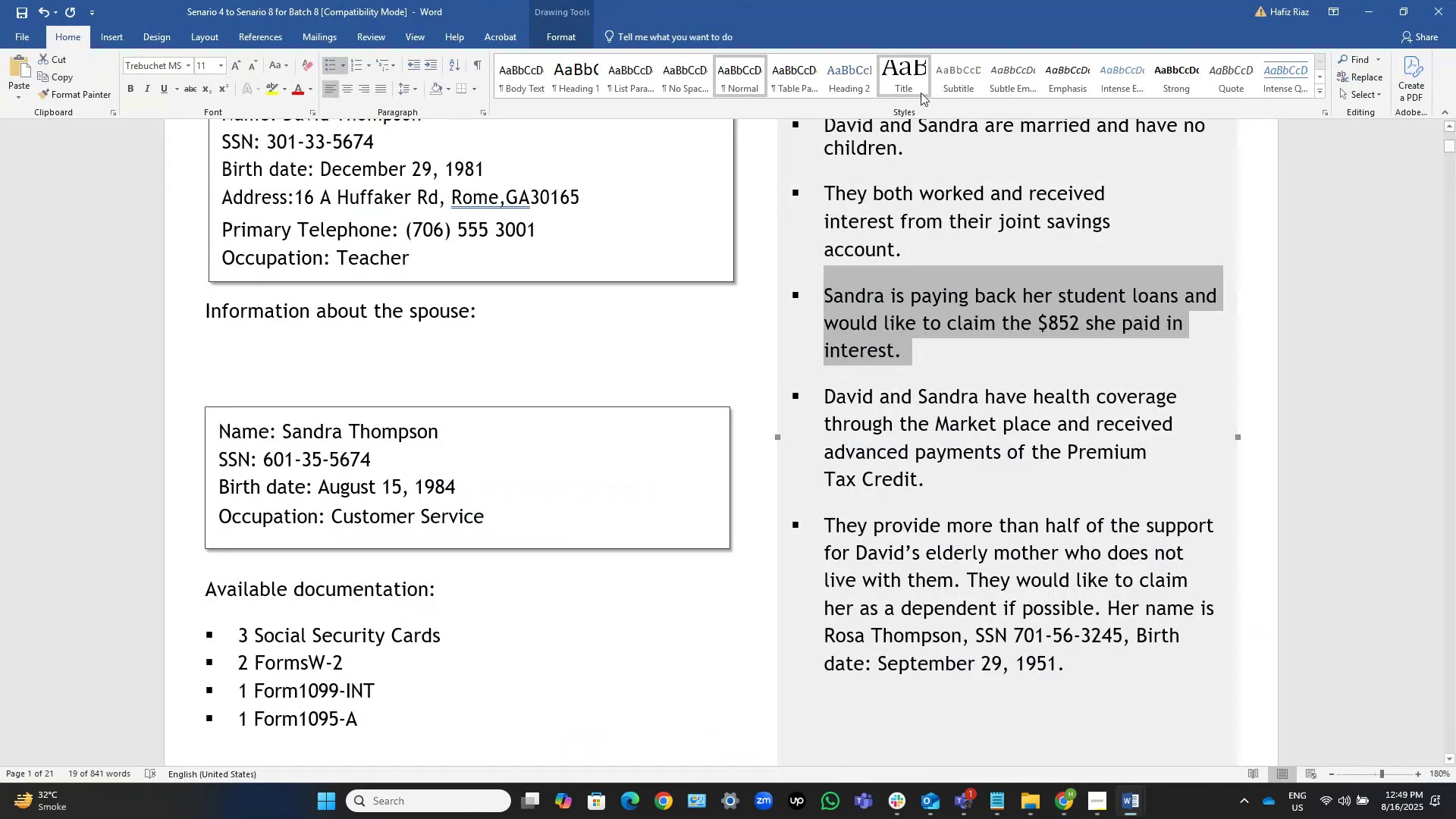 
scroll: coordinate [955, 275], scroll_direction: down, amount: 12.0
 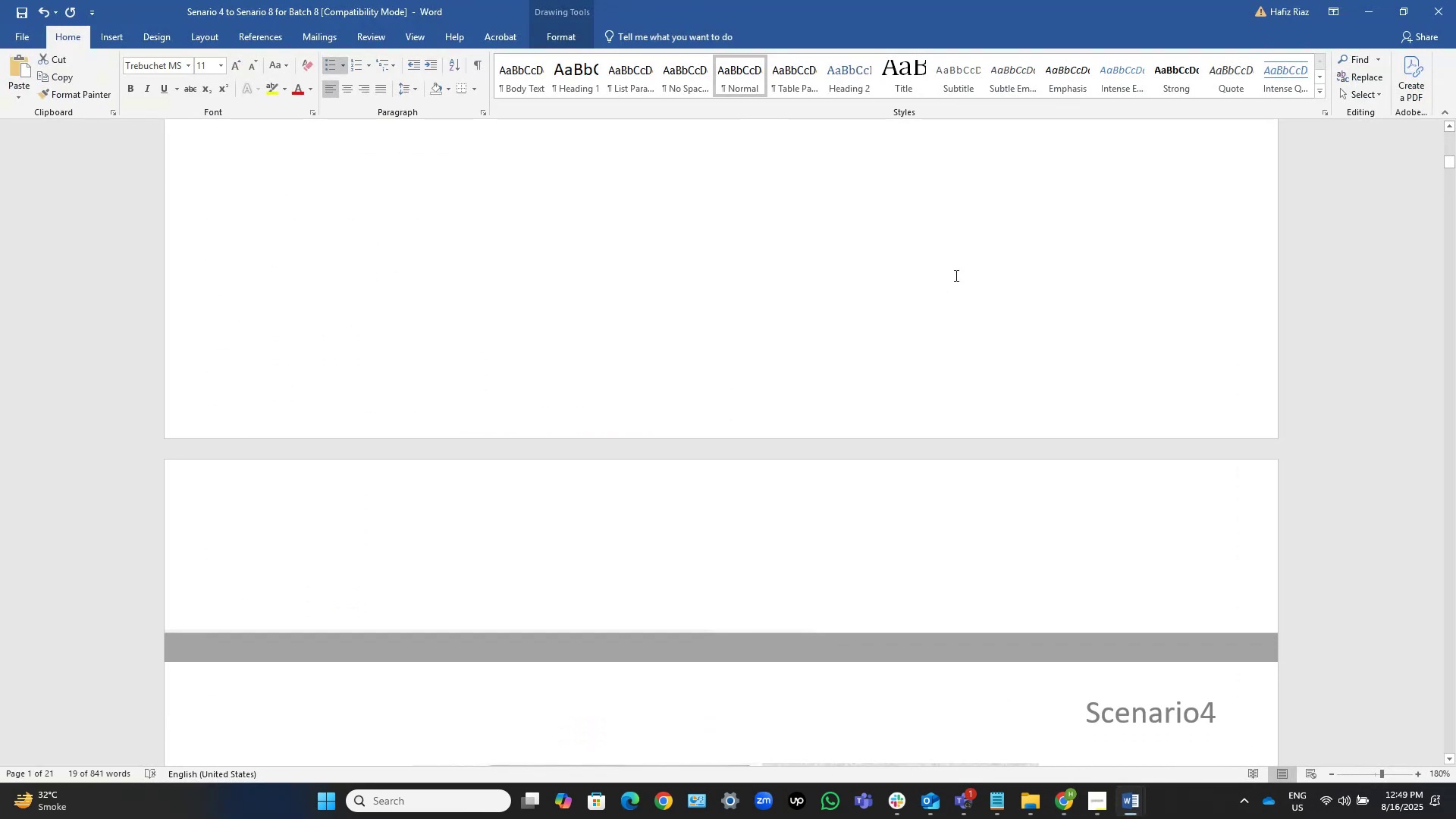 
scroll: coordinate [955, 275], scroll_direction: up, amount: 12.0
 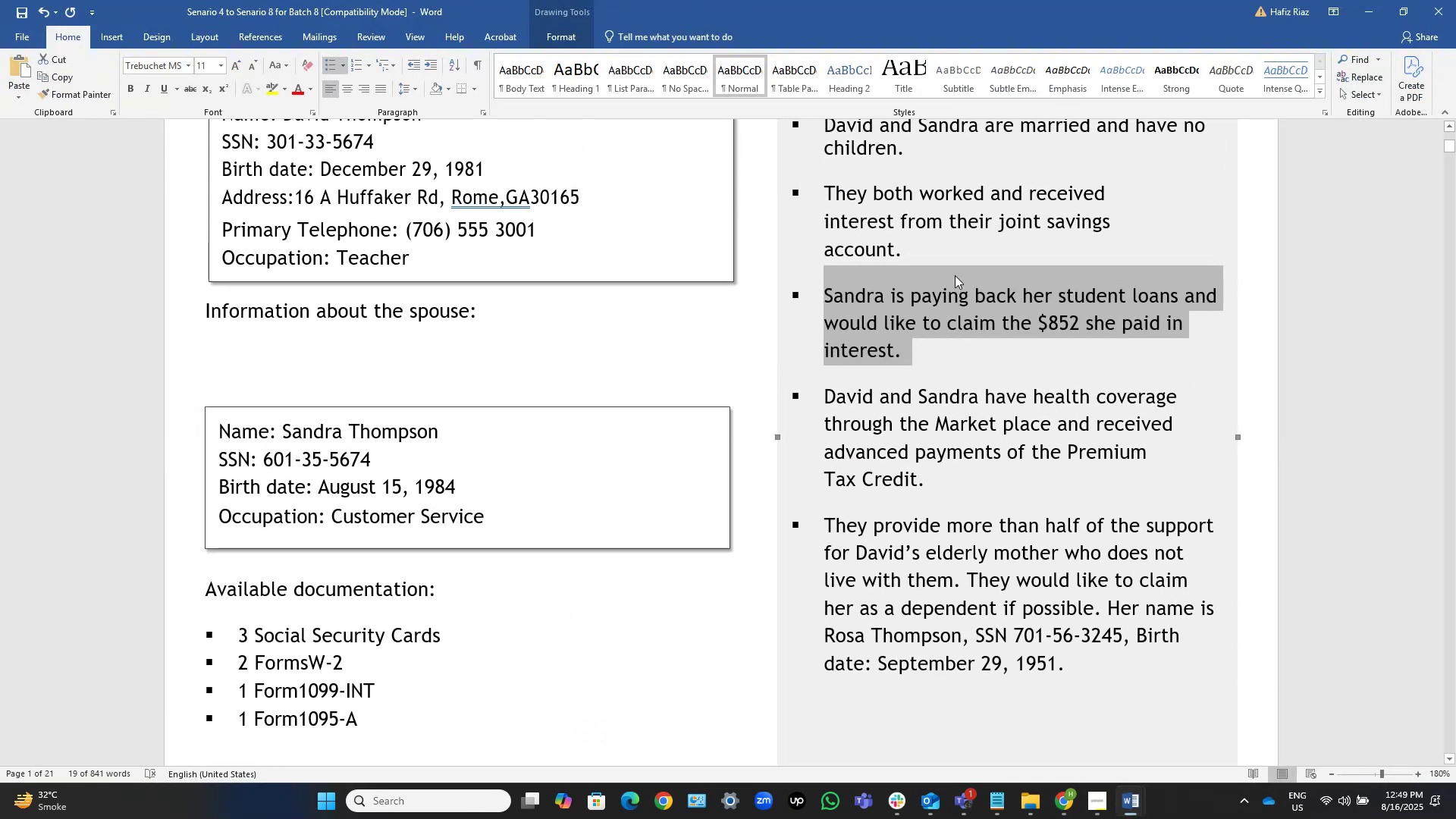 
scroll: coordinate [955, 275], scroll_direction: down, amount: 70.0
 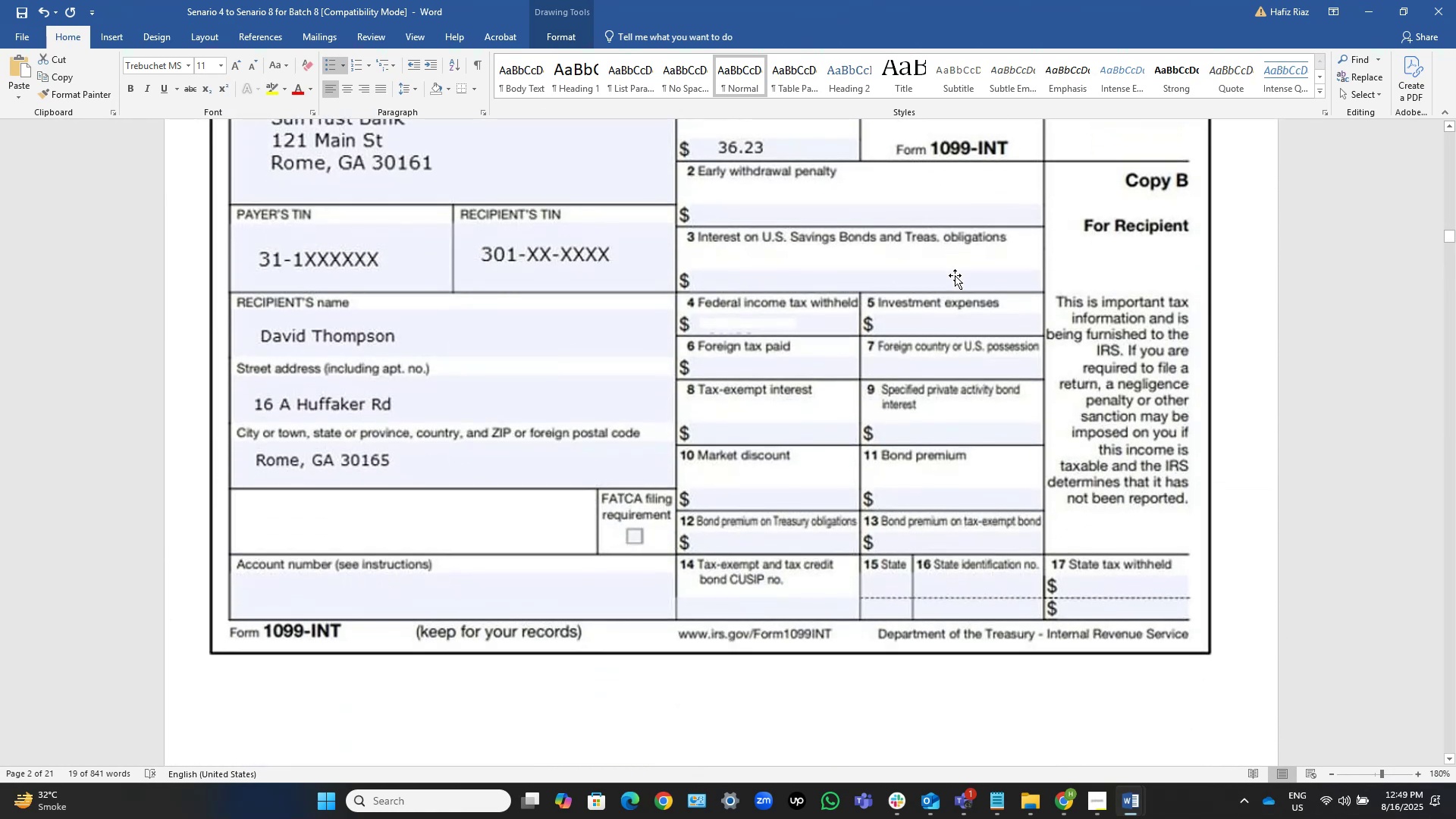 
scroll: coordinate [955, 275], scroll_direction: up, amount: 1.0
 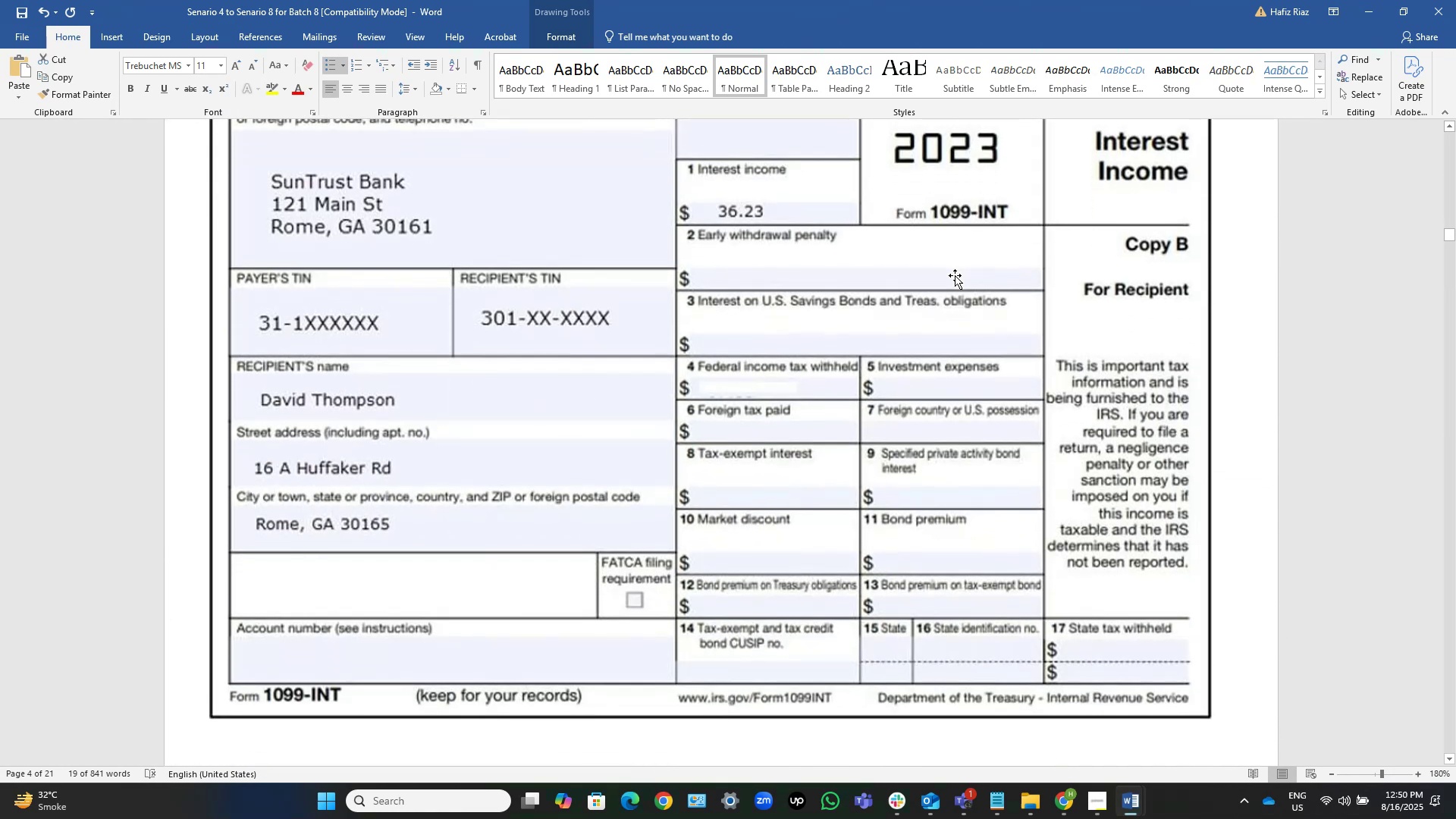 
scroll: coordinate [955, 275], scroll_direction: down, amount: 25.0
 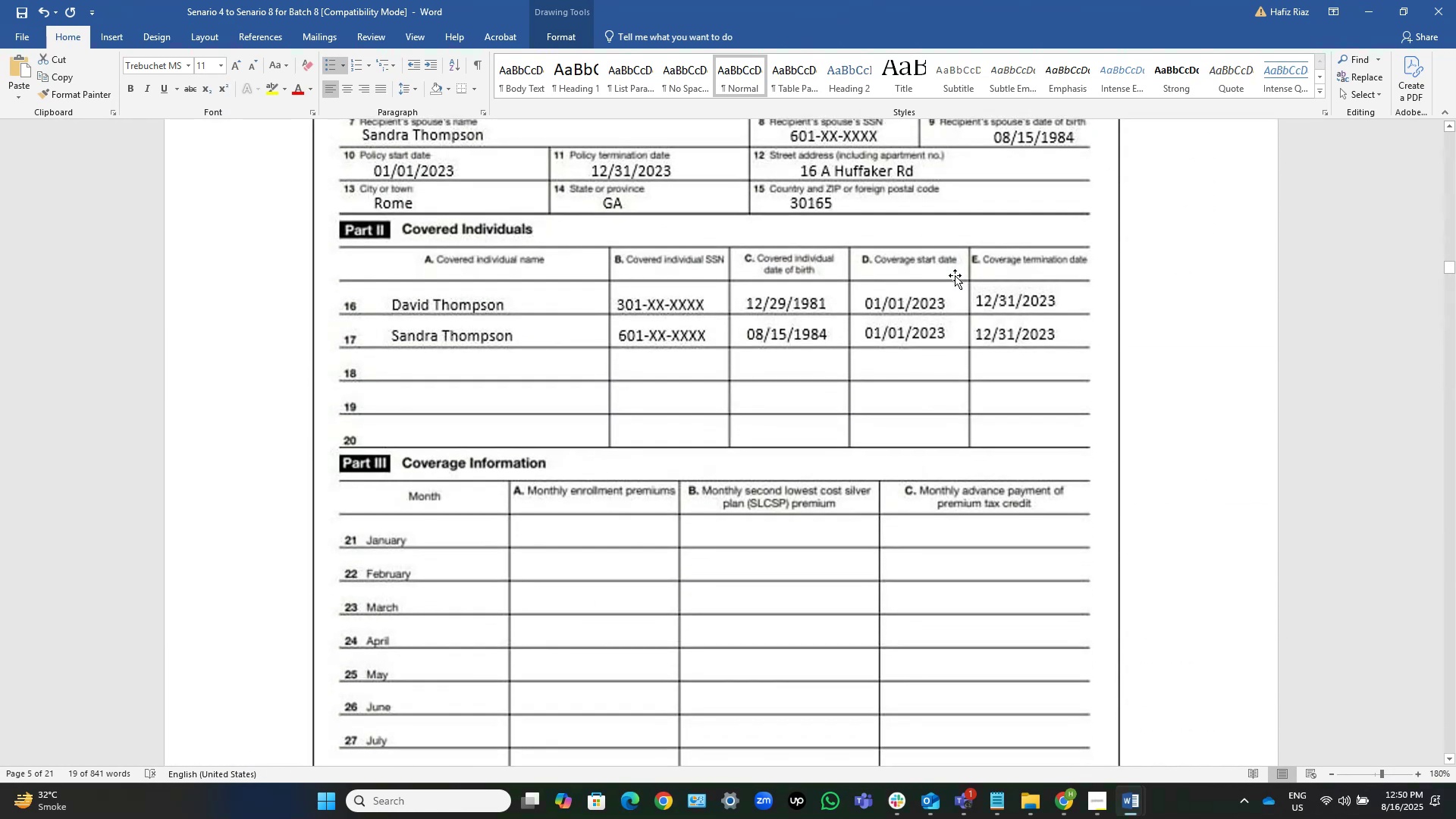 
scroll: coordinate [955, 275], scroll_direction: up, amount: 96.0
 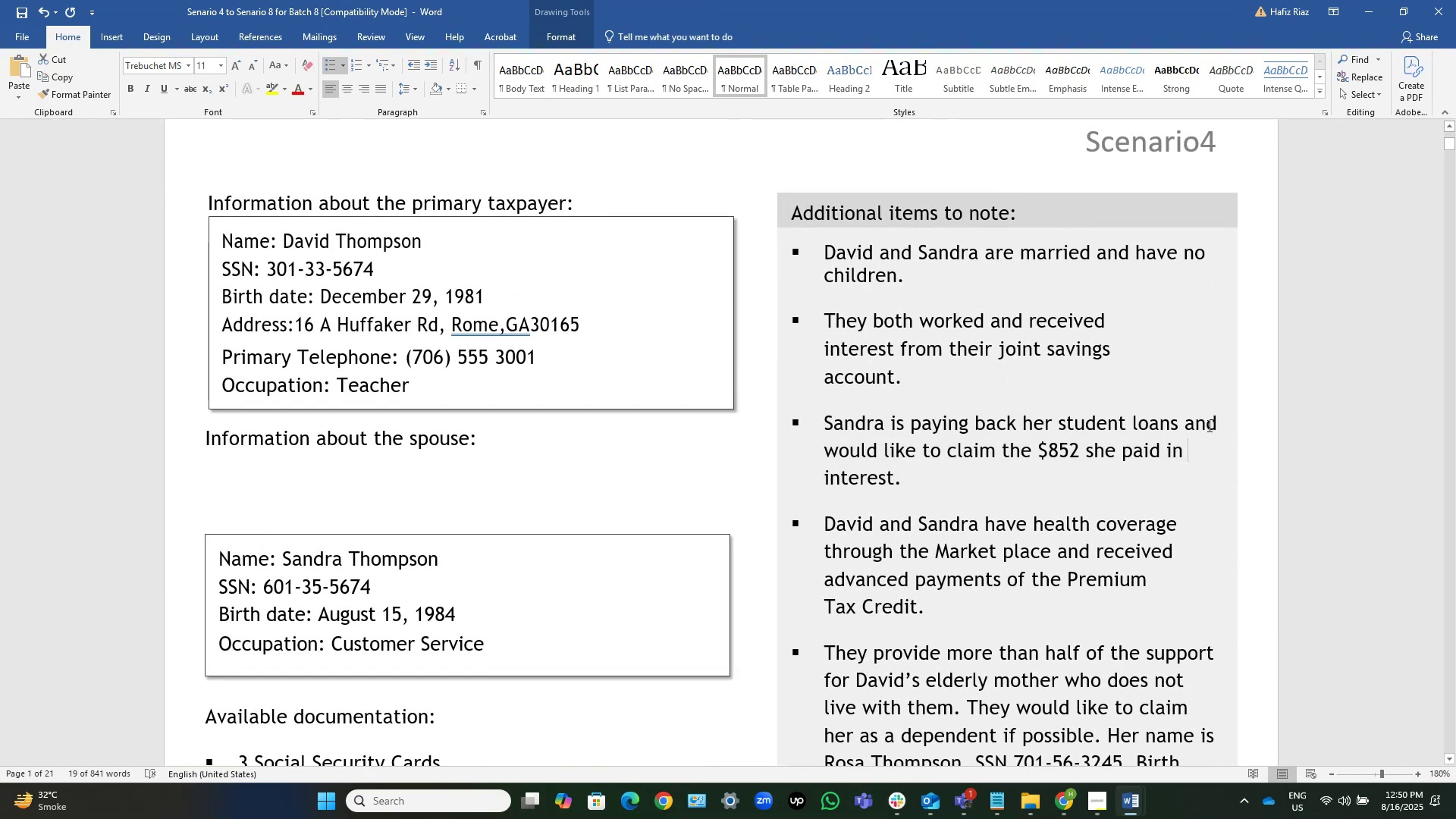 
left_click([1379, 9])
 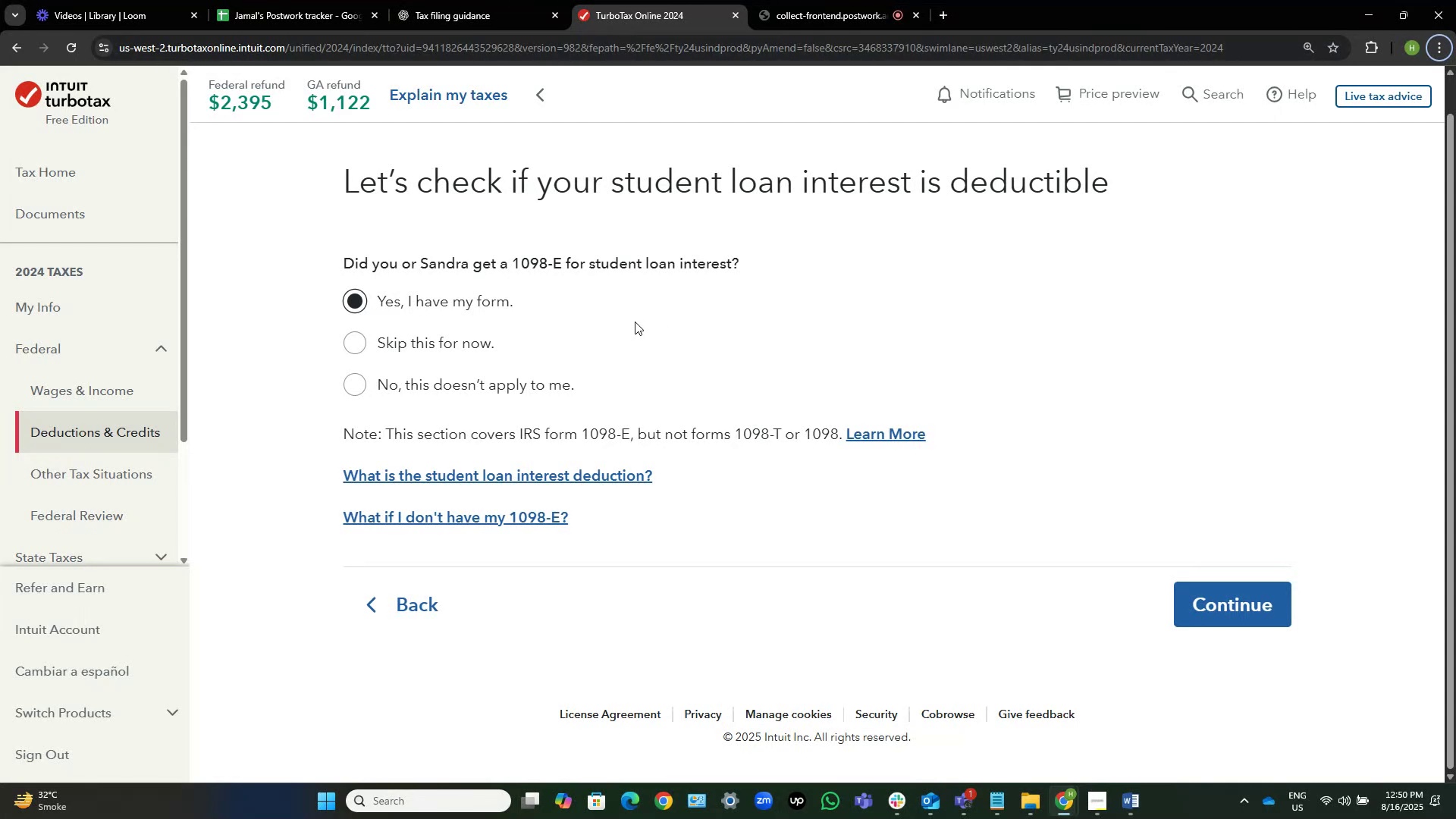 
wait(18.88)
 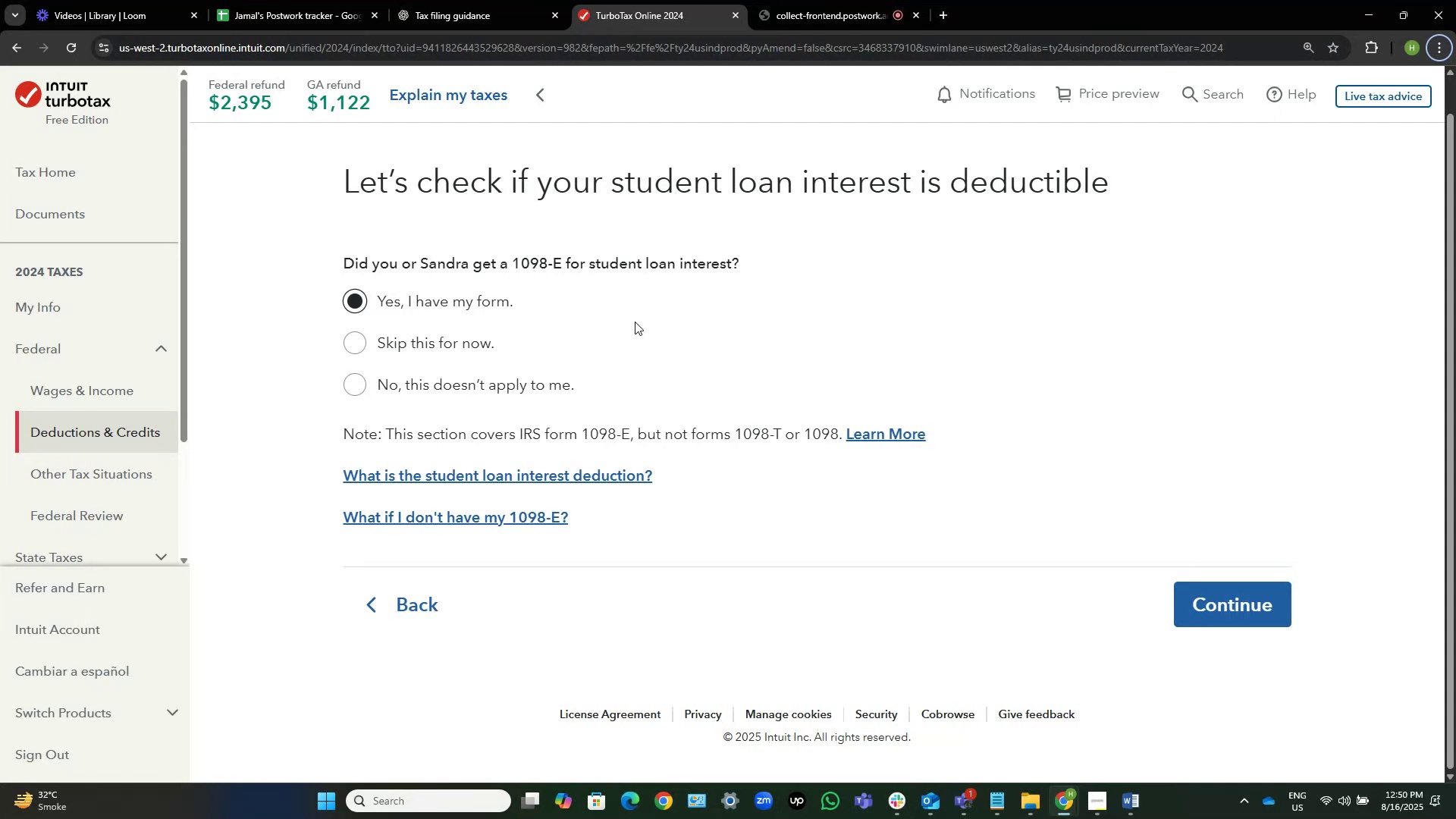 
left_click([425, 612])
 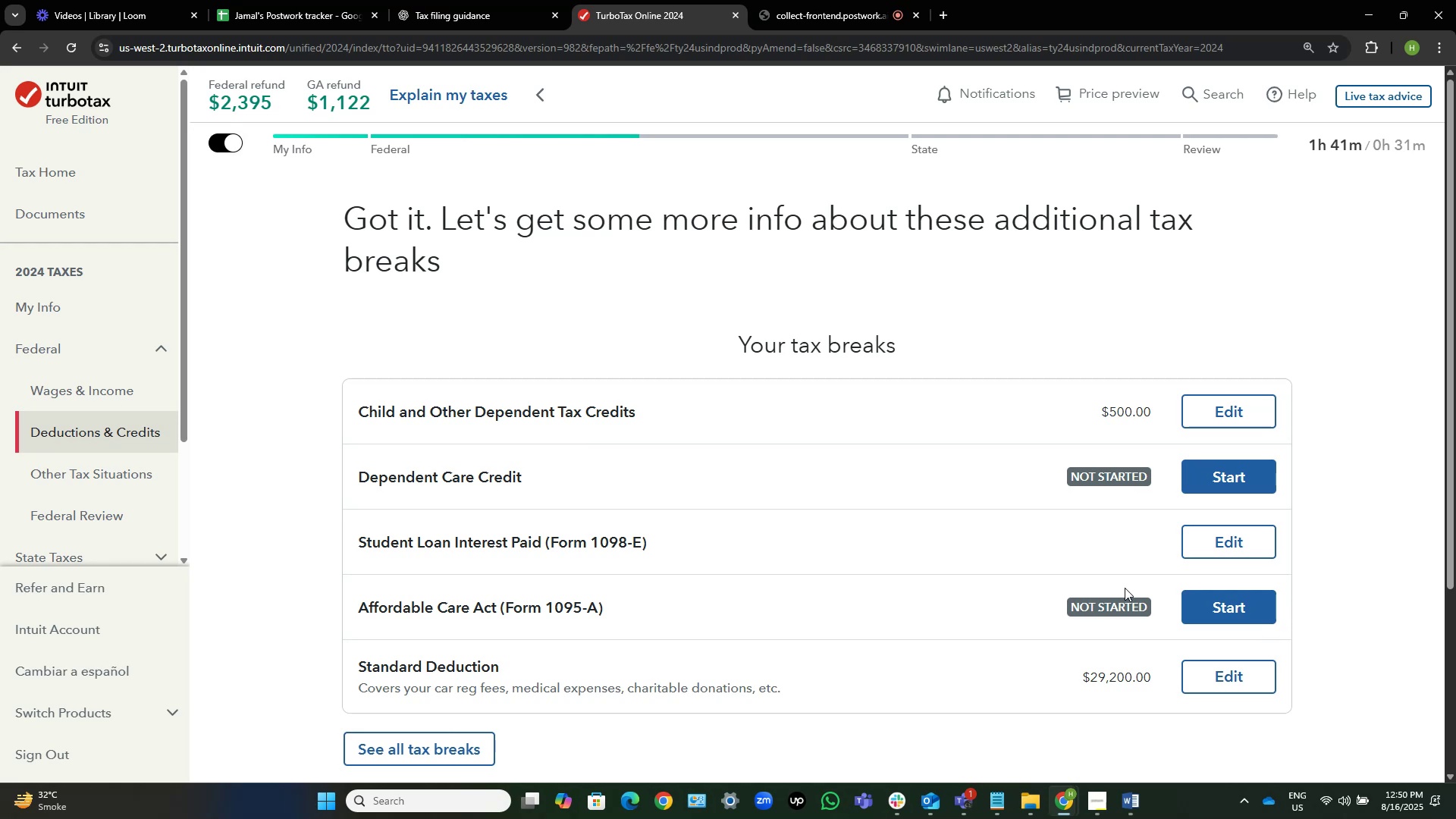 
wait(18.65)
 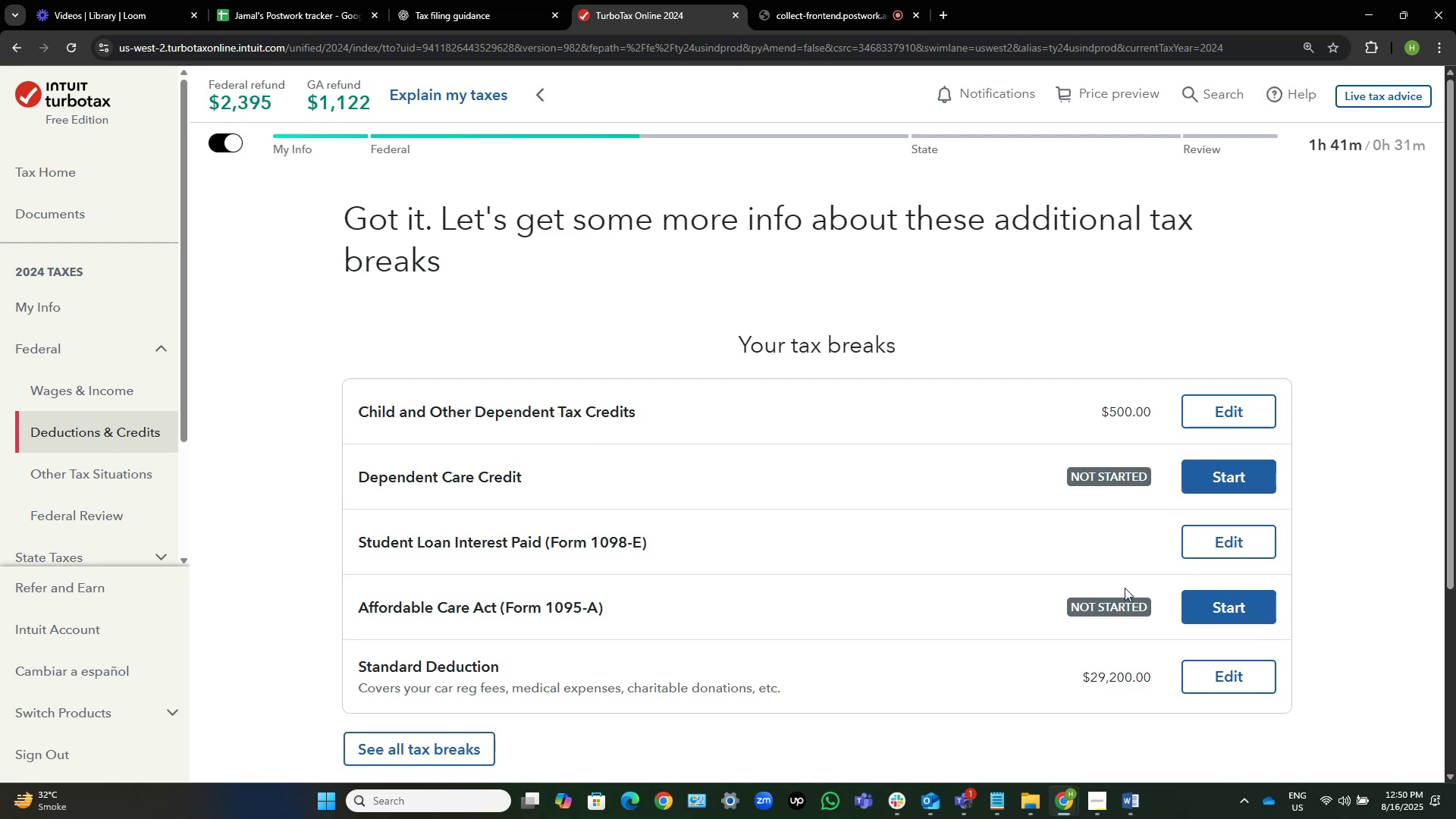 
left_click([1239, 607])
 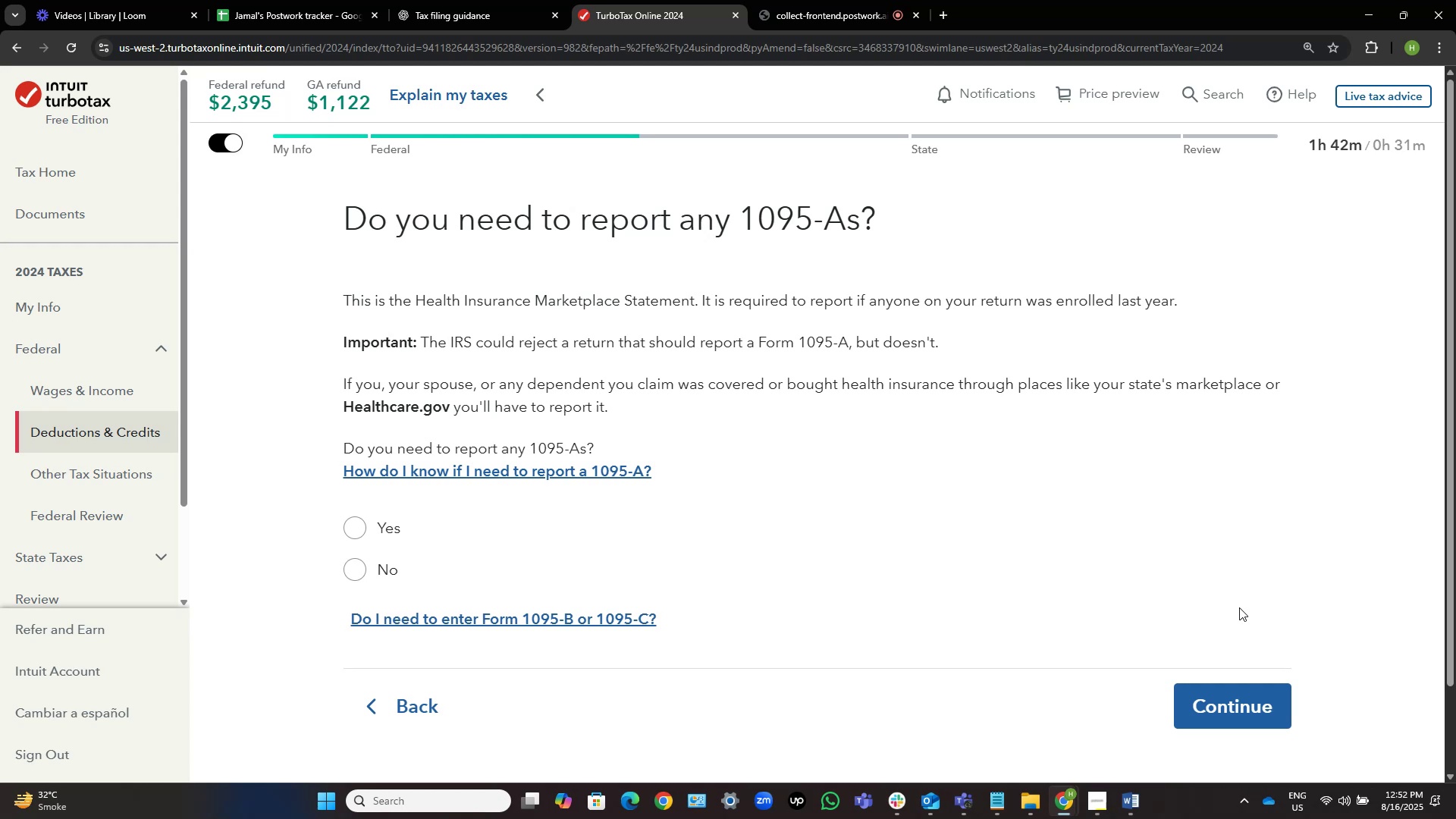 
wait(80.62)
 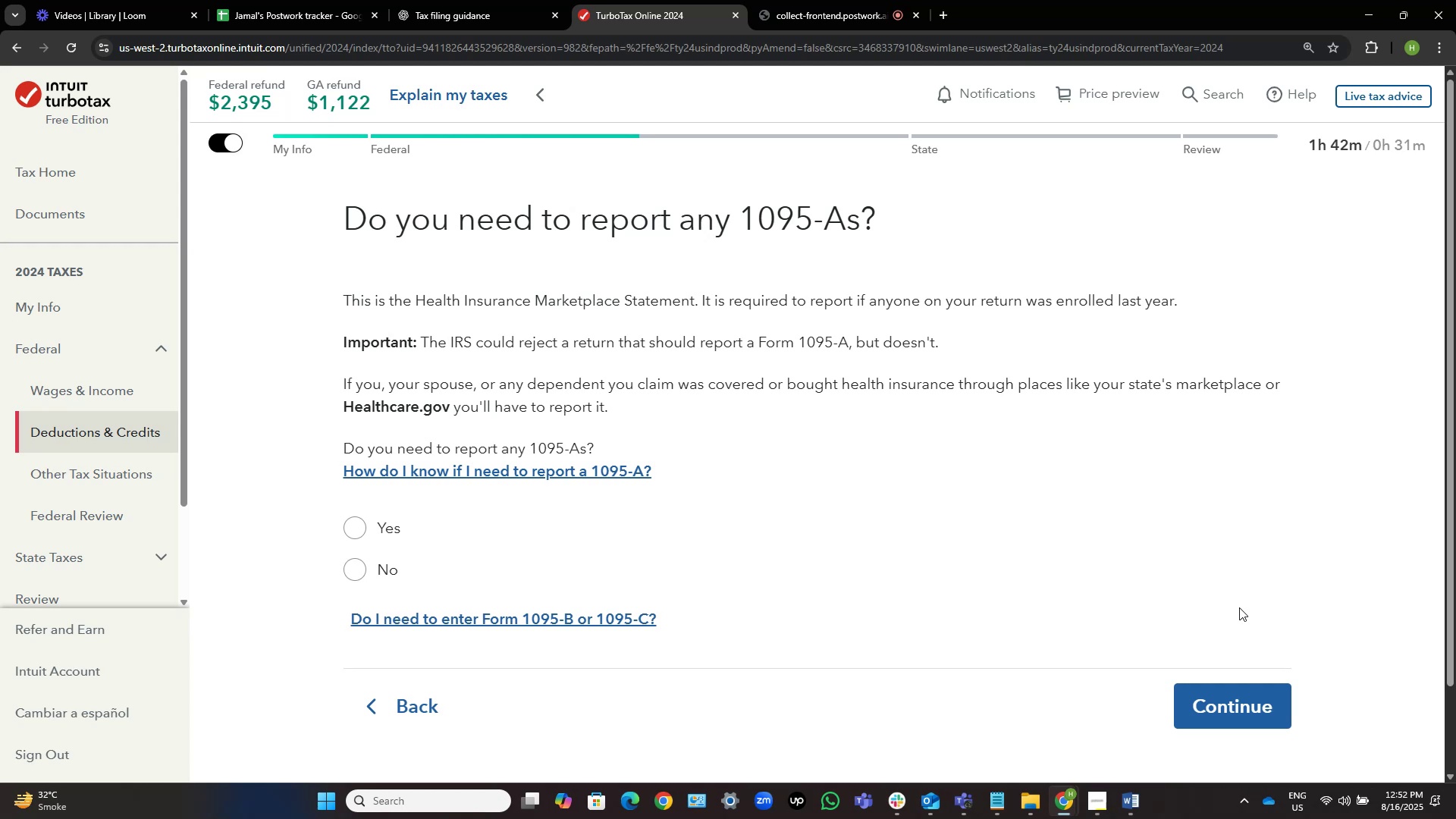 
scroll: coordinate [1095, 510], scroll_direction: down, amount: 1.0
 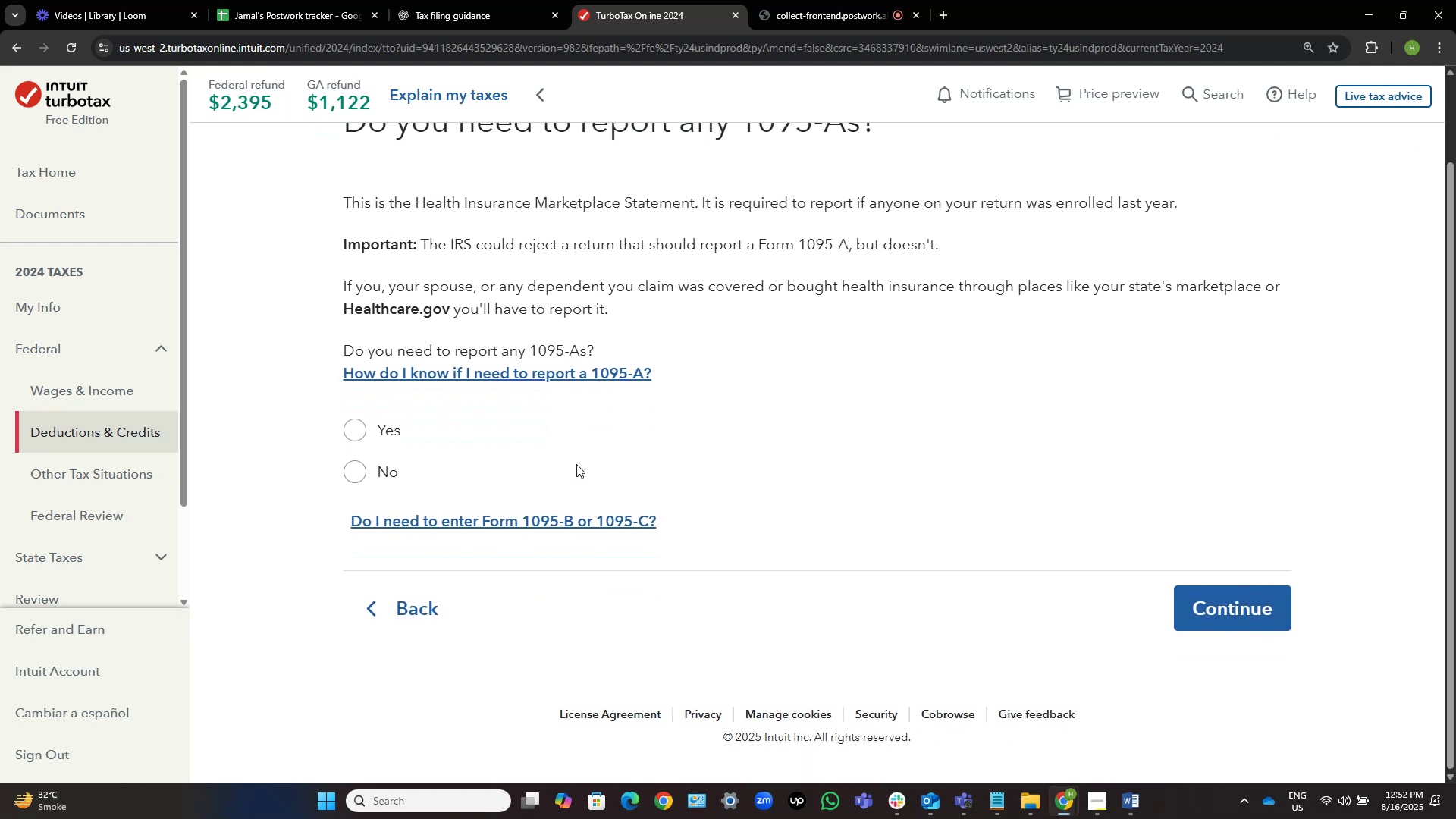 
scroll: coordinate [548, 444], scroll_direction: up, amount: 1.0
 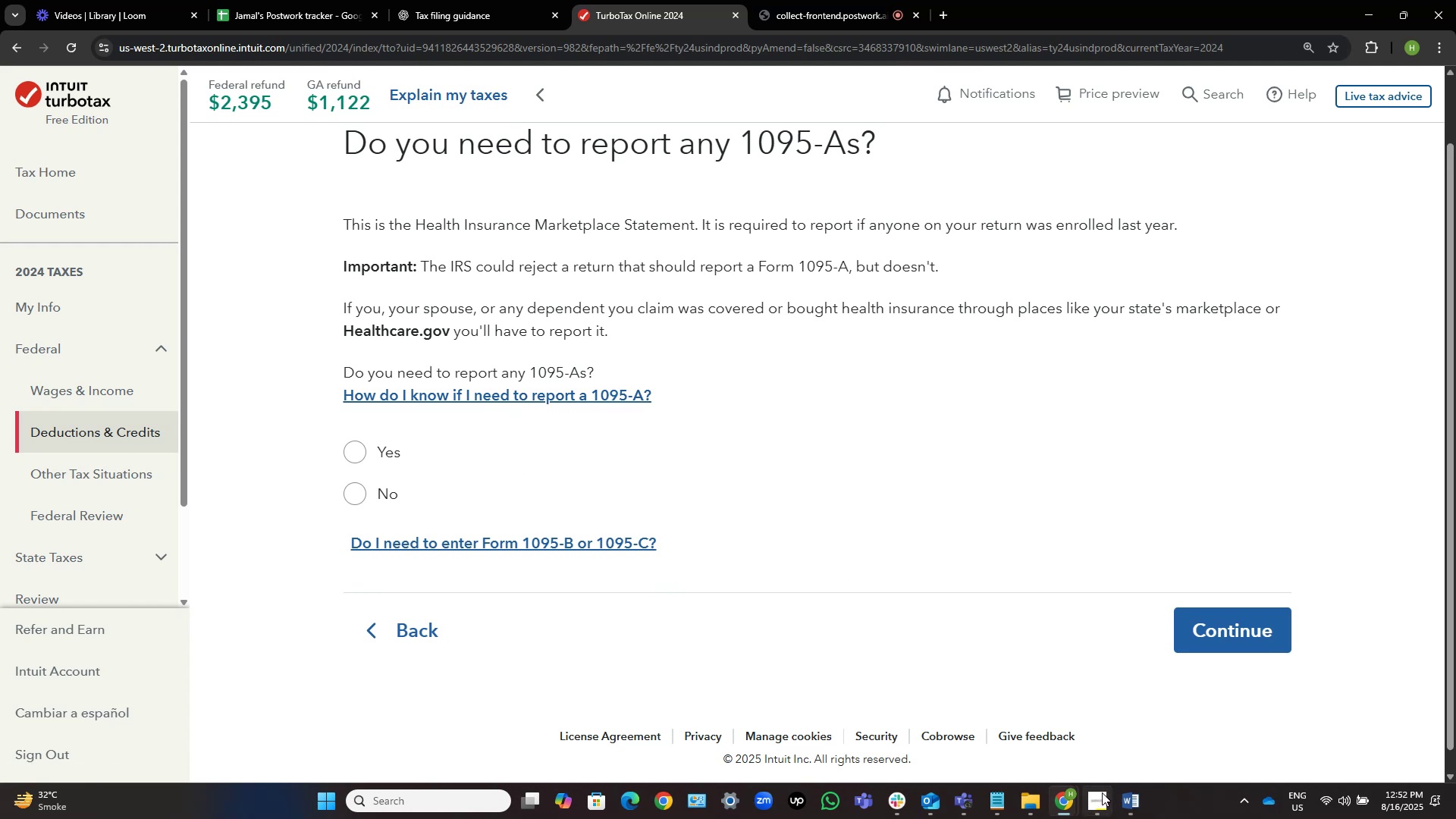 
wait(6.25)
 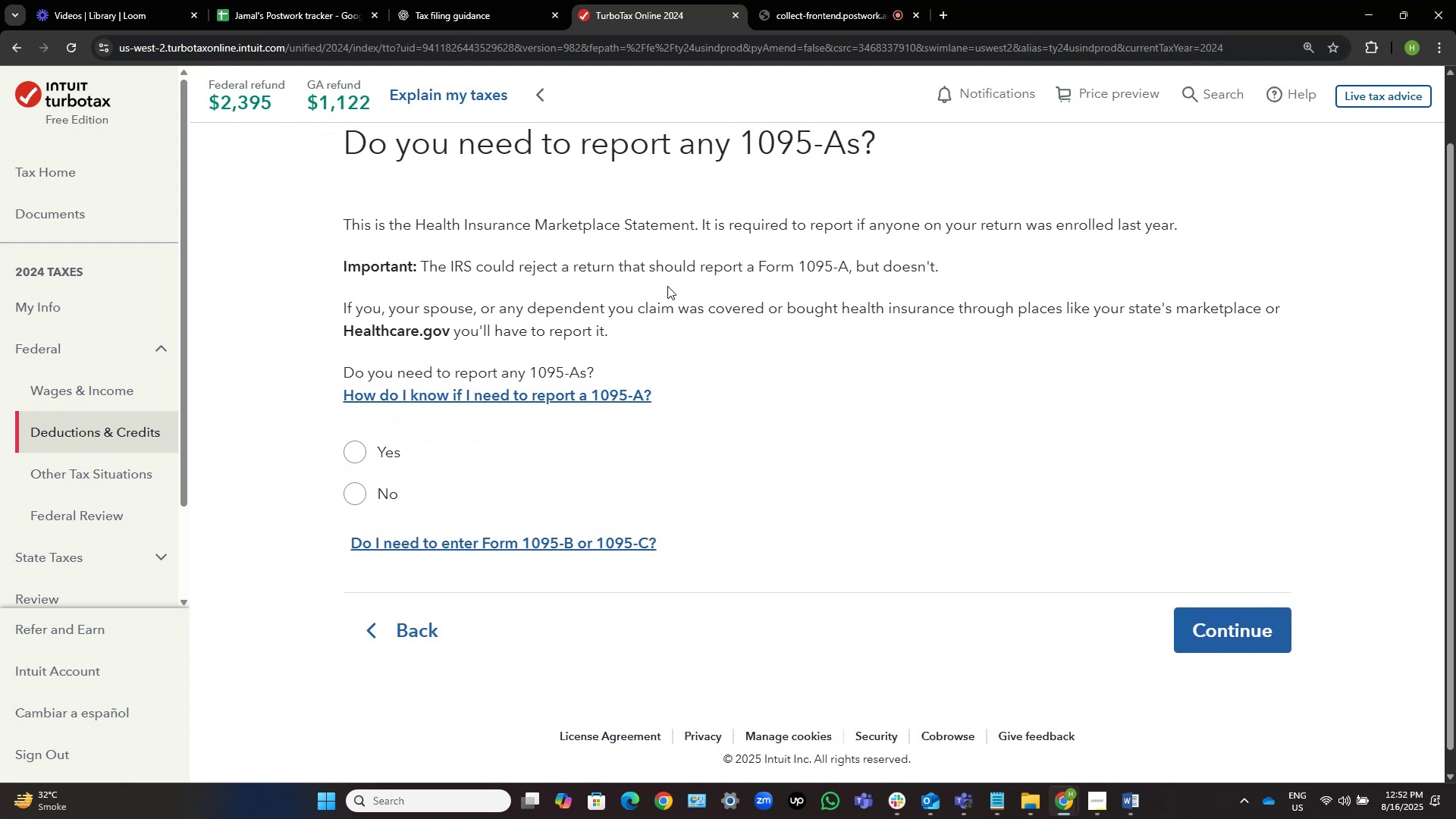 
left_click([1110, 734])
 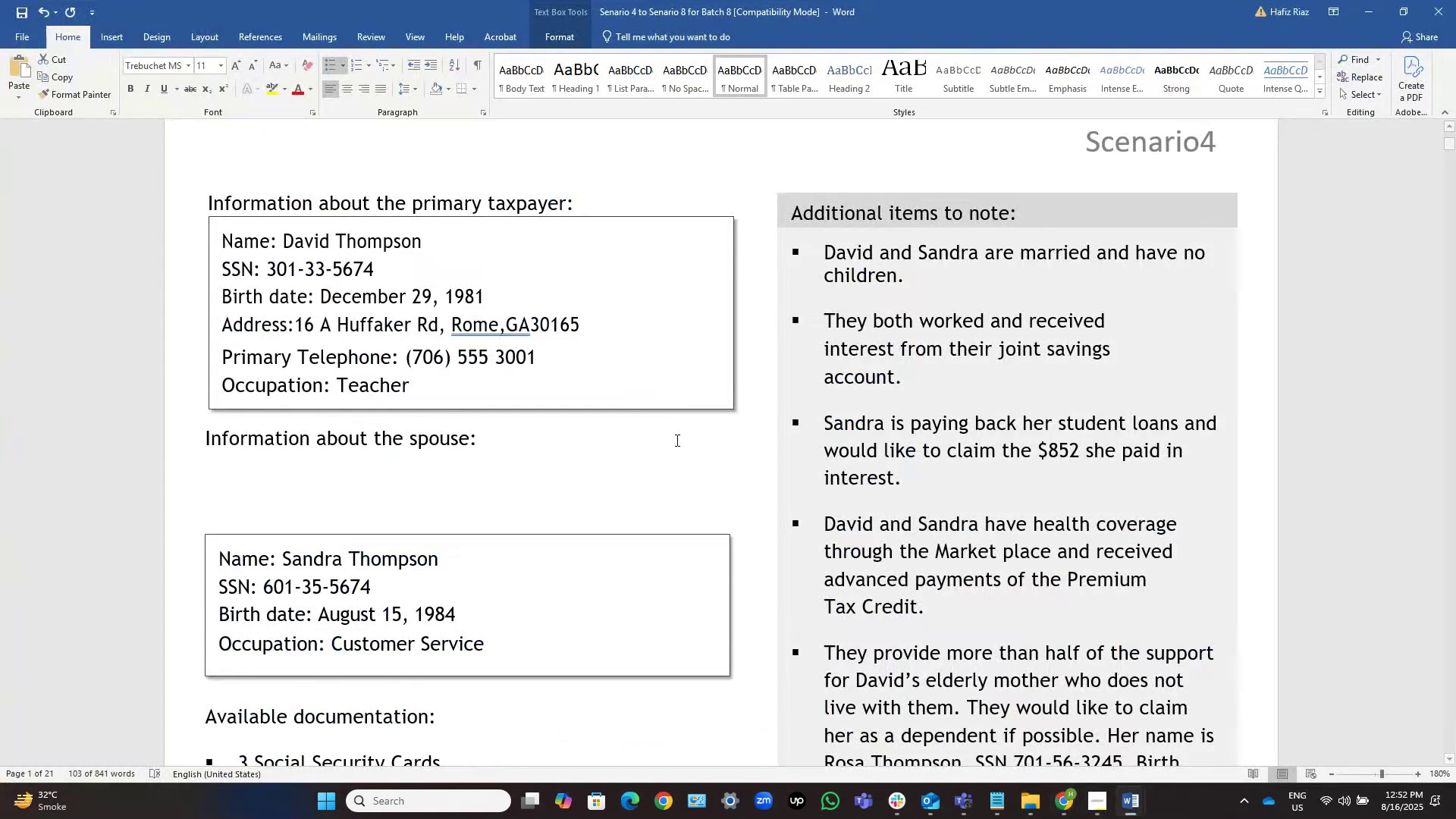 
scroll: coordinate [670, 422], scroll_direction: down, amount: 41.0
 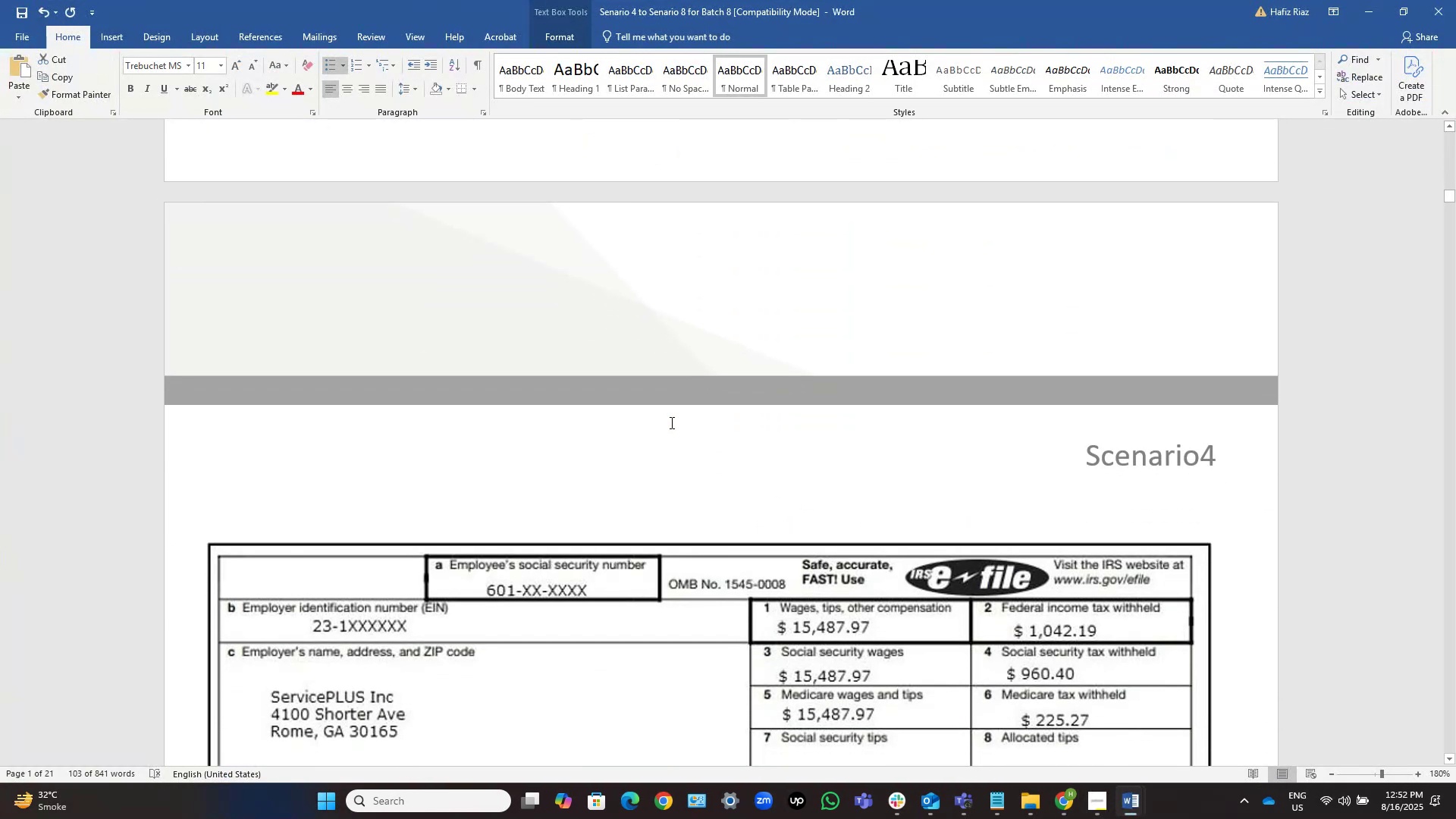 
scroll: coordinate [674, 424], scroll_direction: up, amount: 40.0
 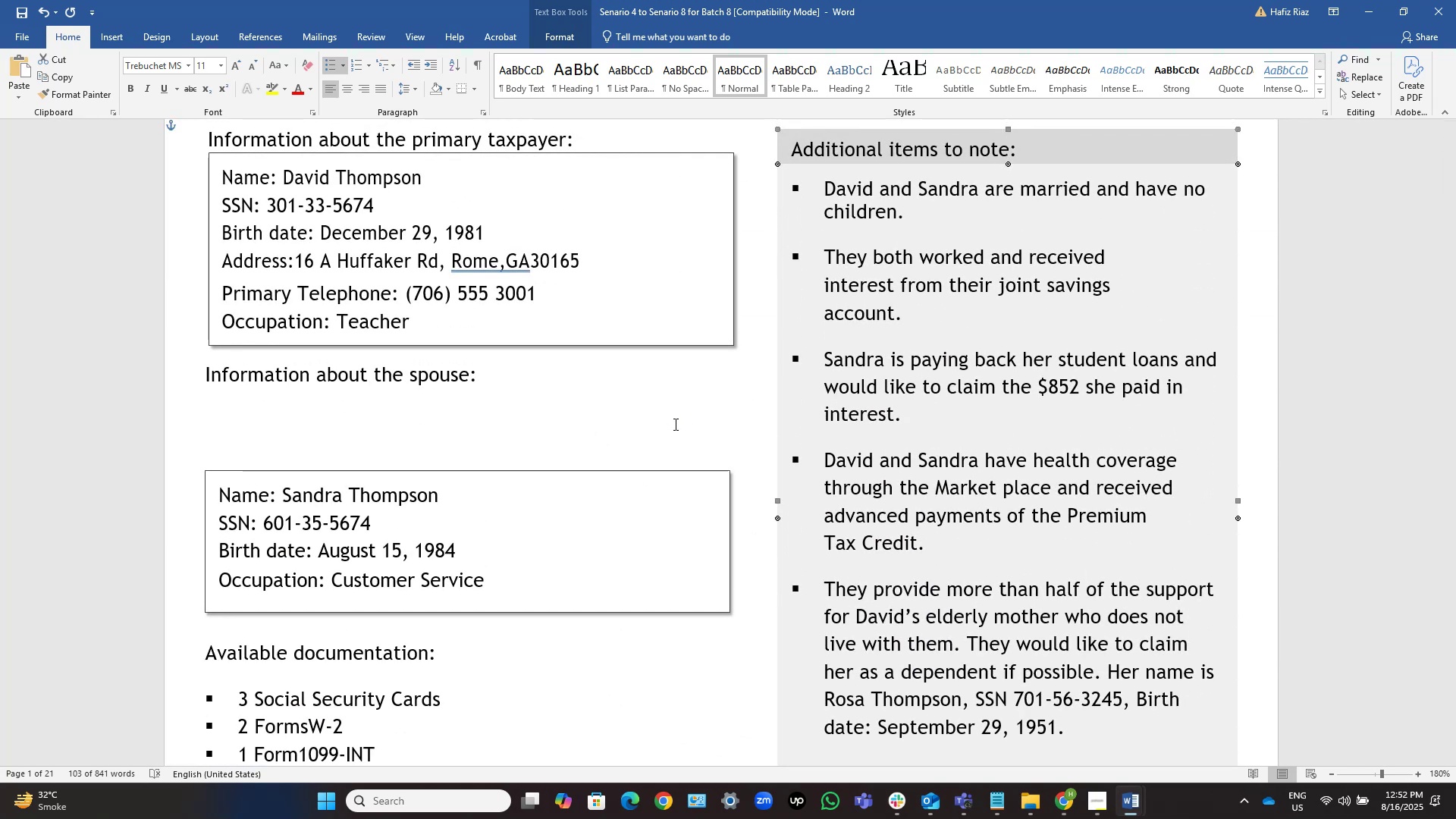 
wait(11.67)
 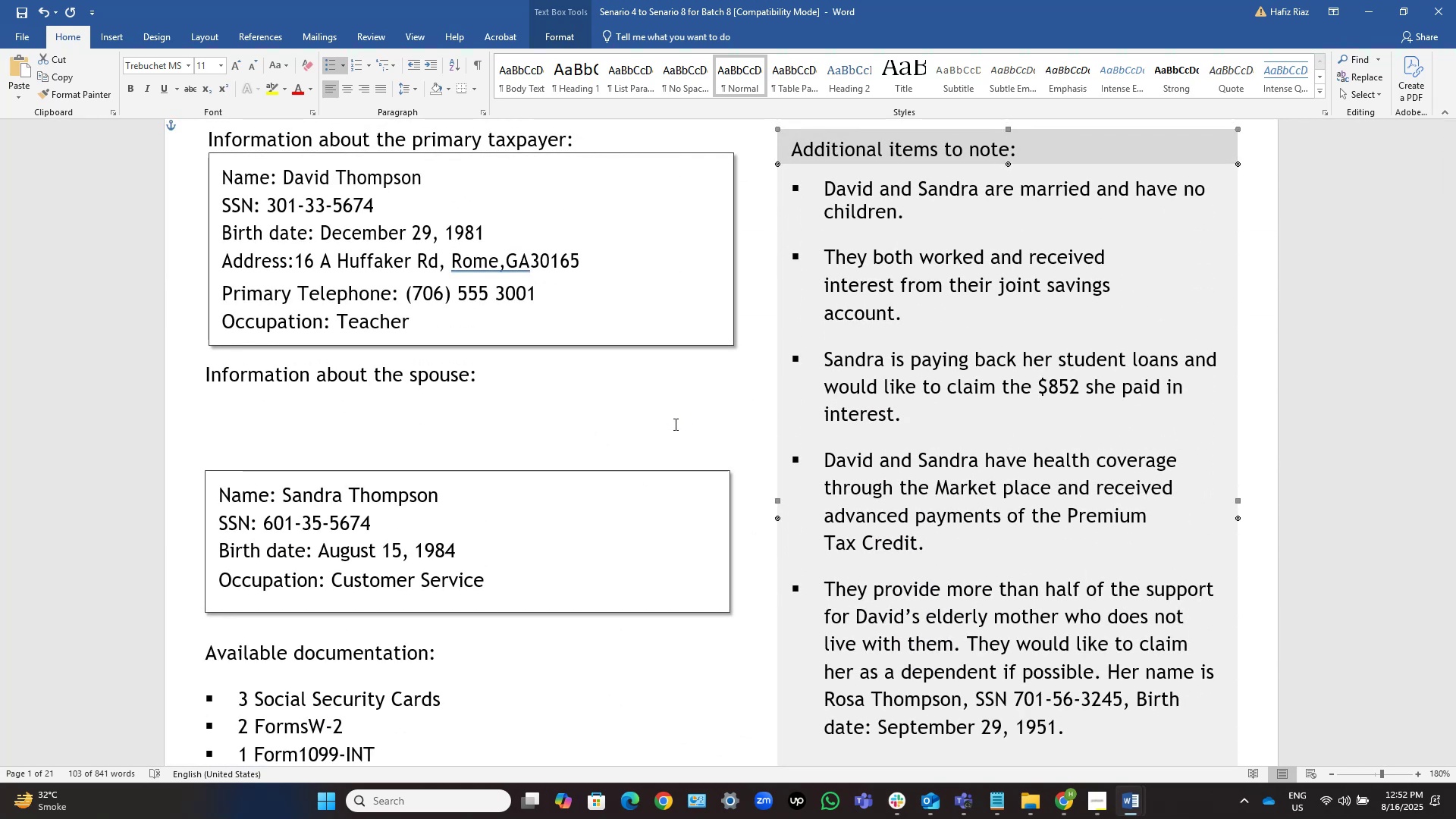 
scroll: coordinate [674, 424], scroll_direction: down, amount: 1.0
 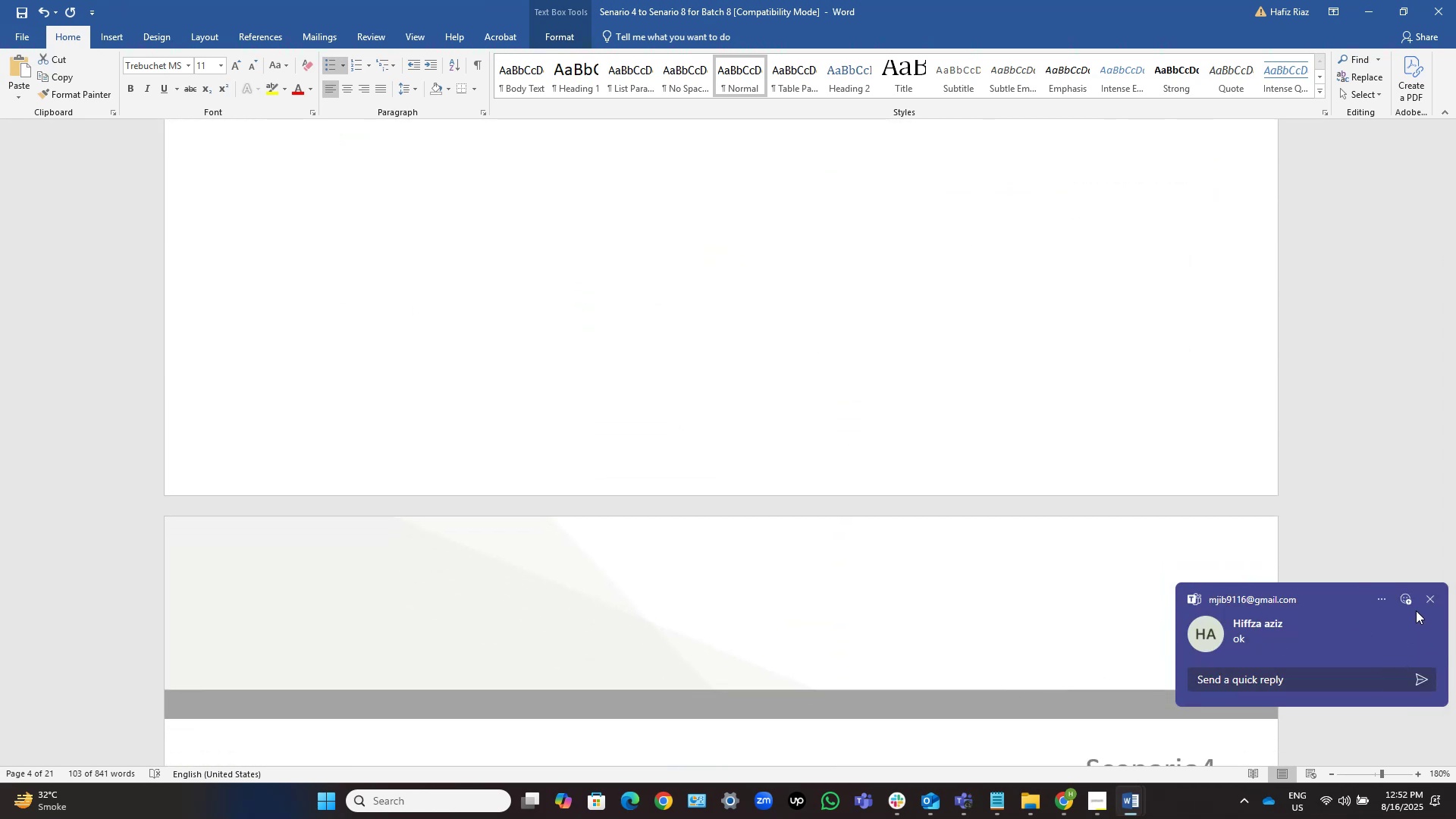 
left_click([1426, 601])
 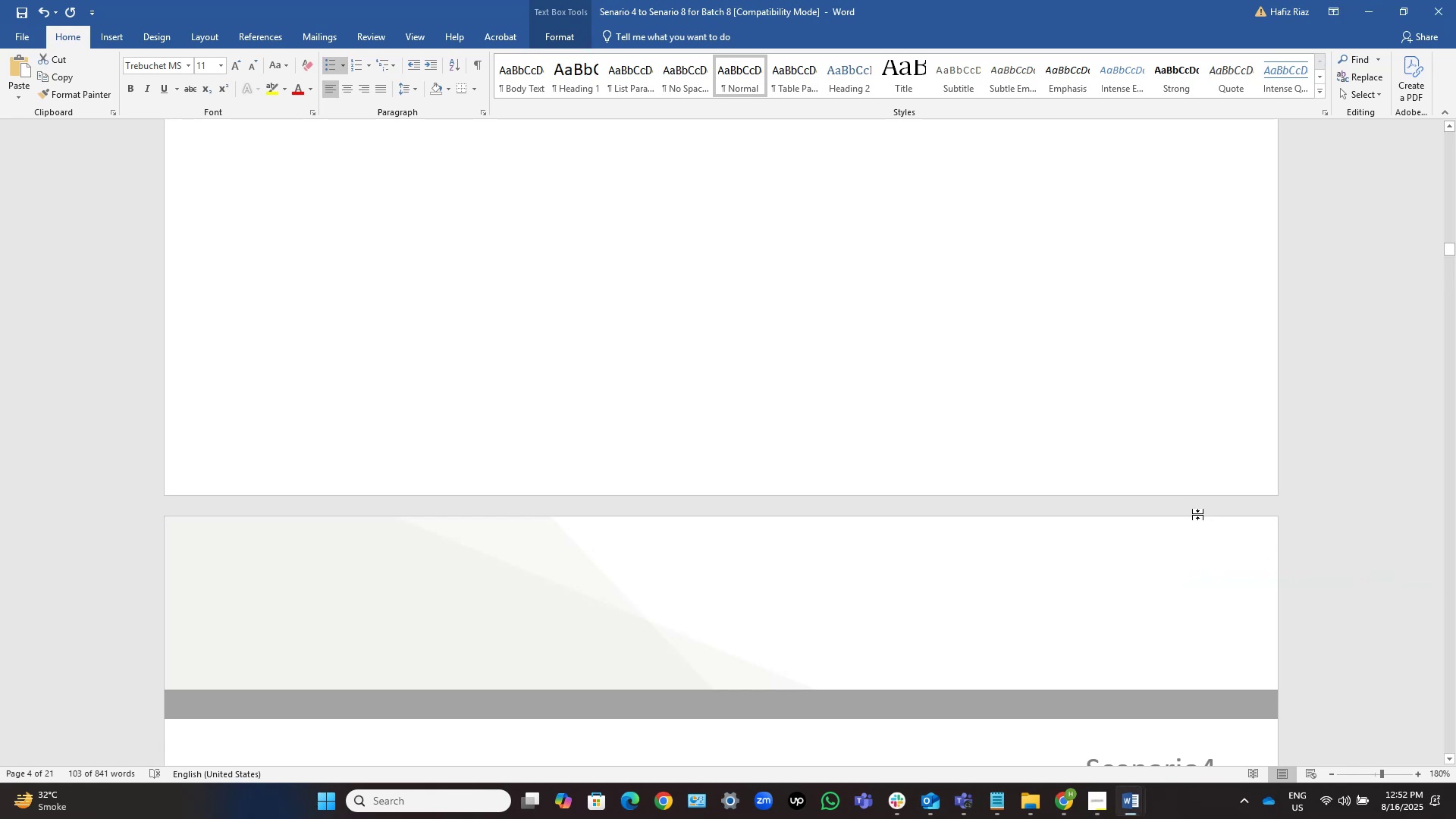 
scroll: coordinate [863, 463], scroll_direction: down, amount: 8.0
 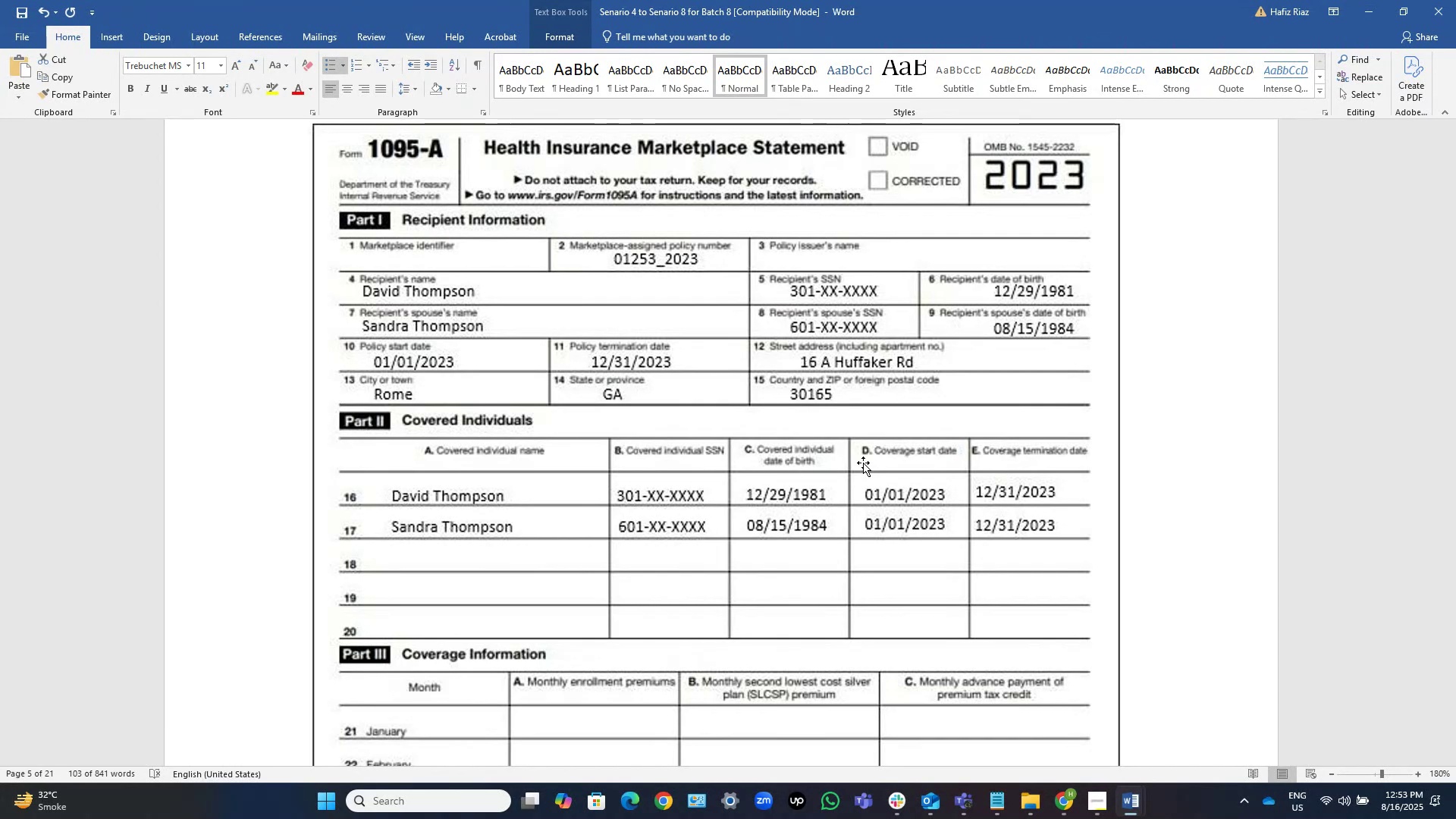 
wait(63.91)
 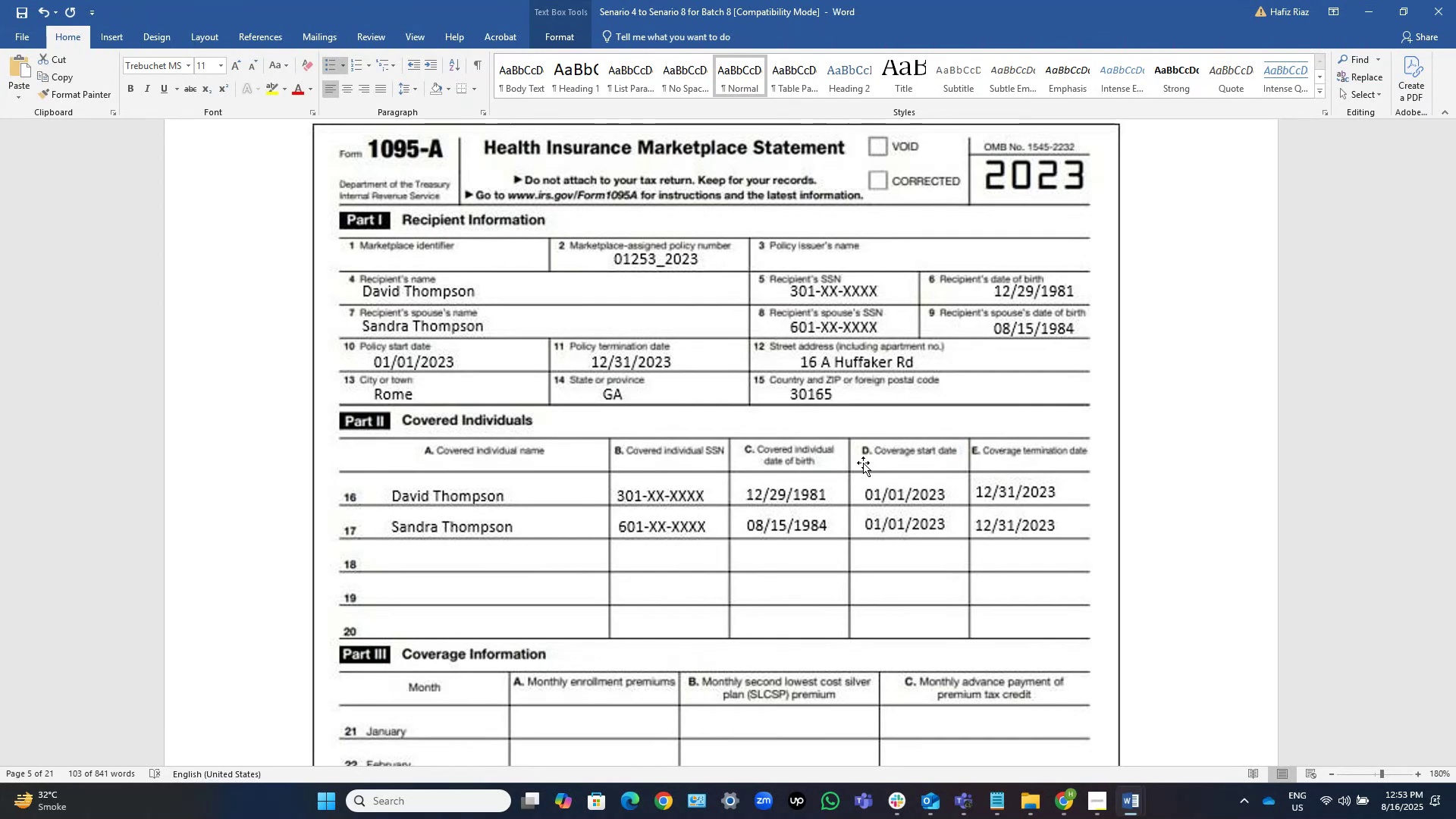 
scroll: coordinate [863, 463], scroll_direction: down, amount: 5.0
 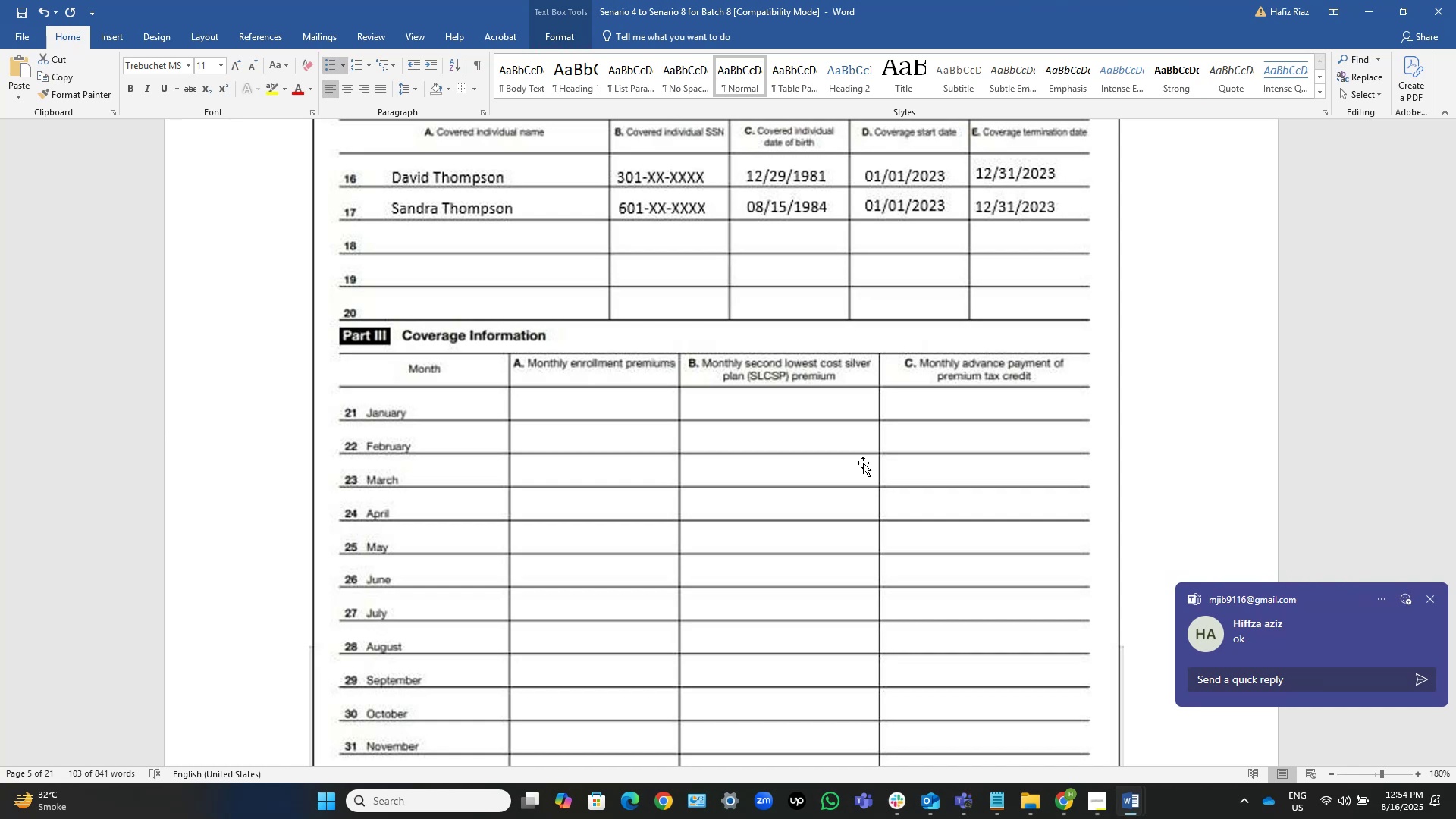 
wait(50.82)
 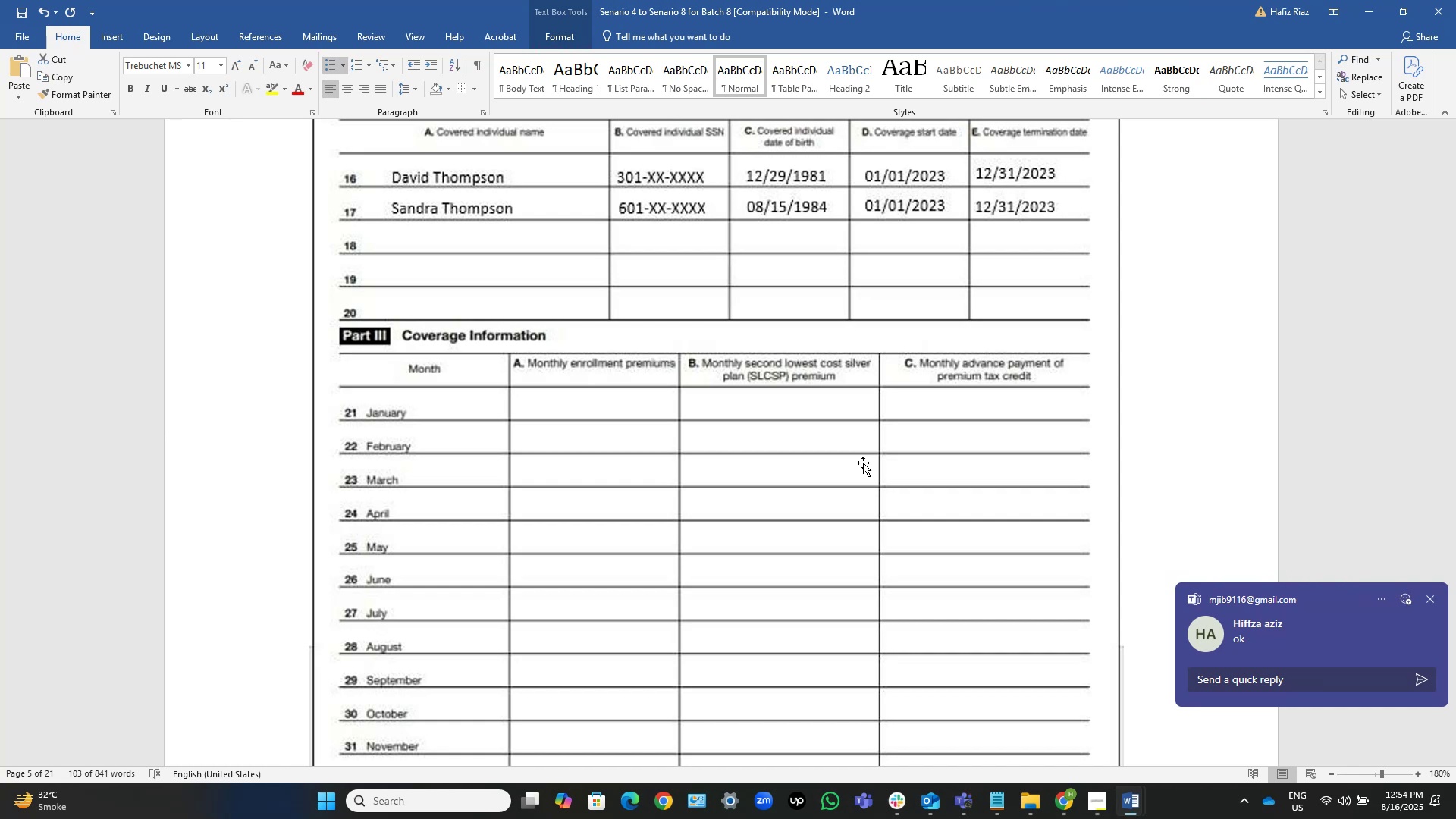 
scroll: coordinate [717, 290], scroll_direction: up, amount: 34.0
 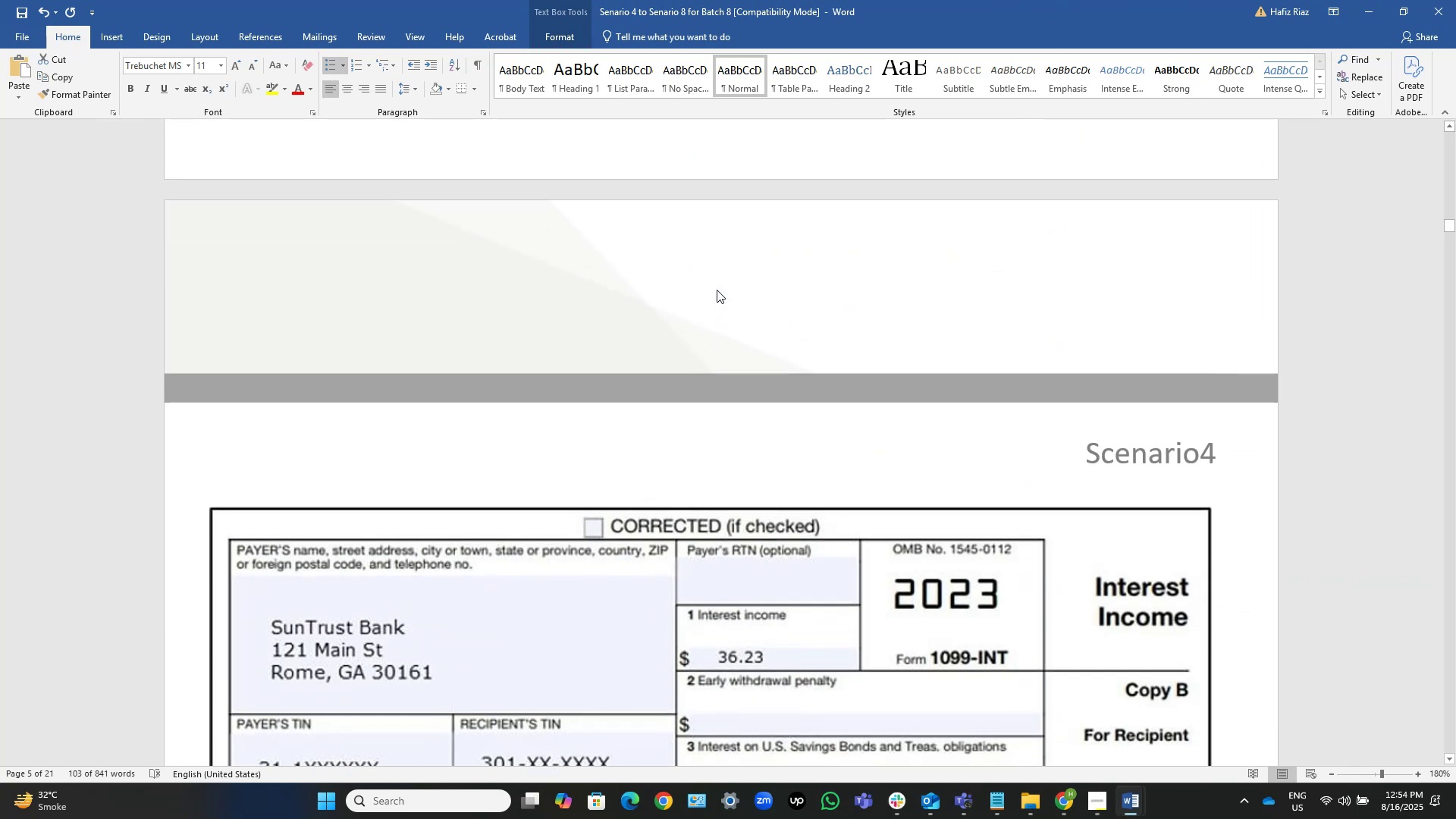 
scroll: coordinate [717, 290], scroll_direction: down, amount: 4.0
 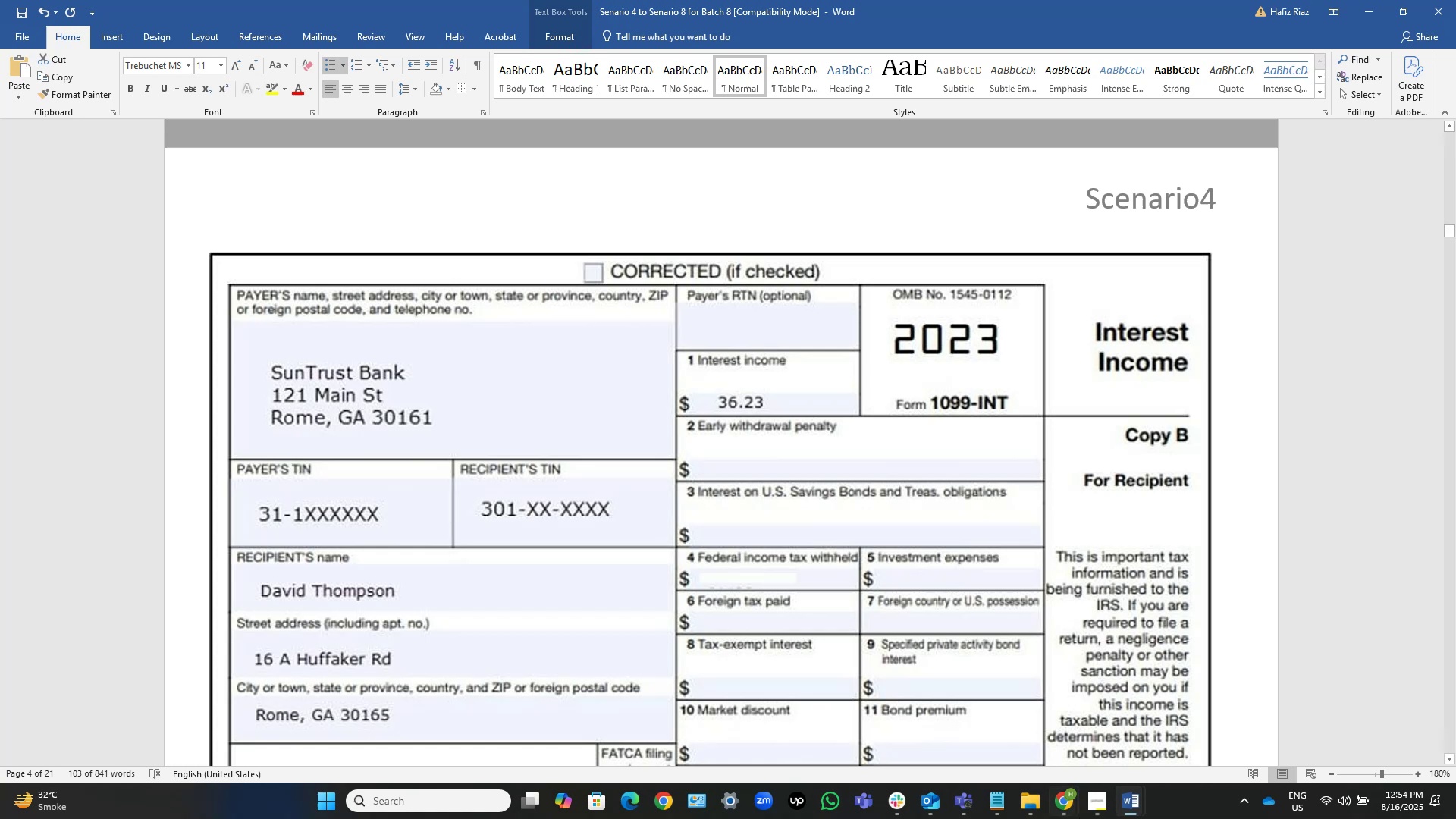 
left_click([1067, 811])
 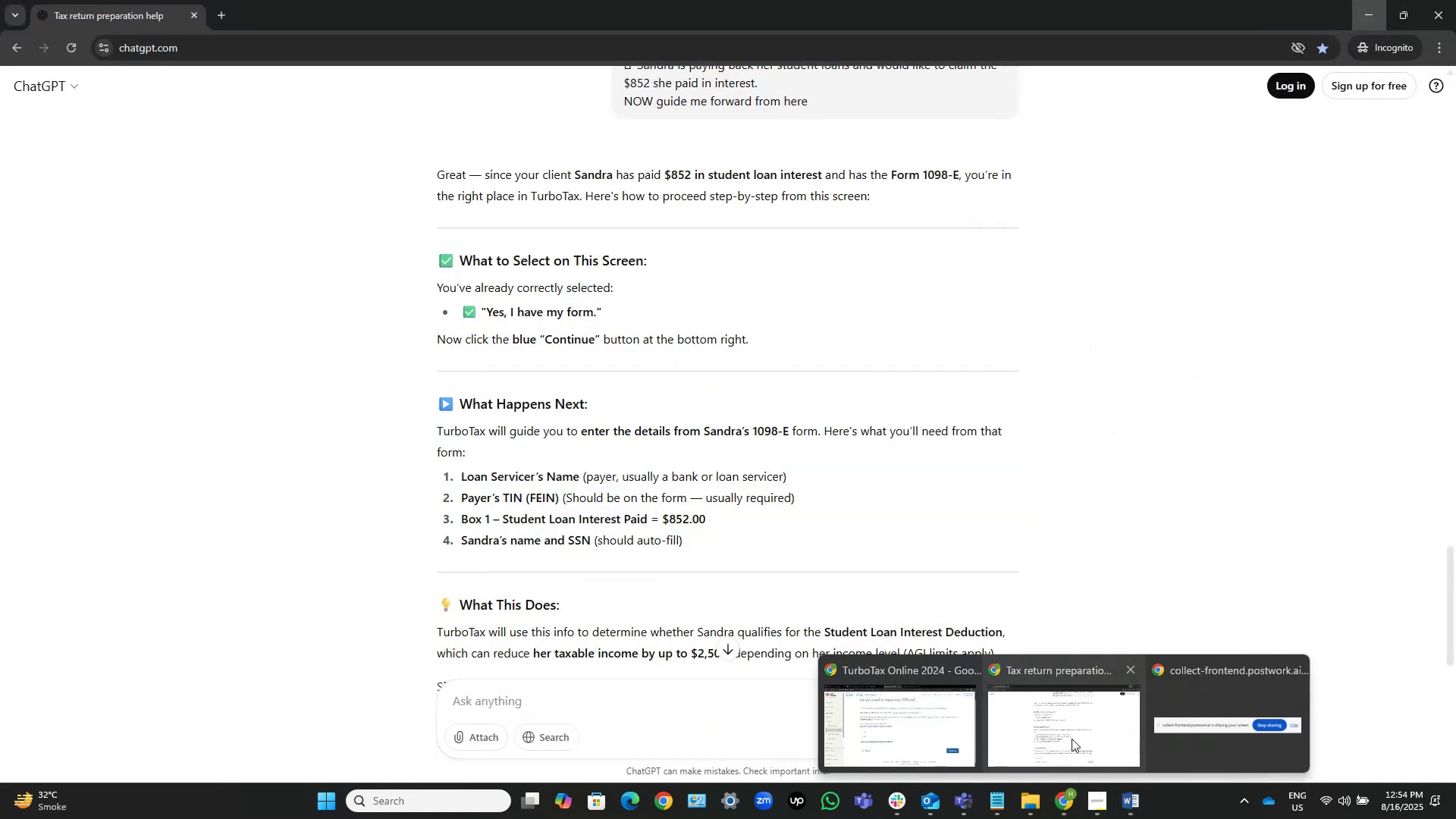 
left_click([1059, 739])
 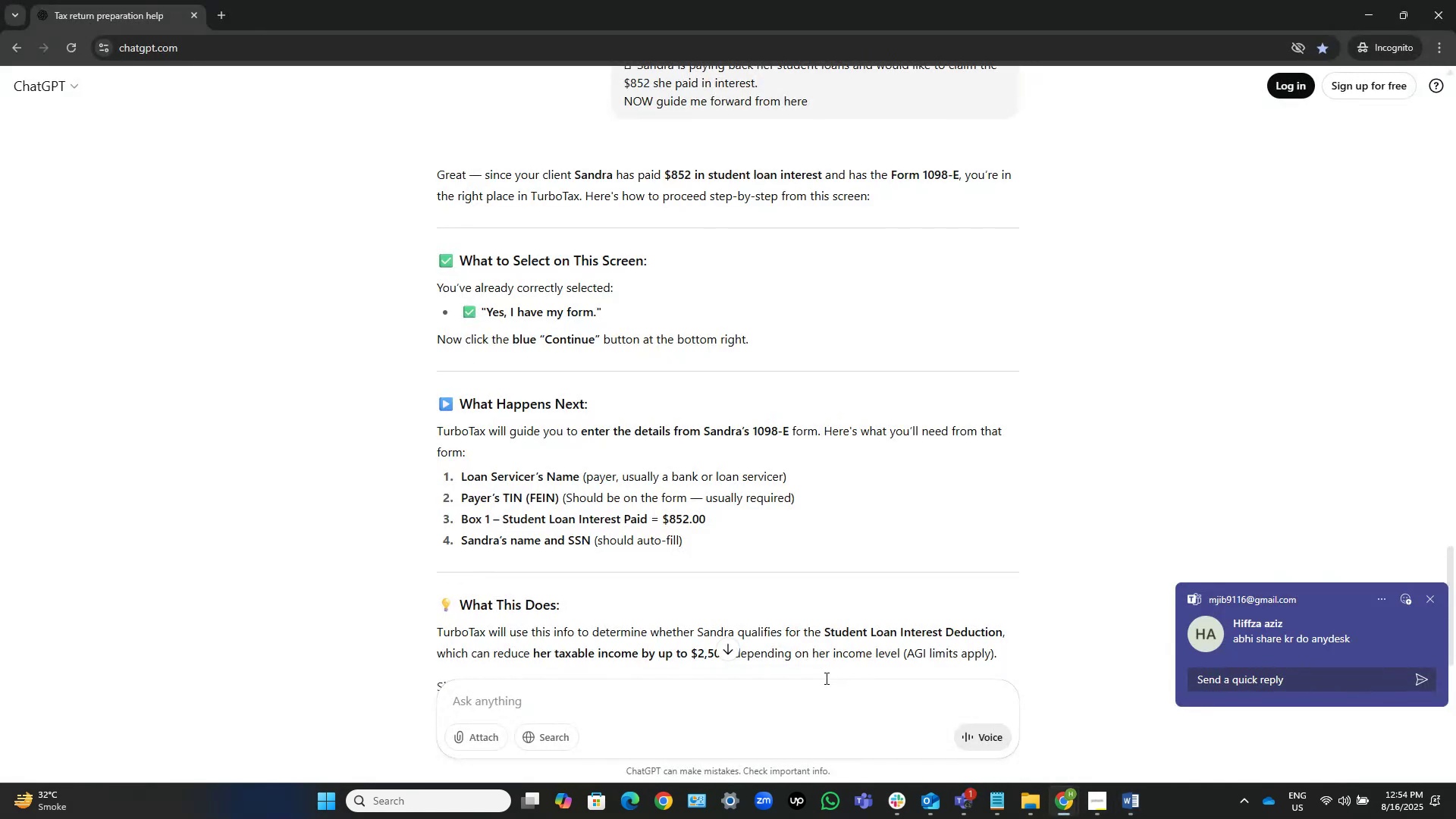 
scroll: coordinate [808, 645], scroll_direction: down, amount: 9.0
 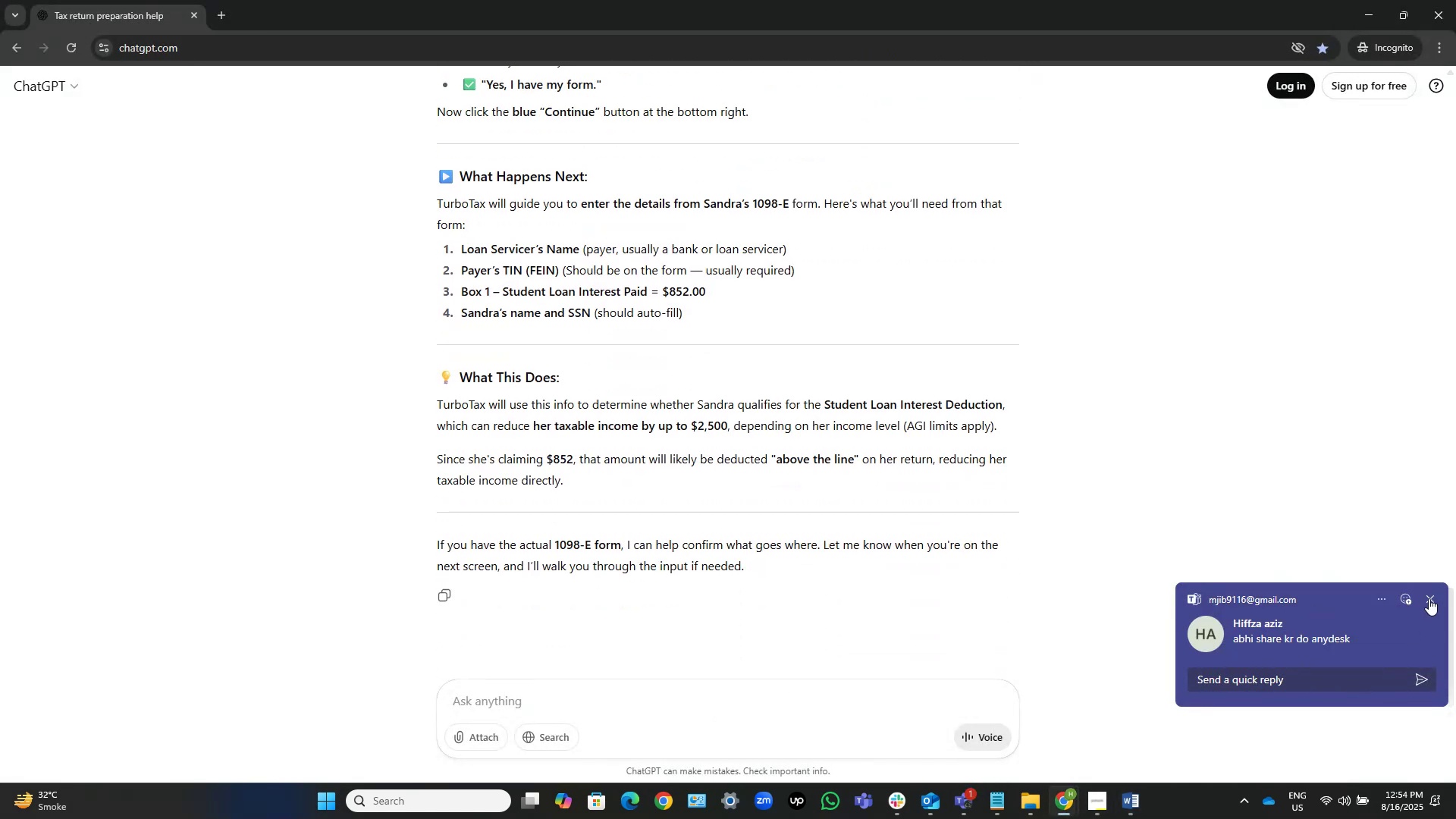 
wait(6.51)
 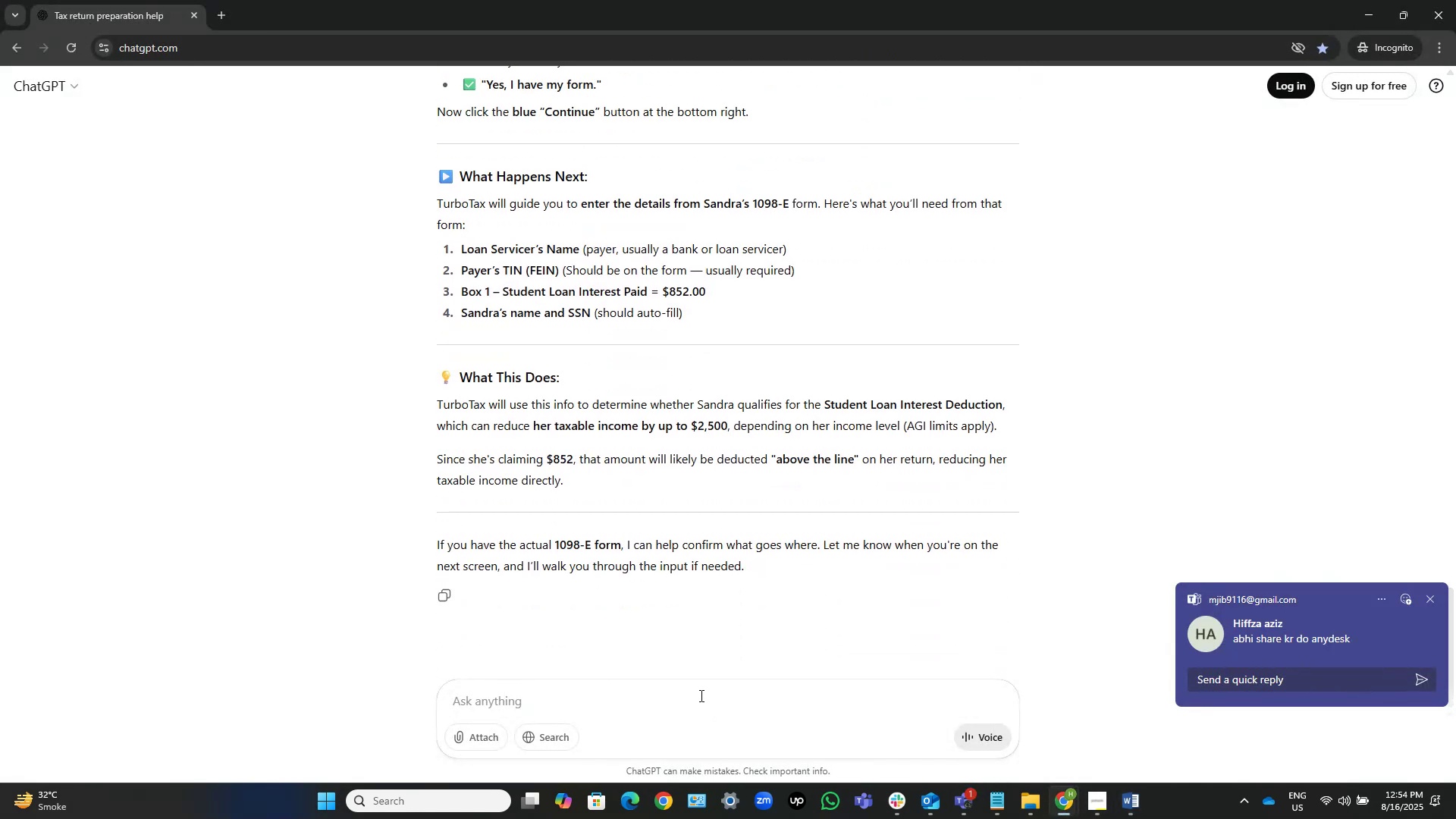 
left_click([1429, 598])
 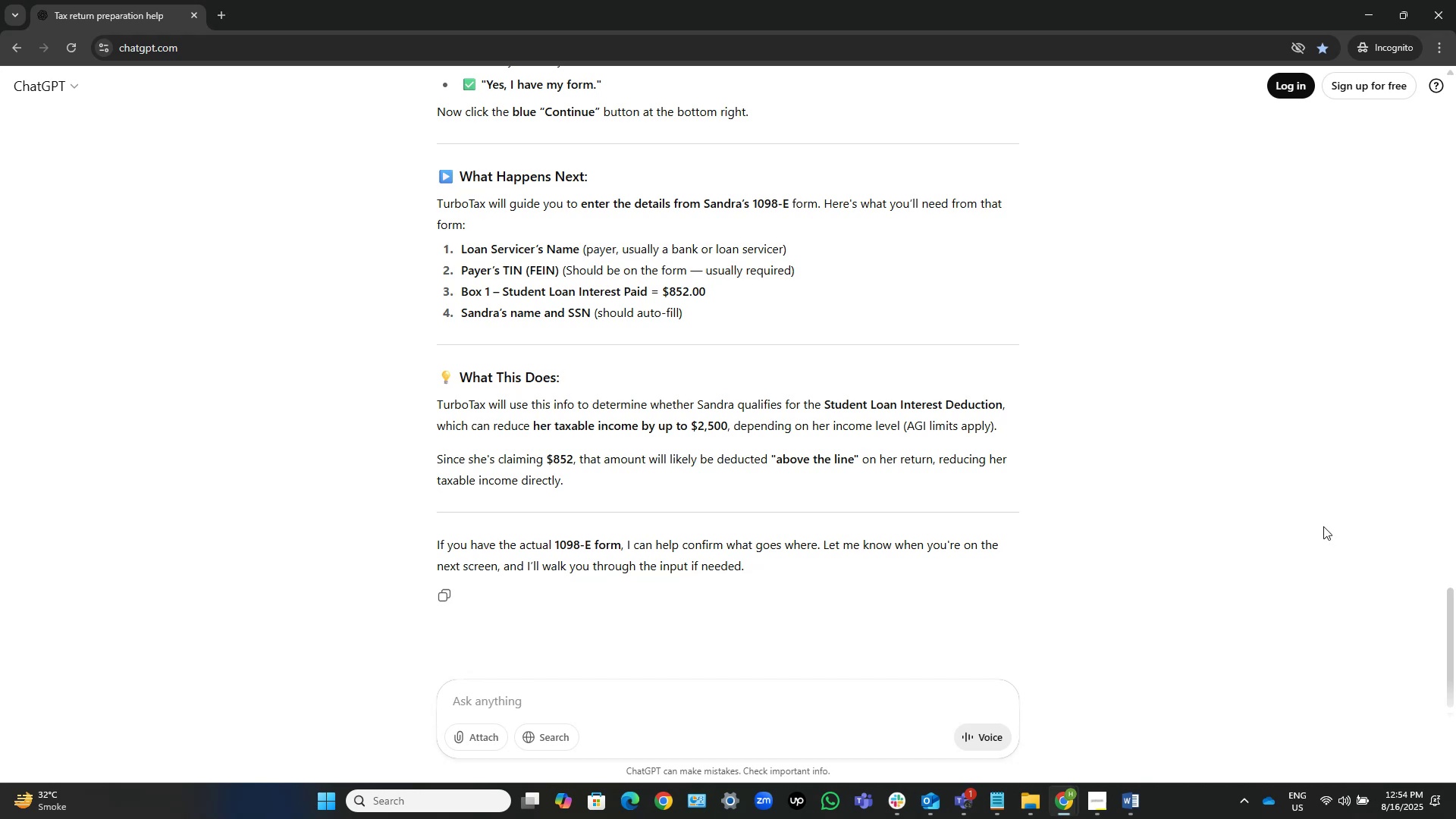 
scroll: coordinate [1323, 526], scroll_direction: up, amount: 1.0
 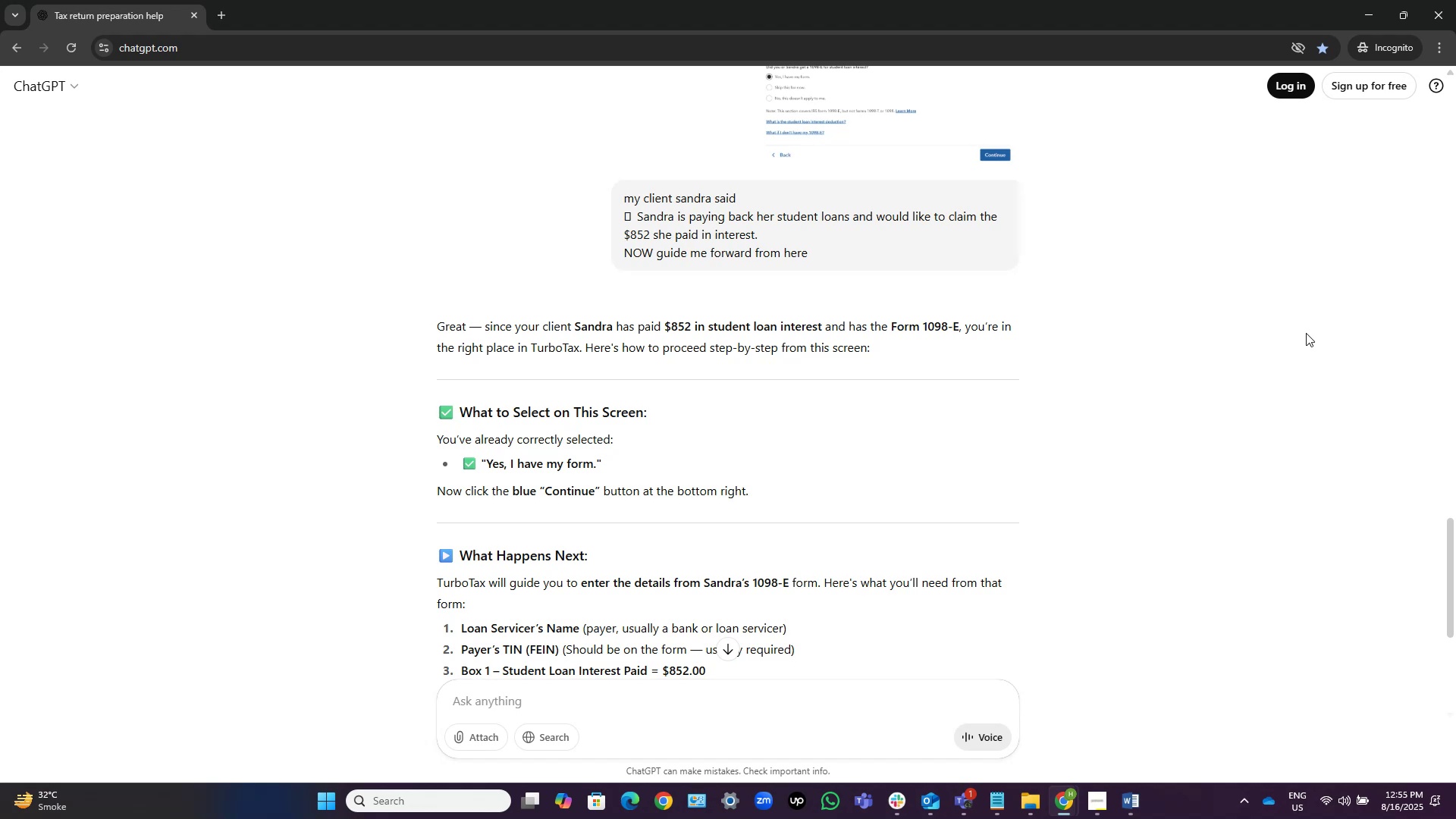 
wait(32.1)
 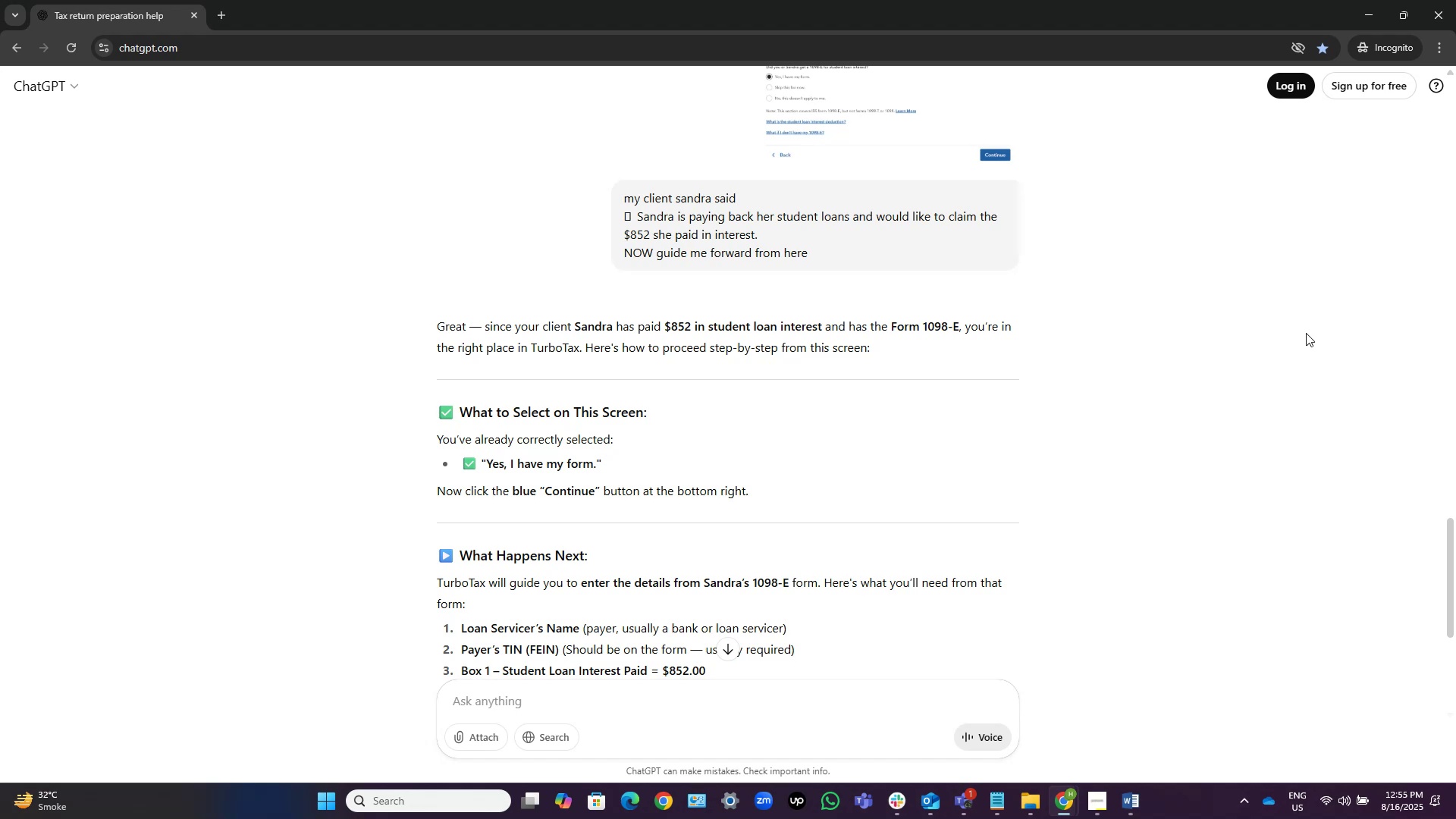 
scroll: coordinate [839, 400], scroll_direction: down, amount: 4.0
 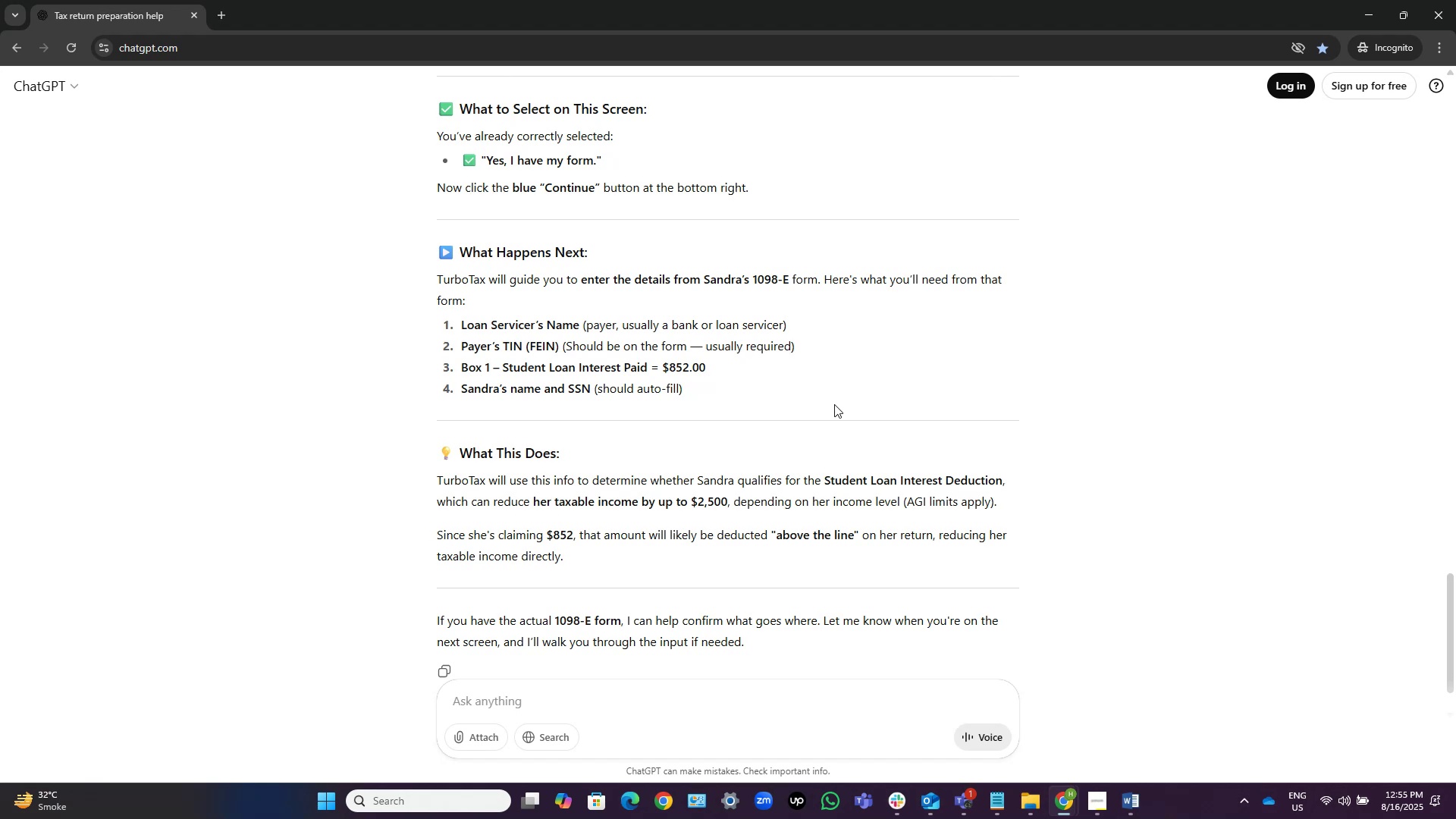 
wait(24.58)
 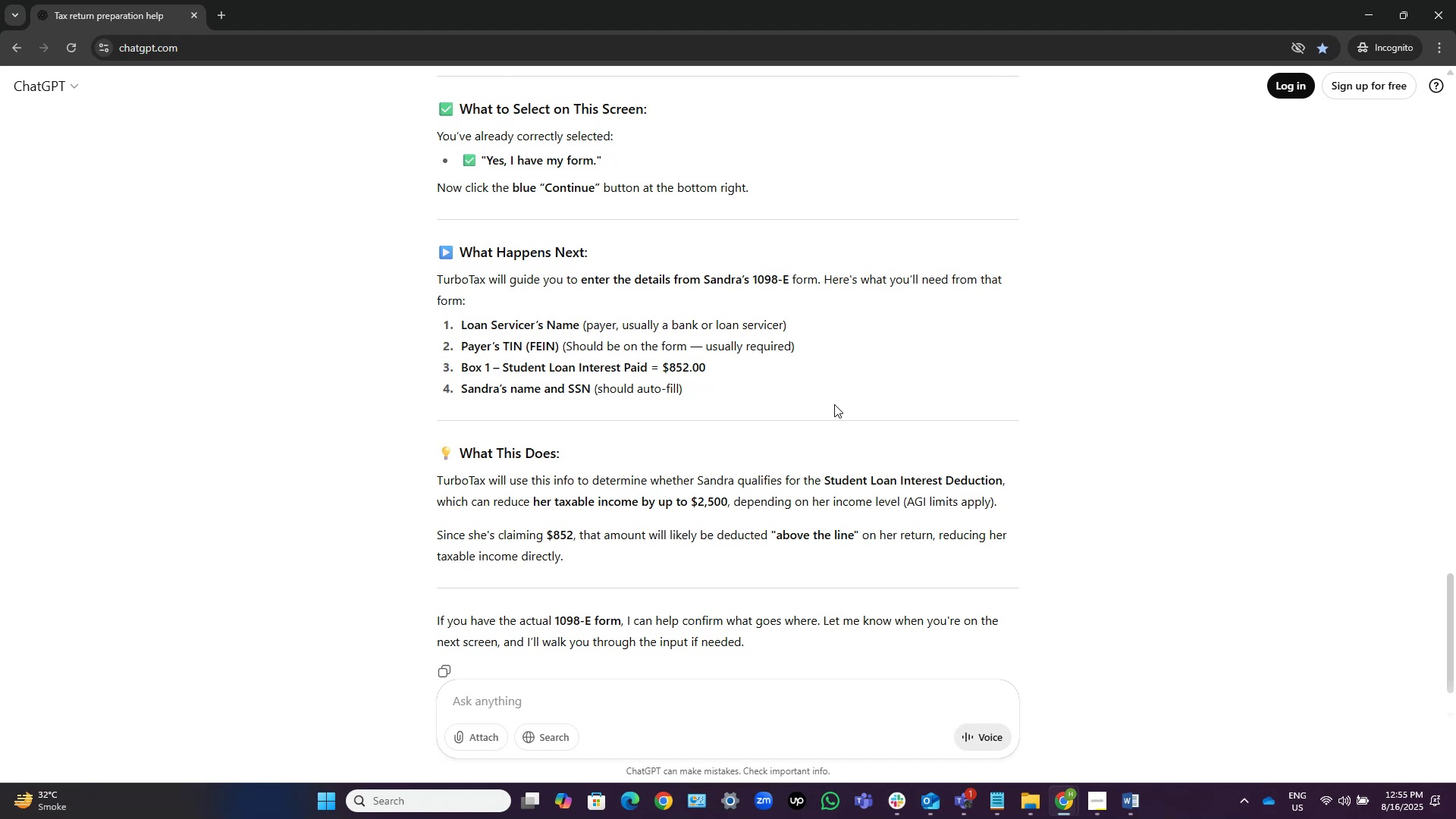 
scroll: coordinate [704, 532], scroll_direction: down, amount: 4.0
 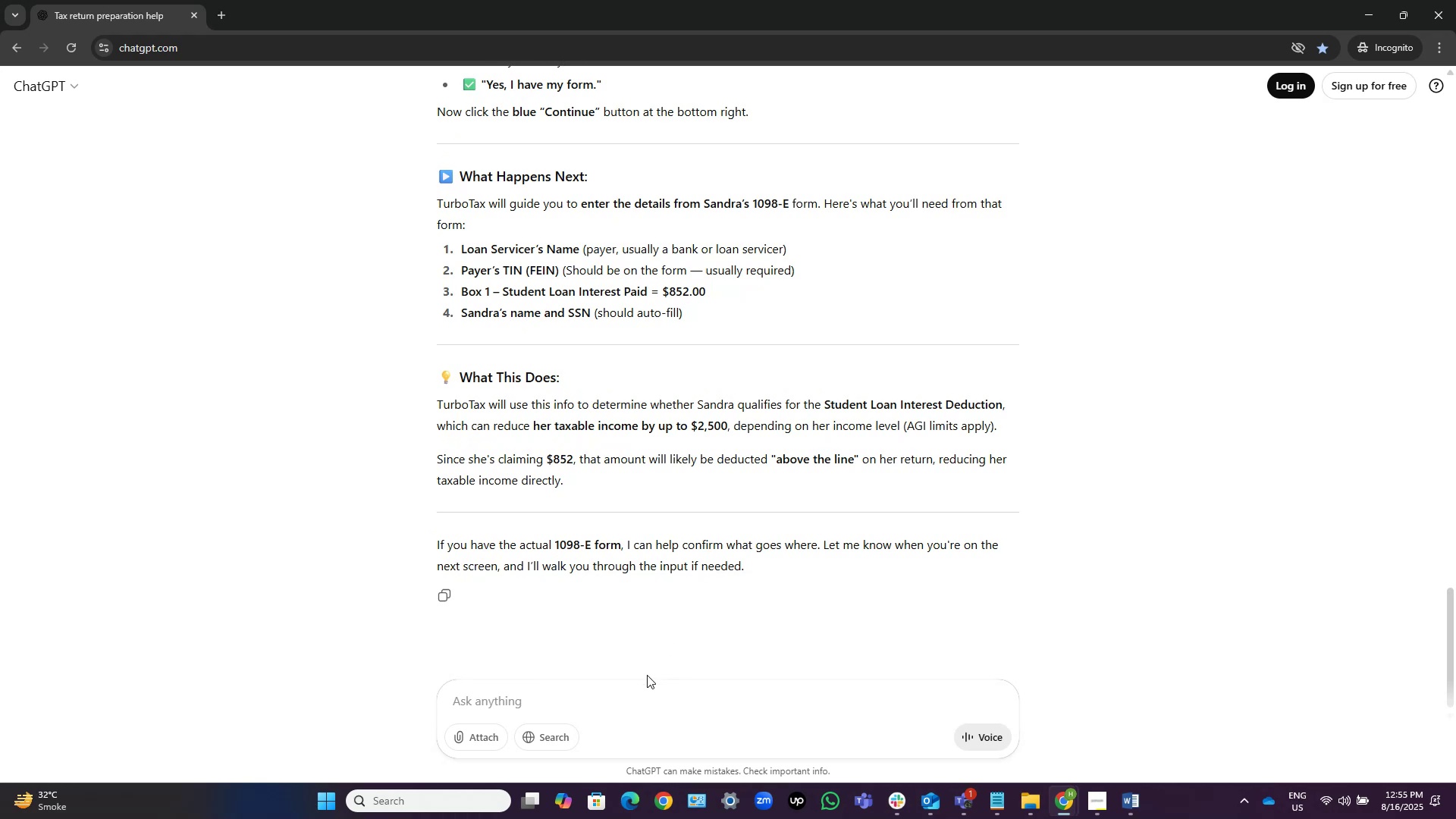 
left_click([642, 685])
 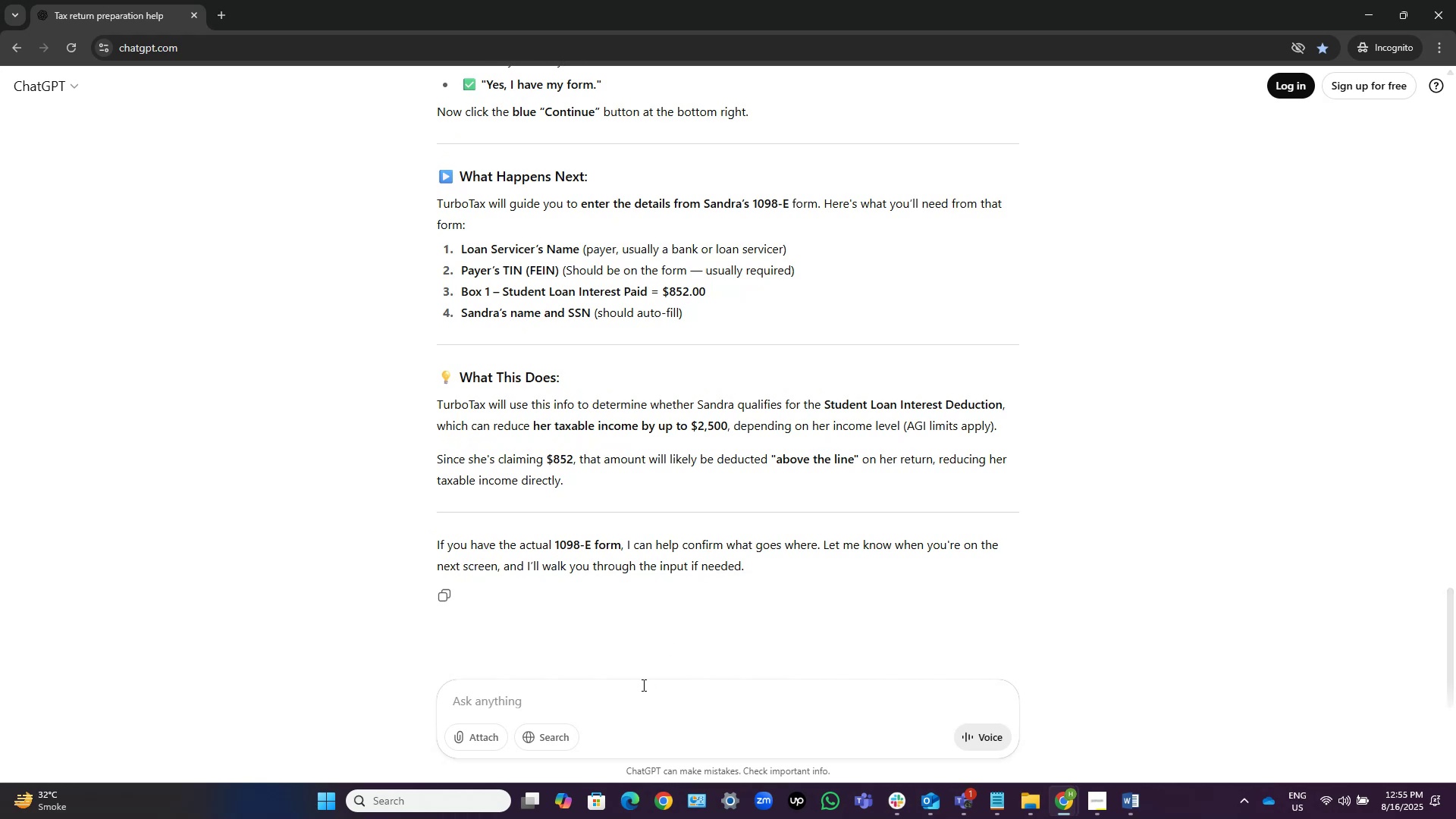 
type(so this applies to tudent loan or should it go in itemized duduction?)
 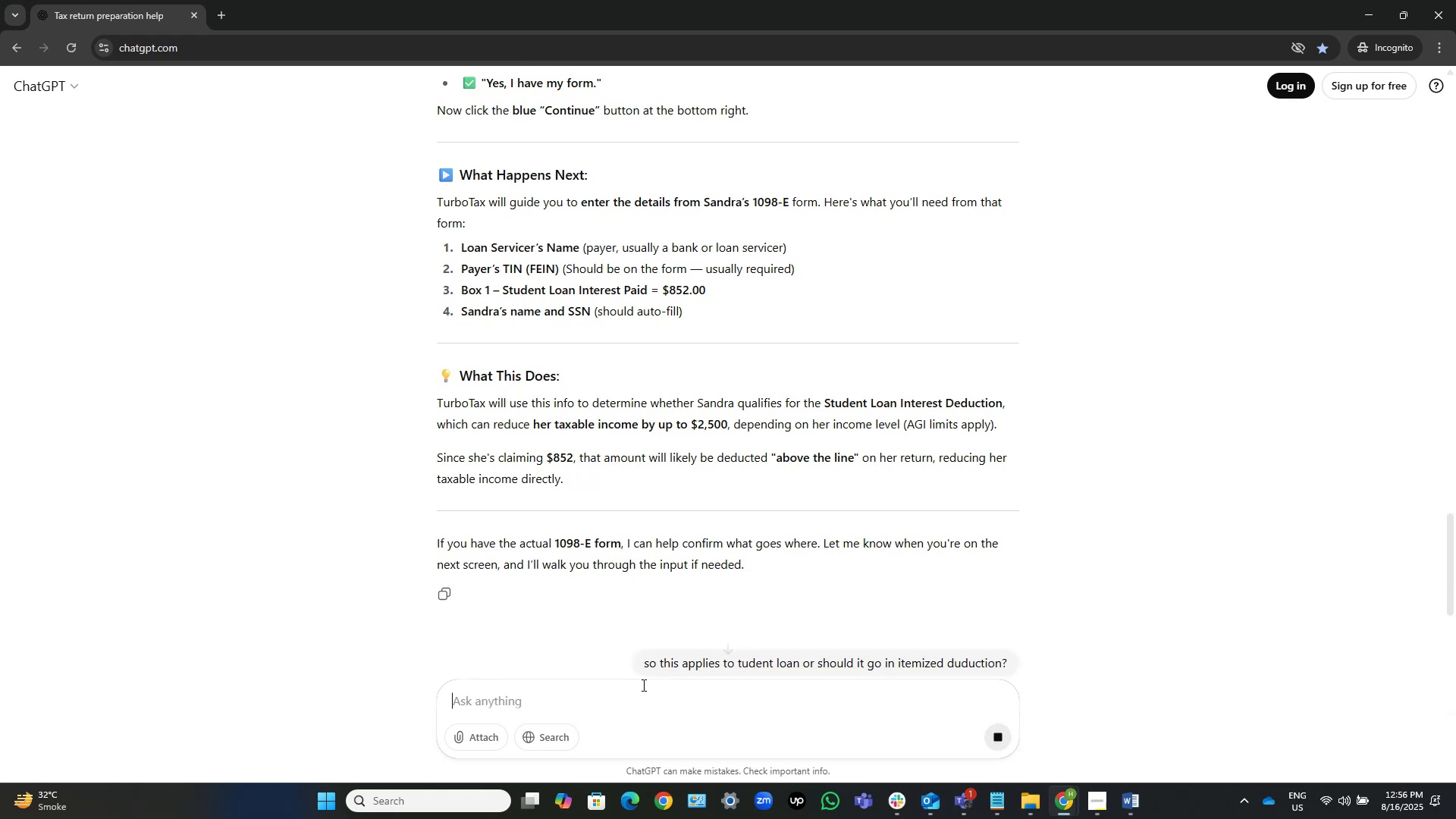 
 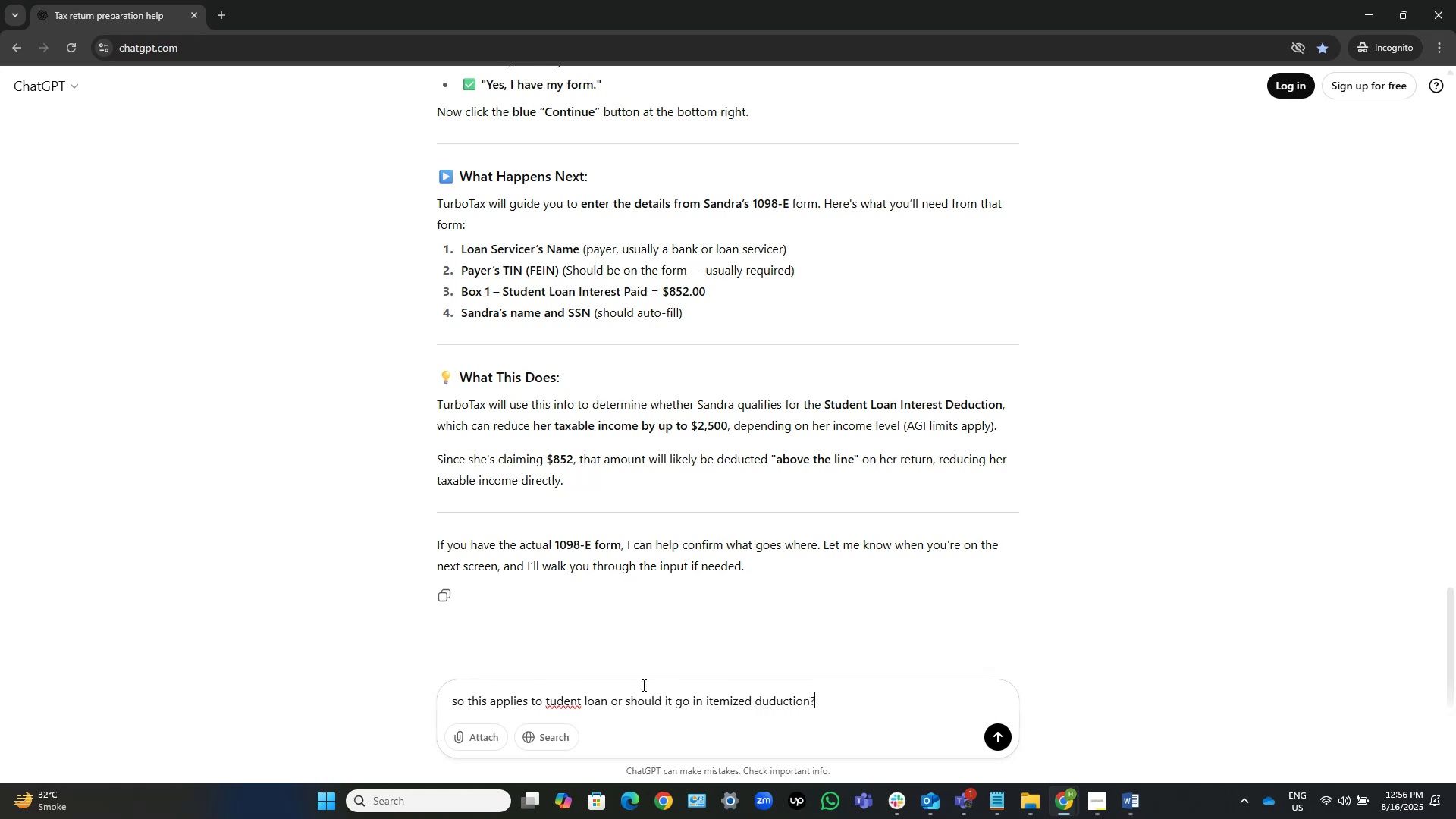 
key(Enter)
 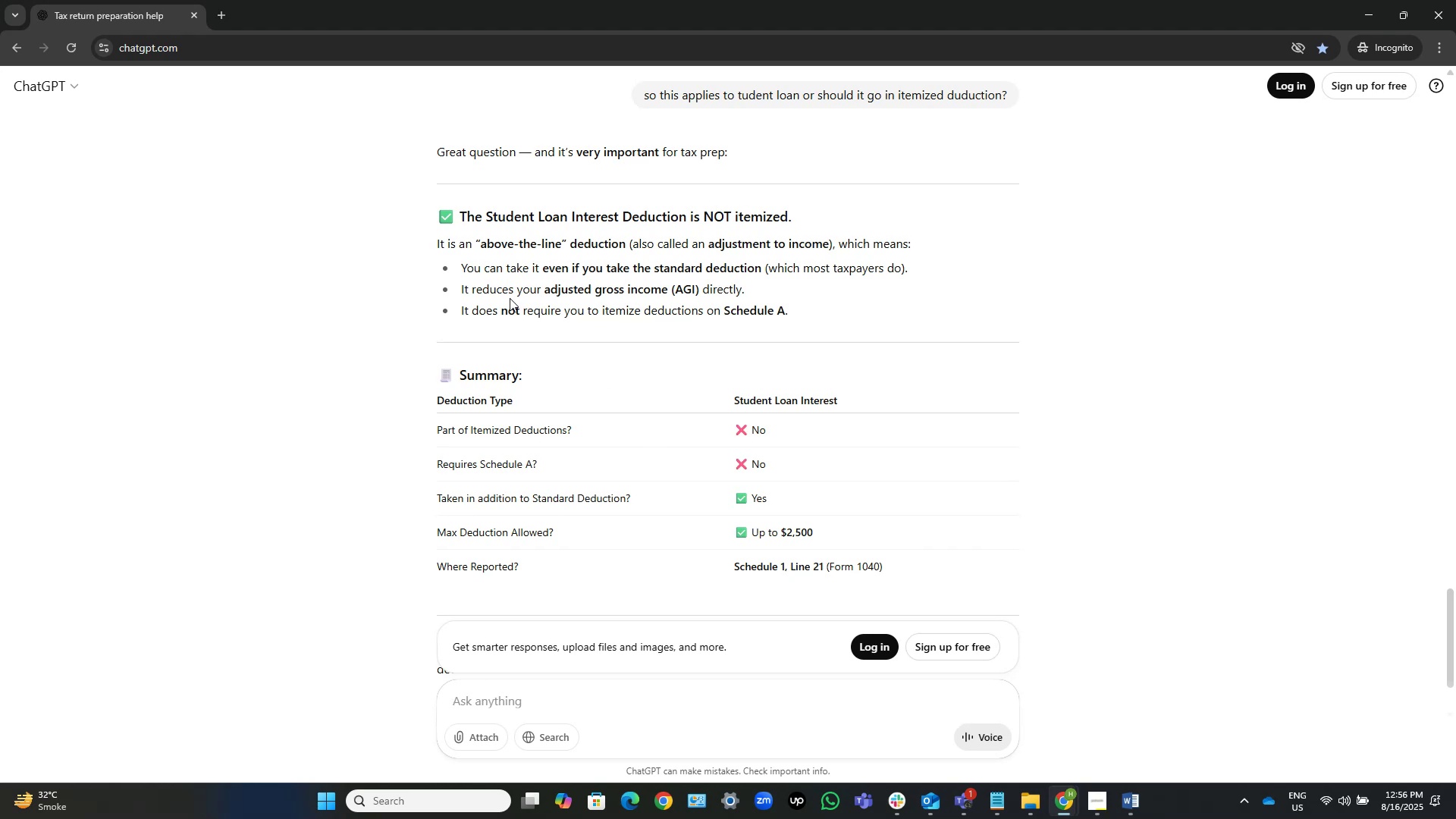 
wait(24.14)
 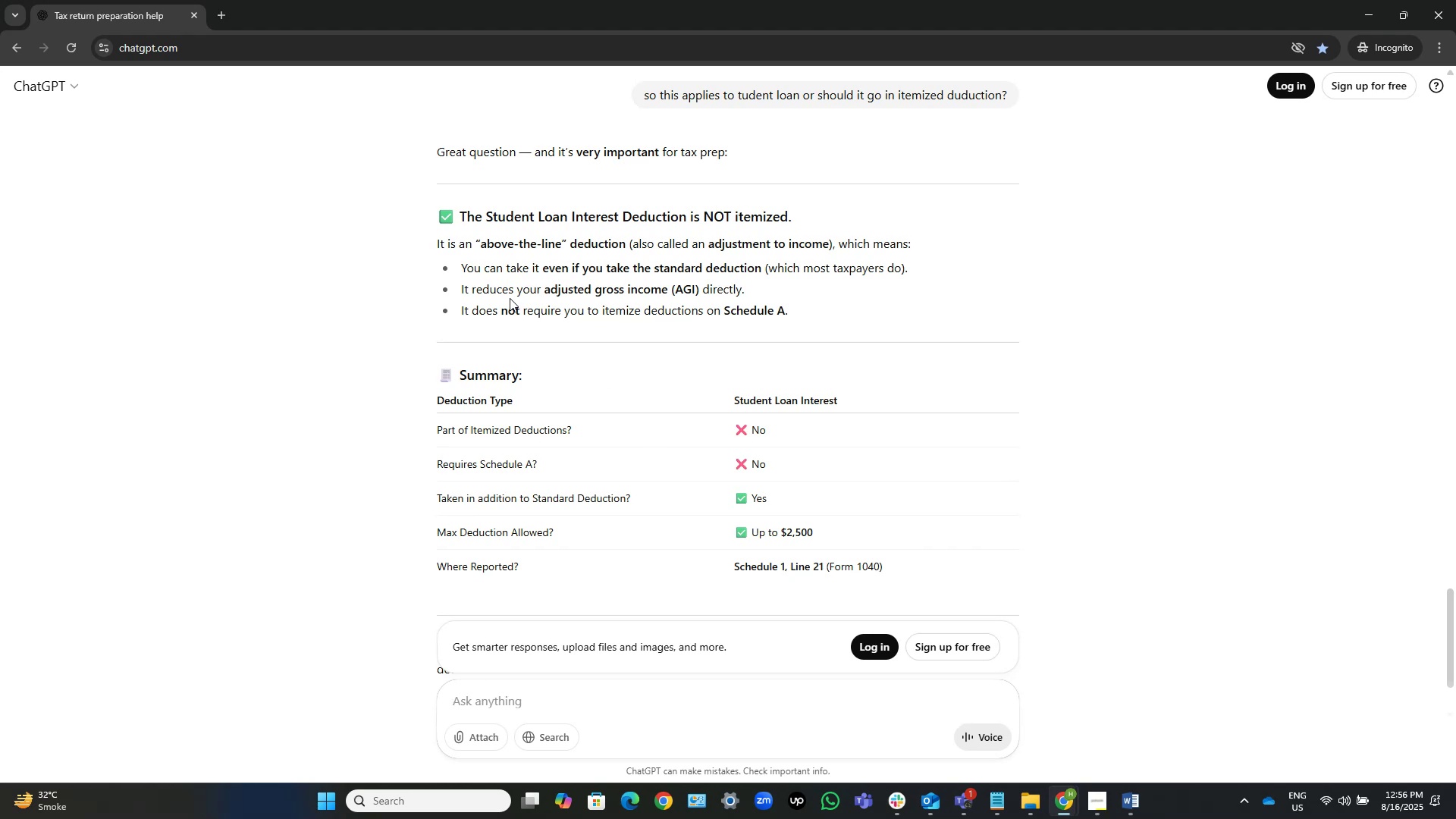 
scroll: coordinate [666, 323], scroll_direction: down, amount: 4.0
 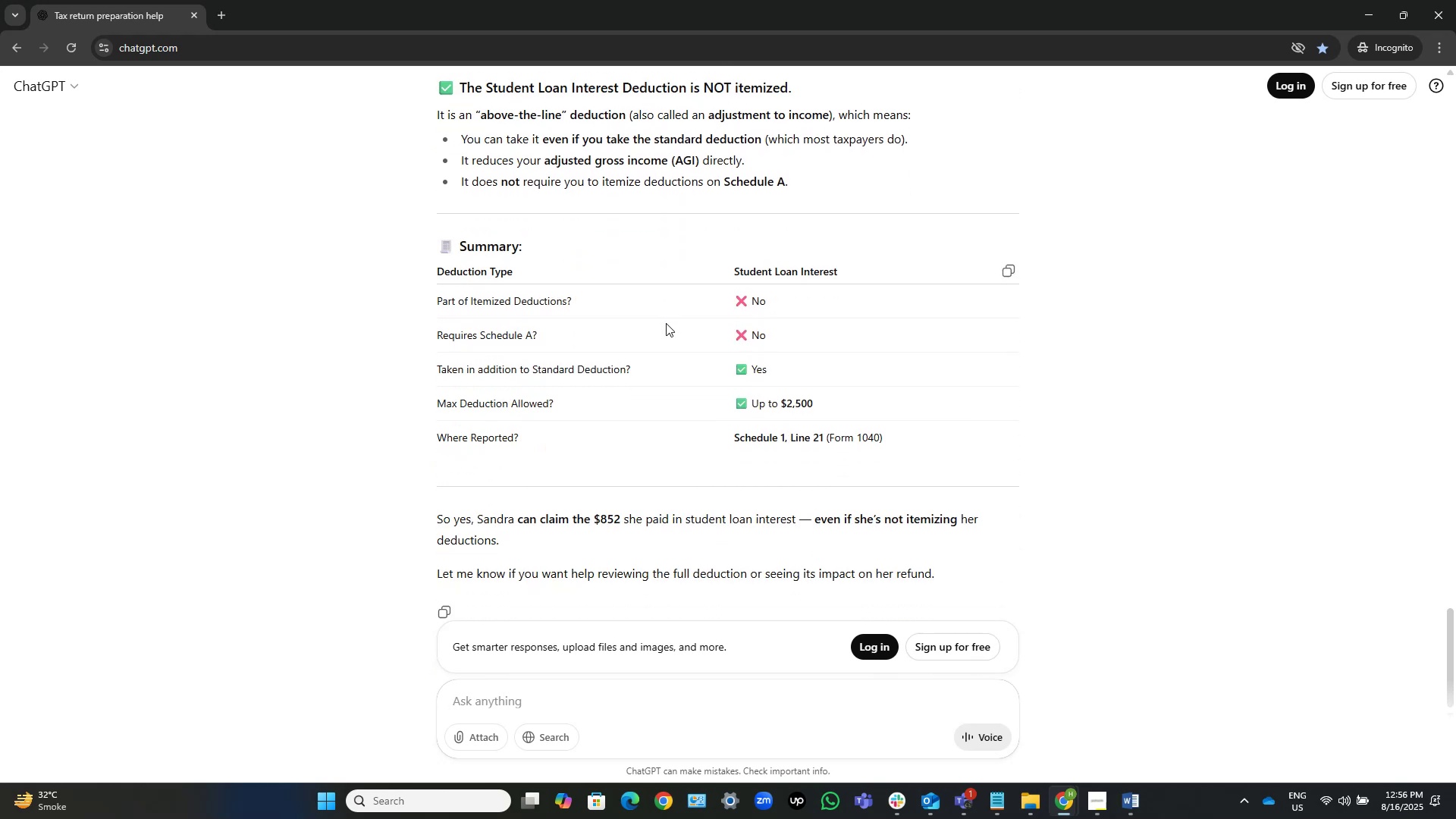 
scroll: coordinate [510, 444], scroll_direction: up, amount: 10.0
 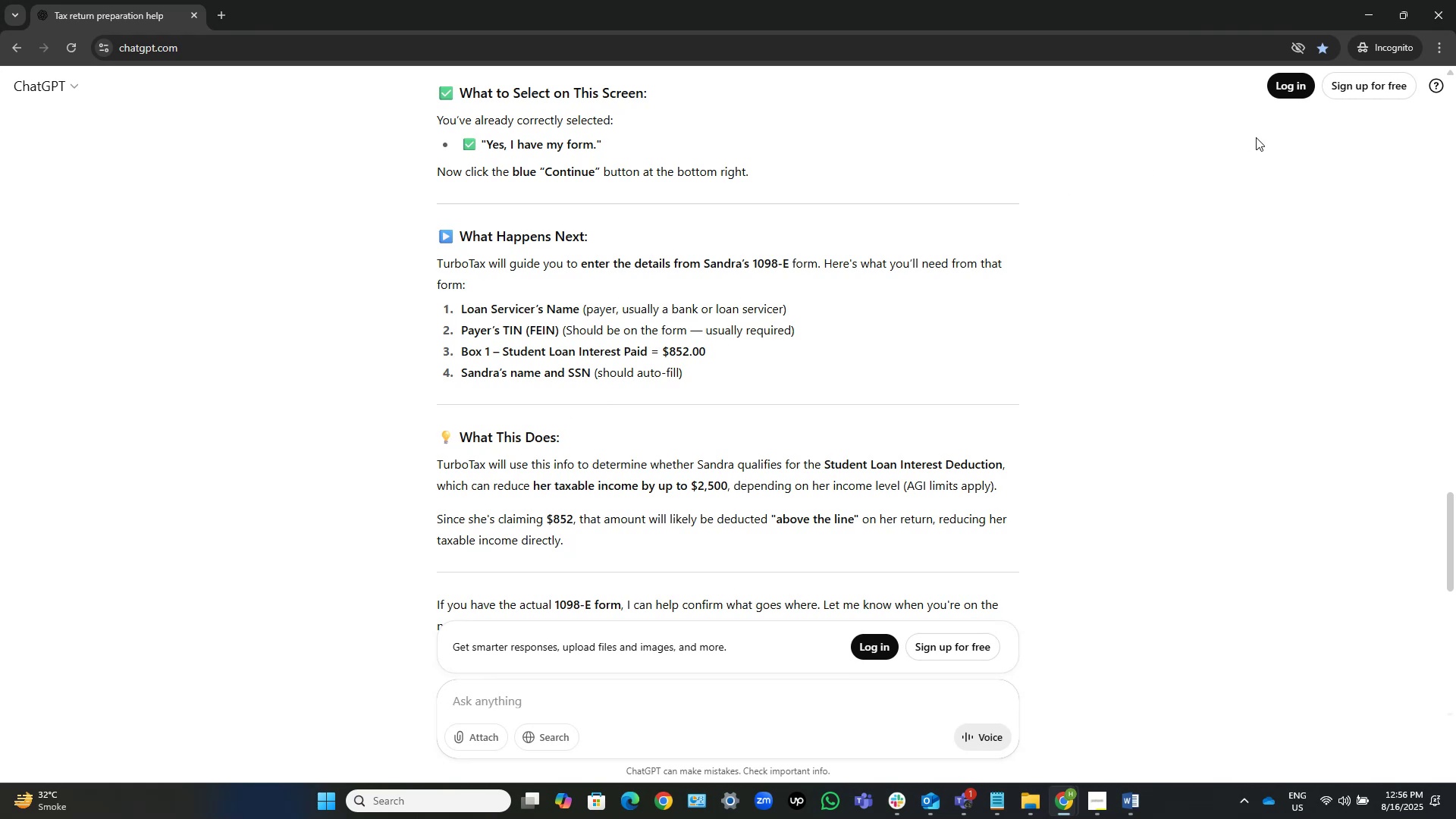 
left_click([1361, 10])
 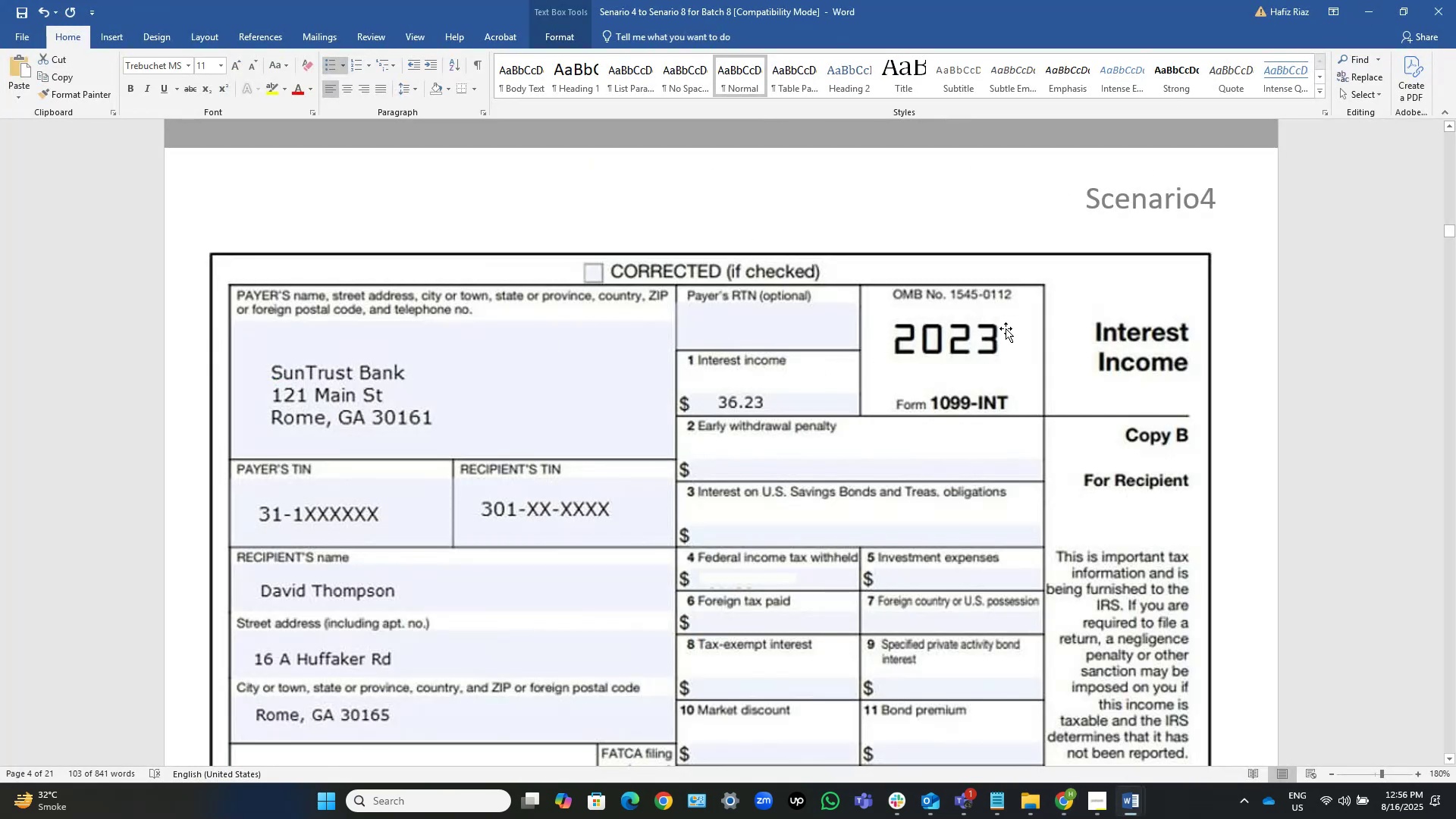 
scroll: coordinate [944, 452], scroll_direction: down, amount: 25.0
 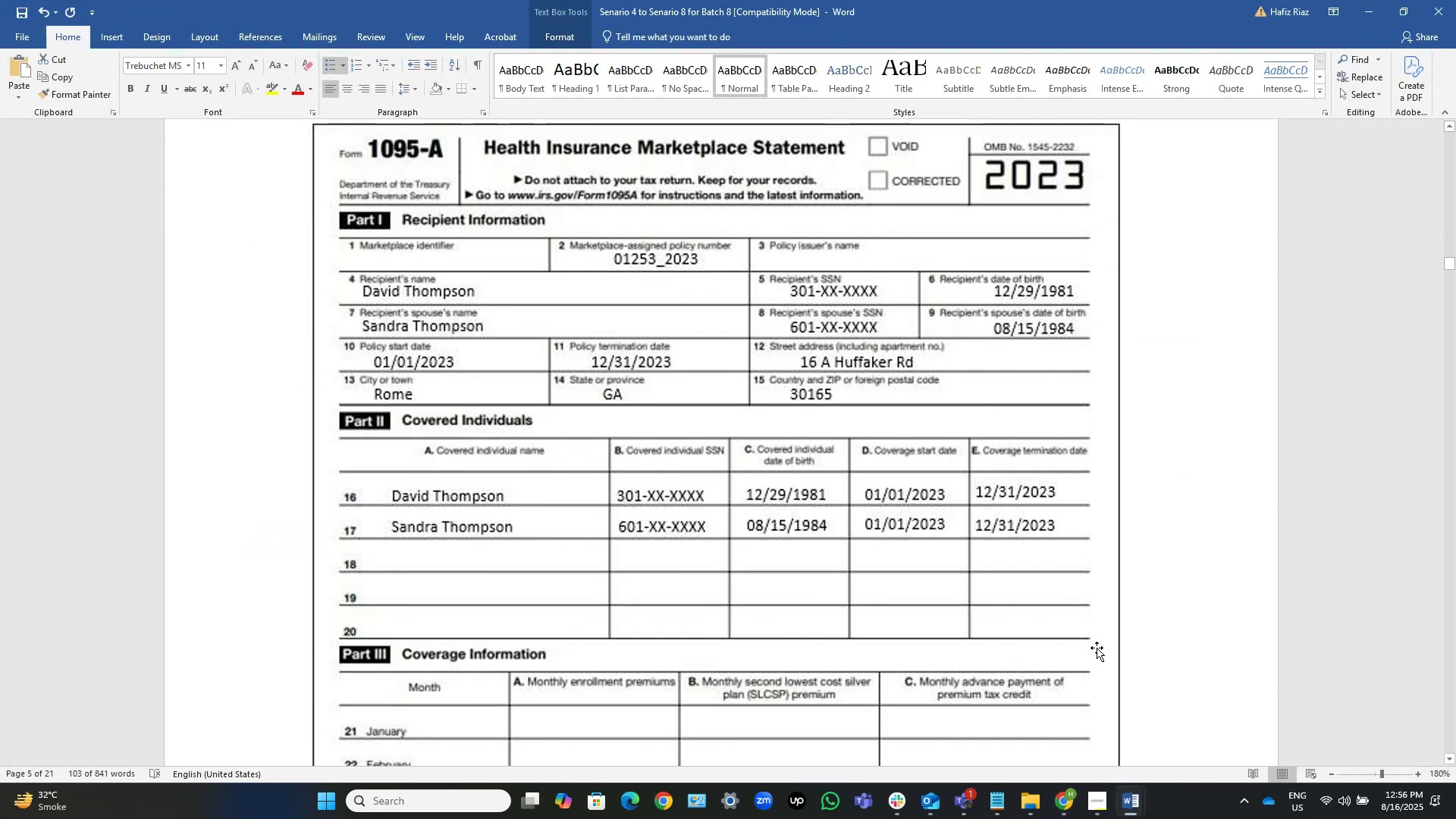 
key(Alt+AltLeft)
 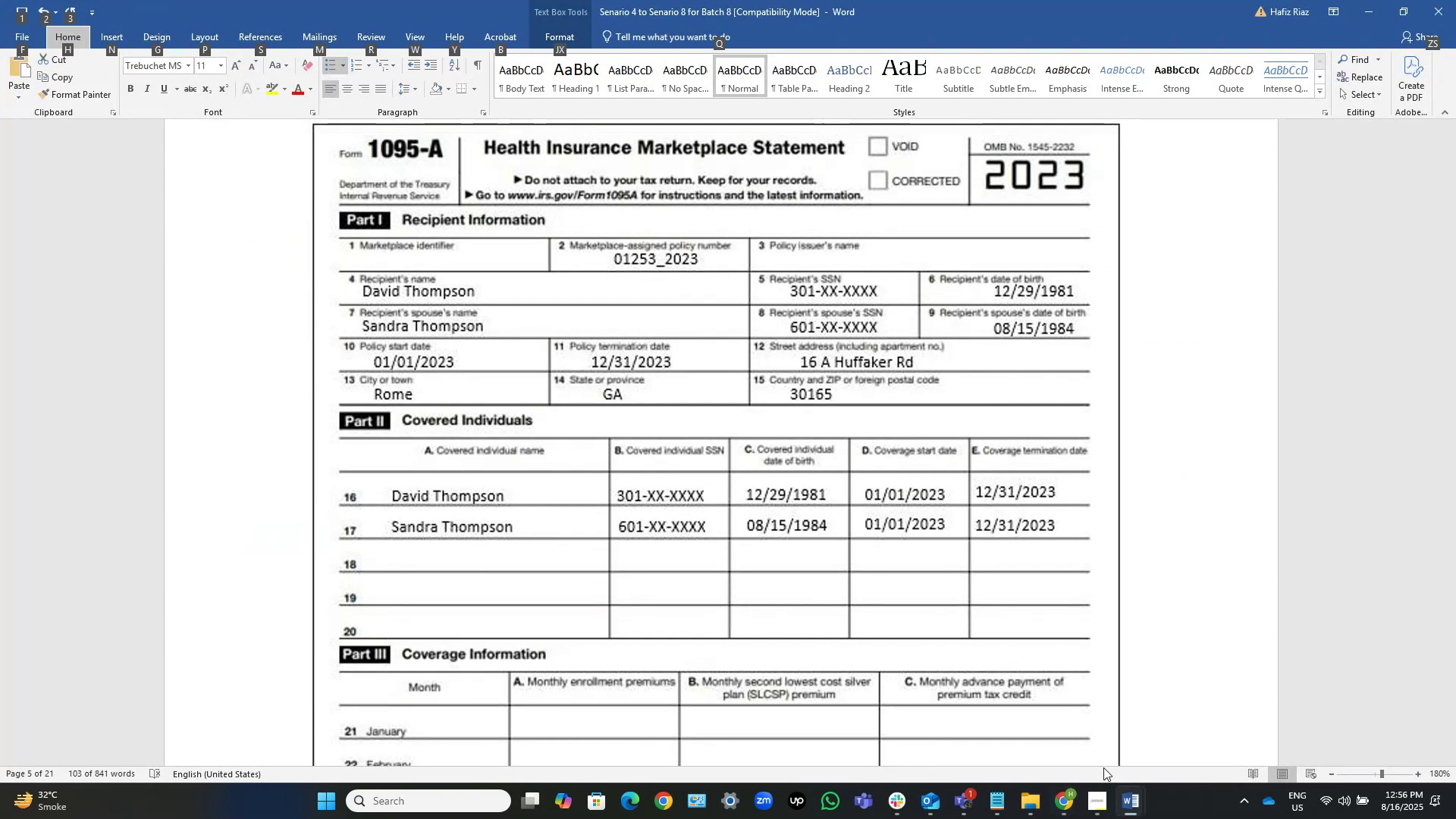 
key(Escape)
 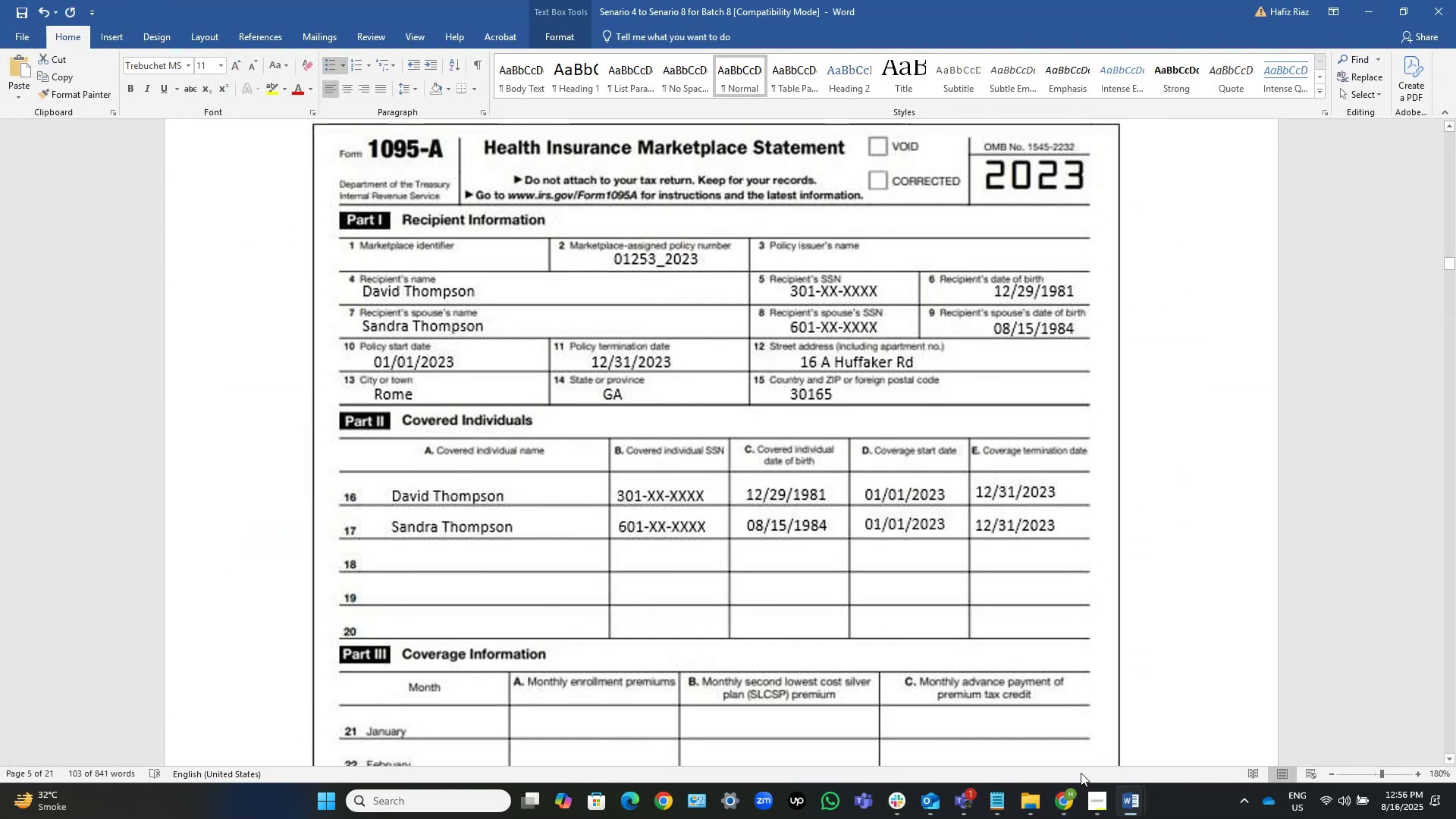 
left_click([1065, 789])
 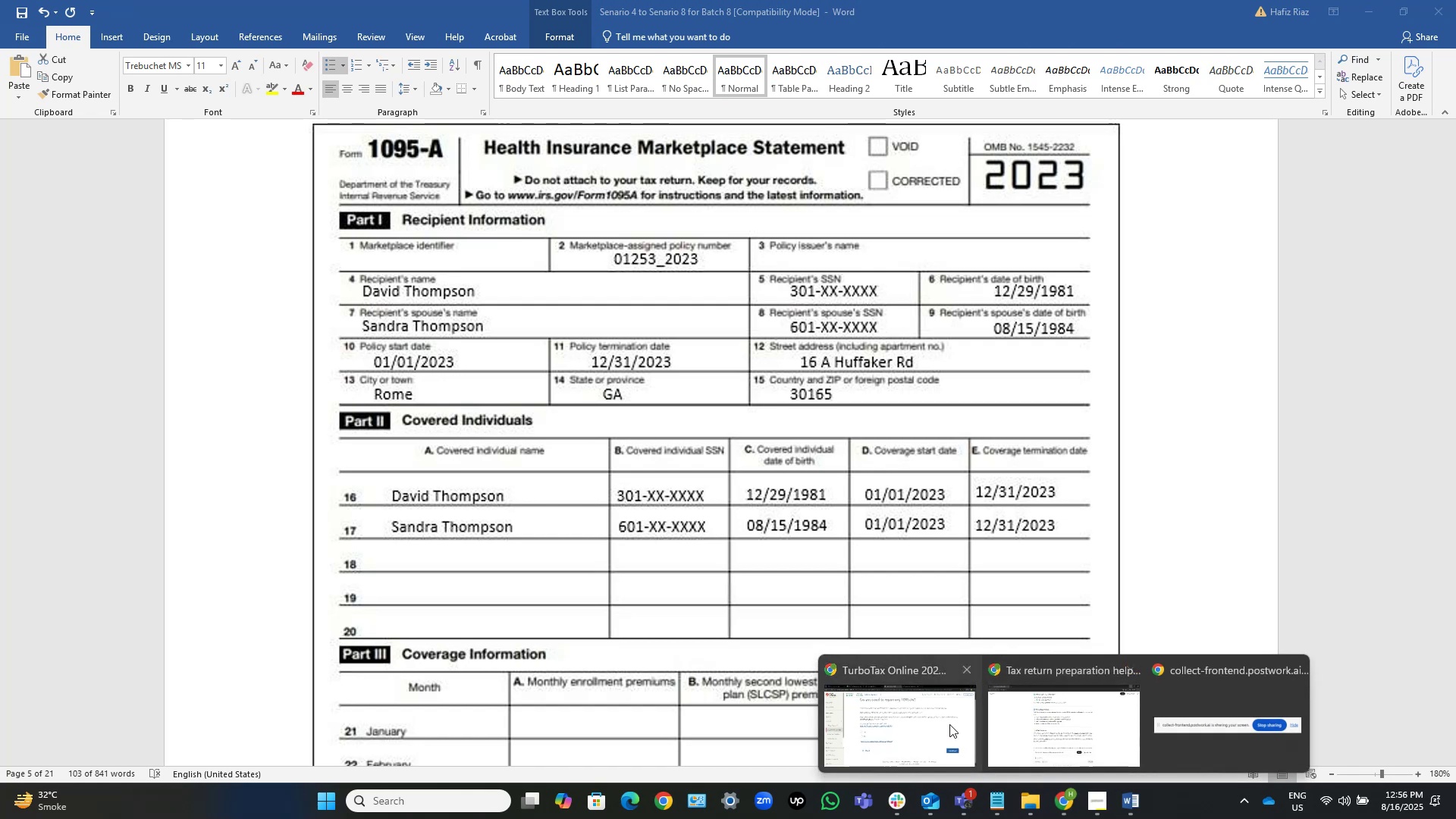 
left_click([940, 717])
 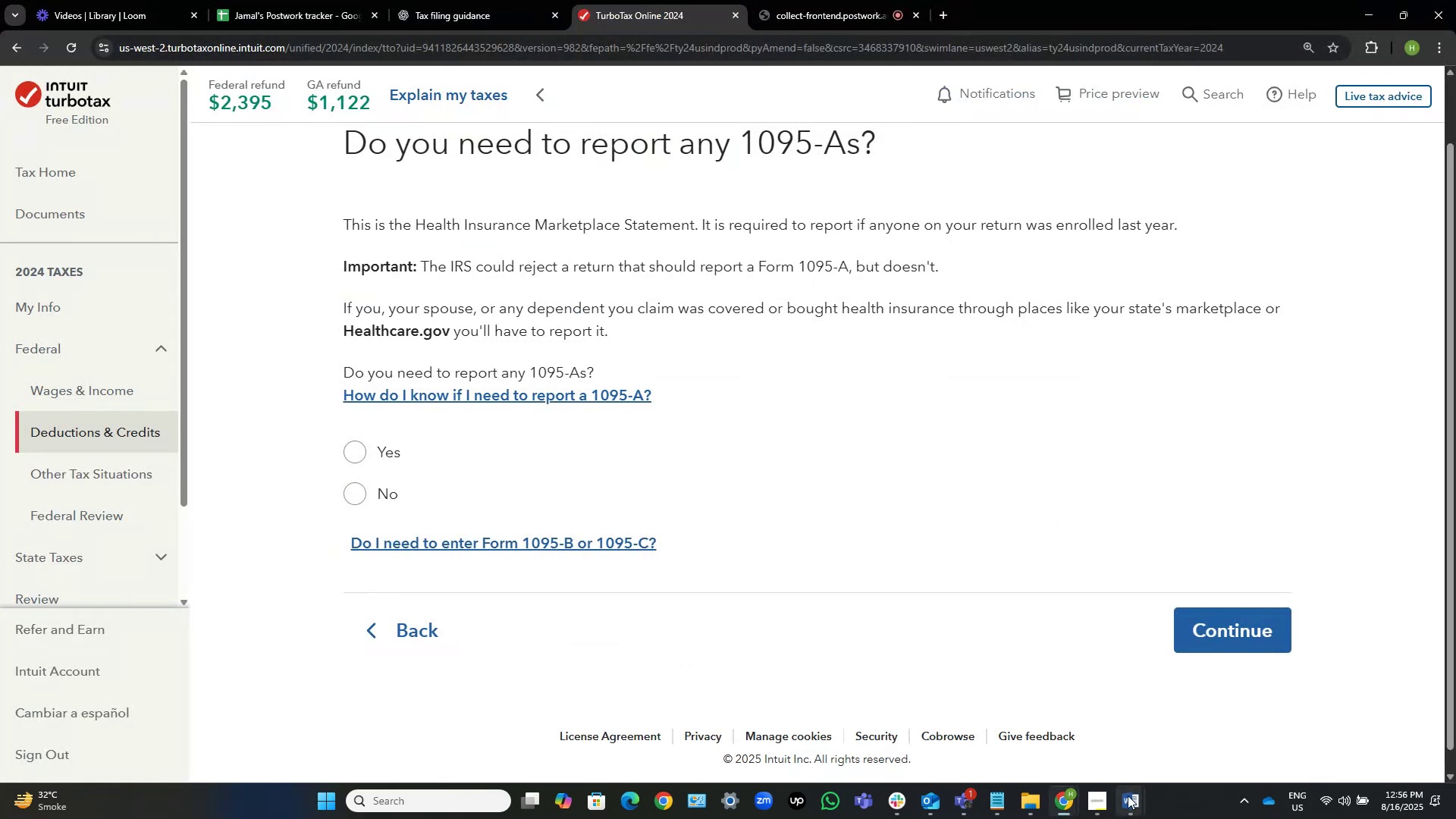 
left_click([1100, 795])
 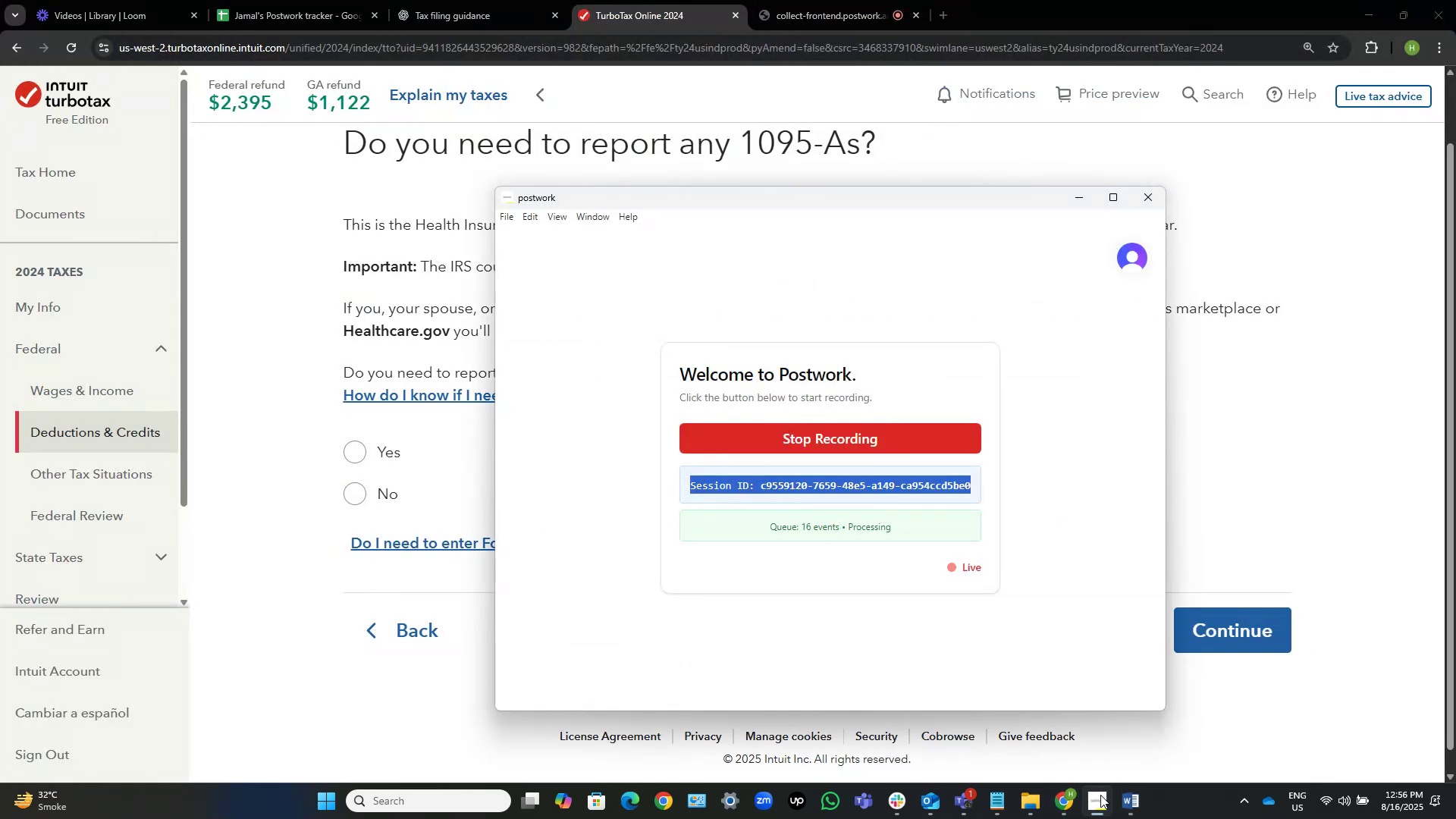 
left_click([1100, 795])
 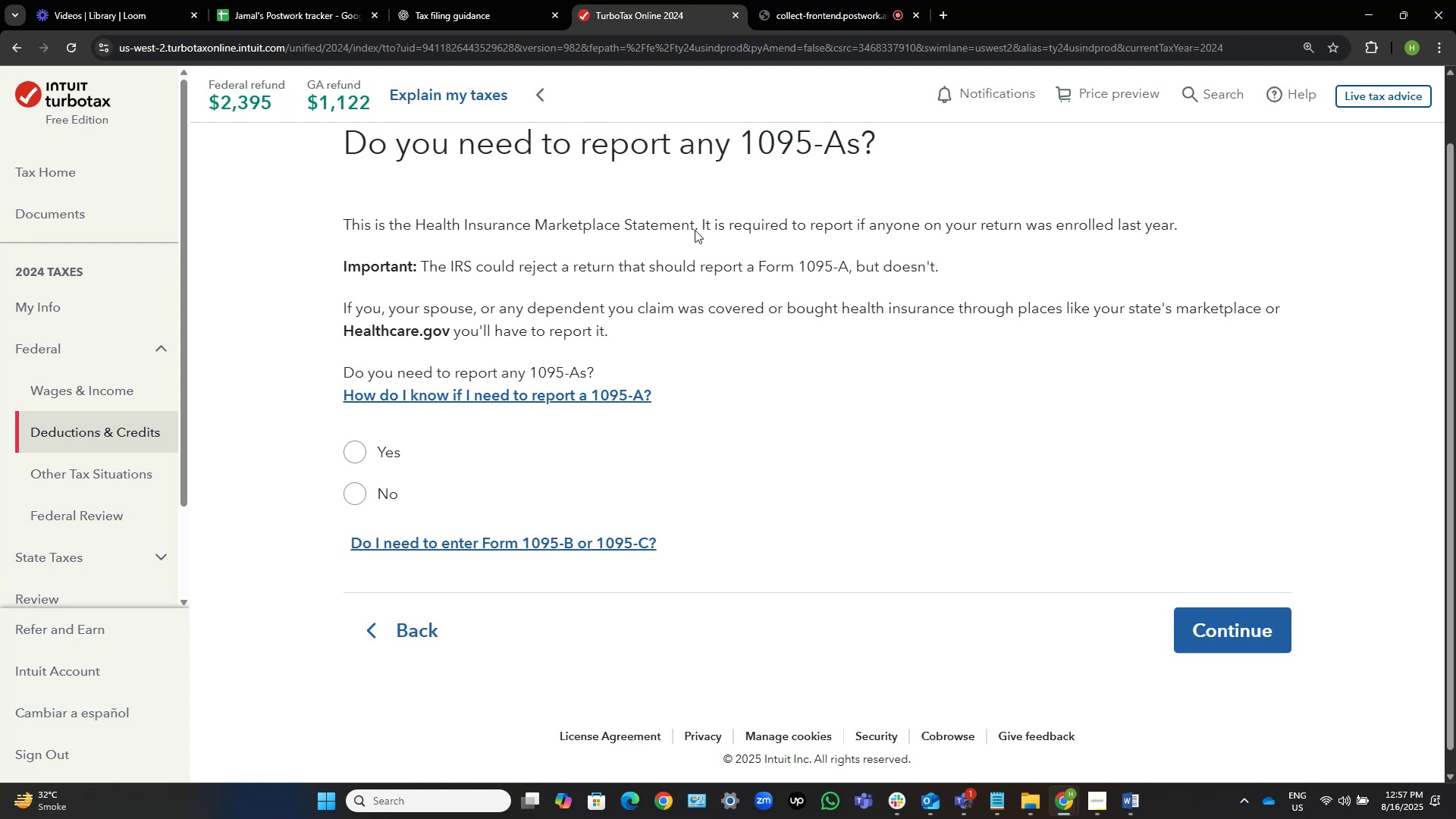 
wait(18.5)
 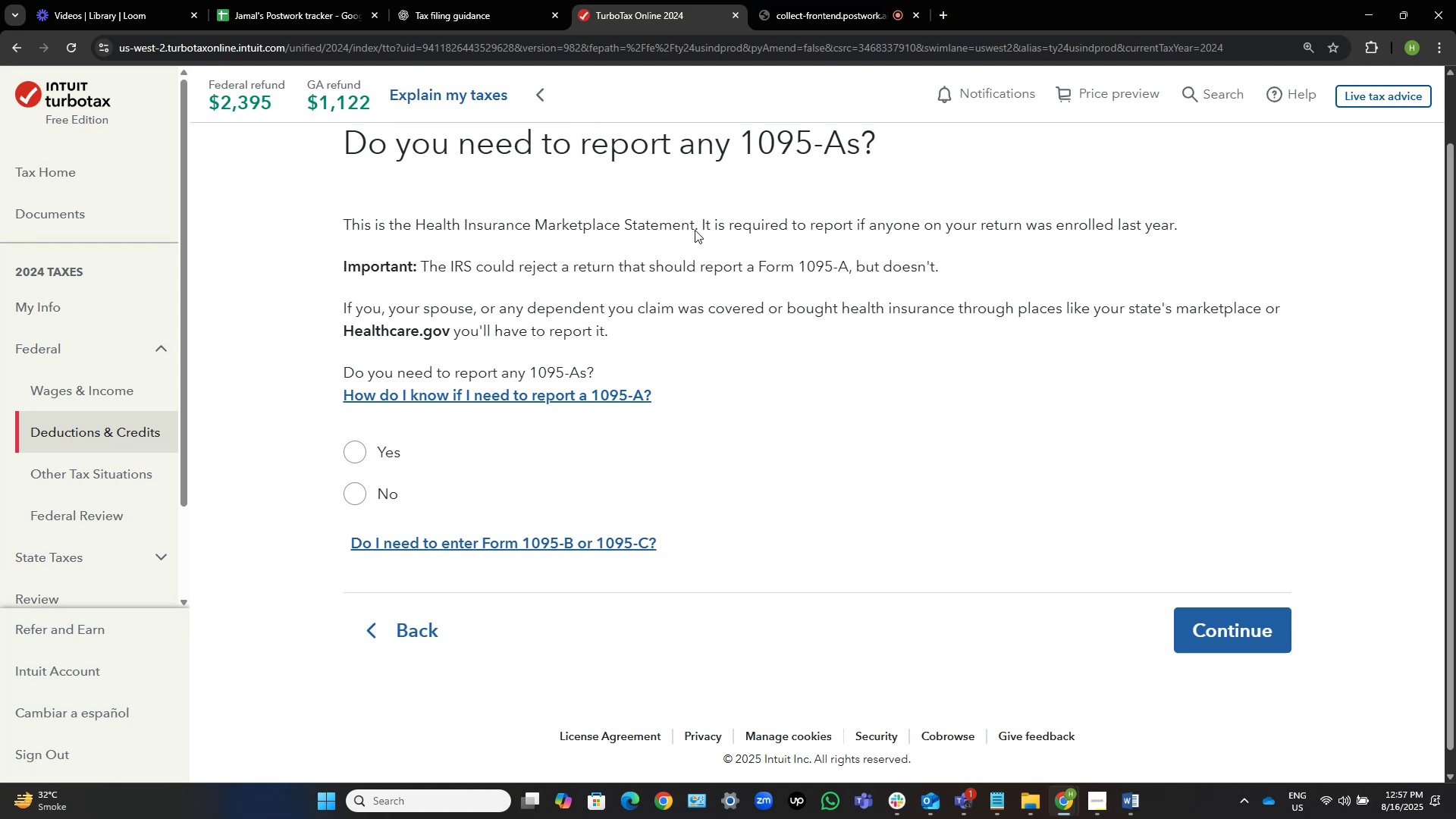 
scroll: coordinate [726, 295], scroll_direction: up, amount: 1.0
 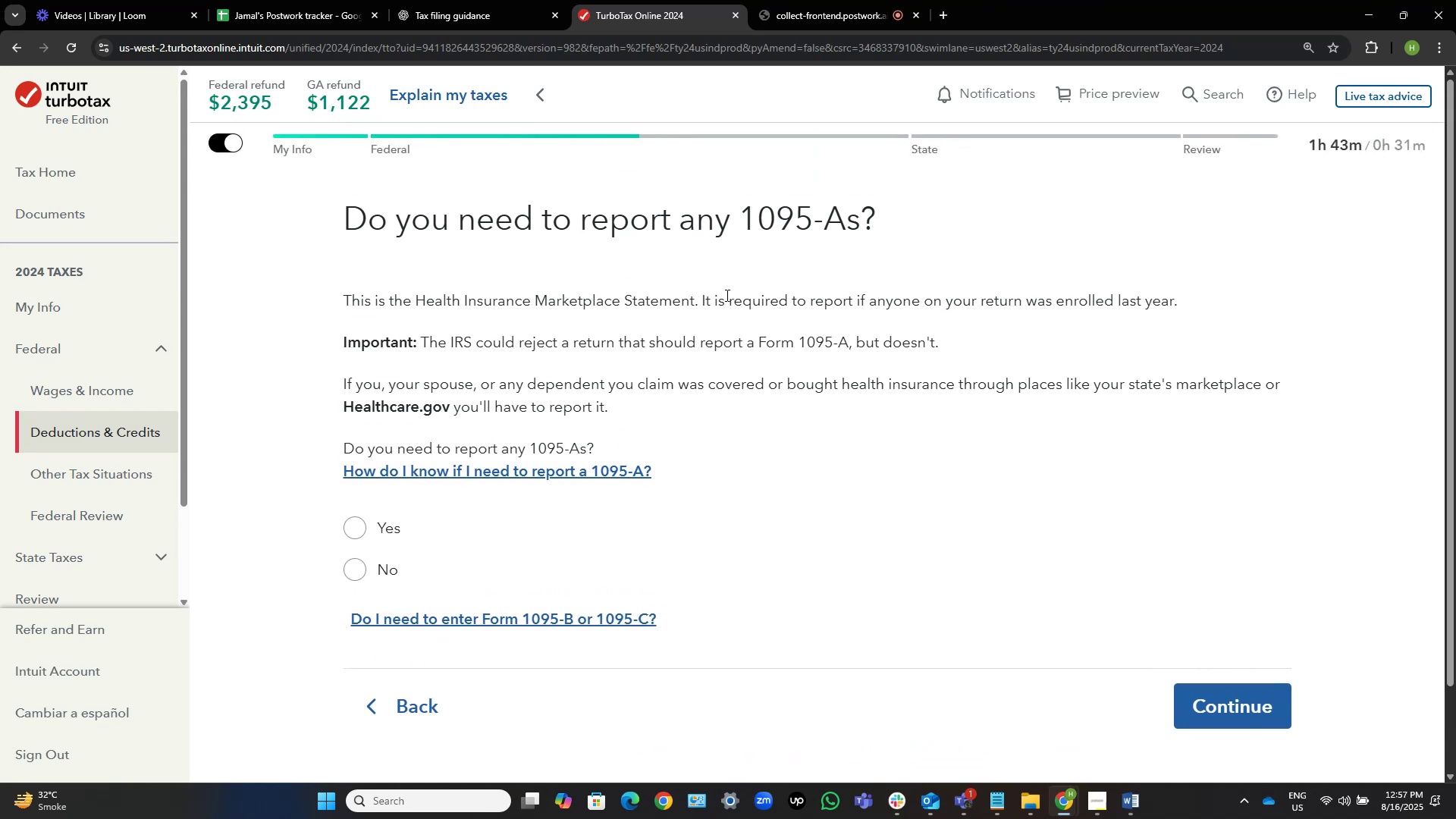 
key(Meta+Shift+MetaLeft)
 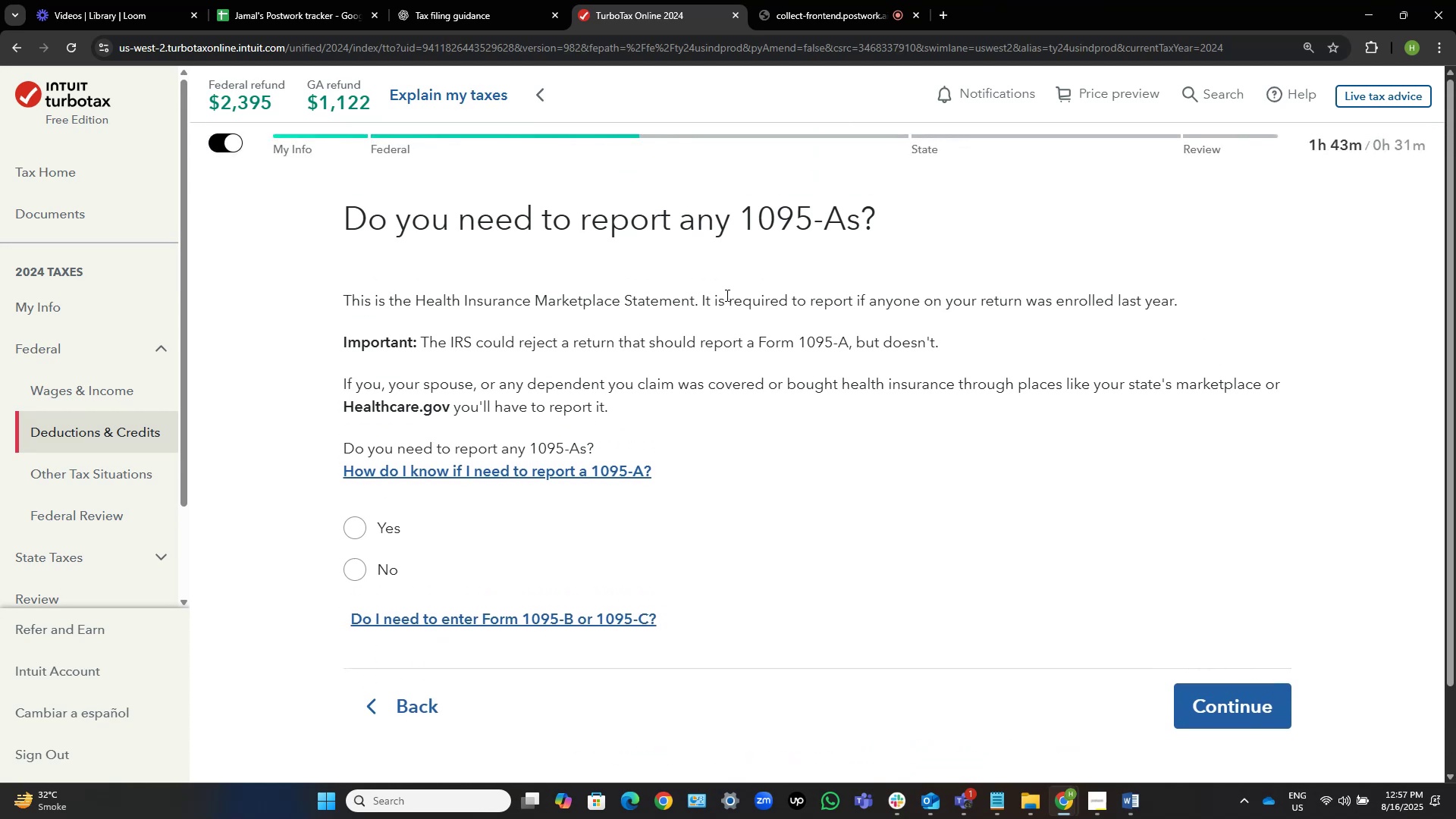 
key(Meta+Shift+S)
 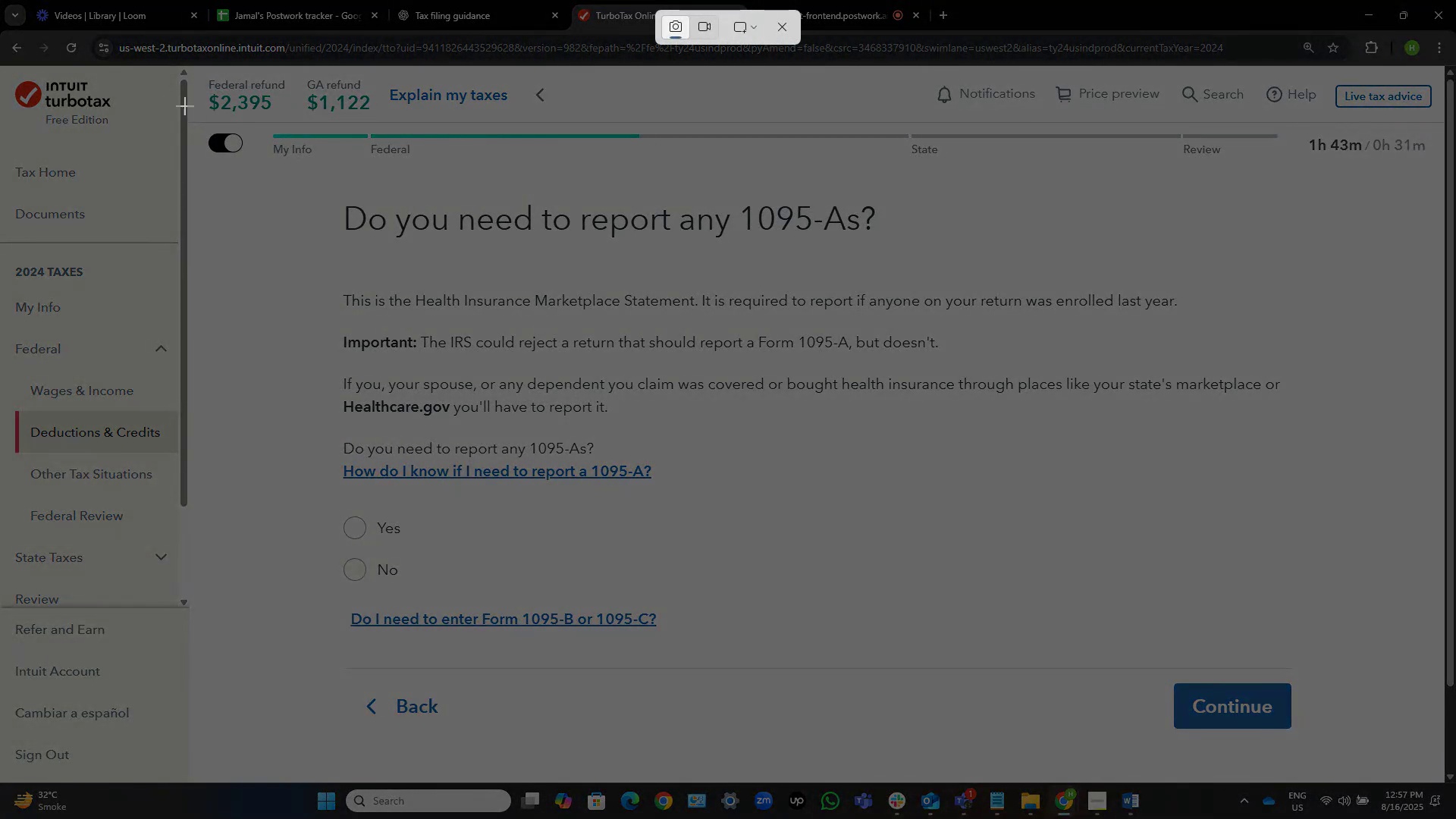 
left_click_drag(start_coordinate=[259, 167], to_coordinate=[1366, 754])
 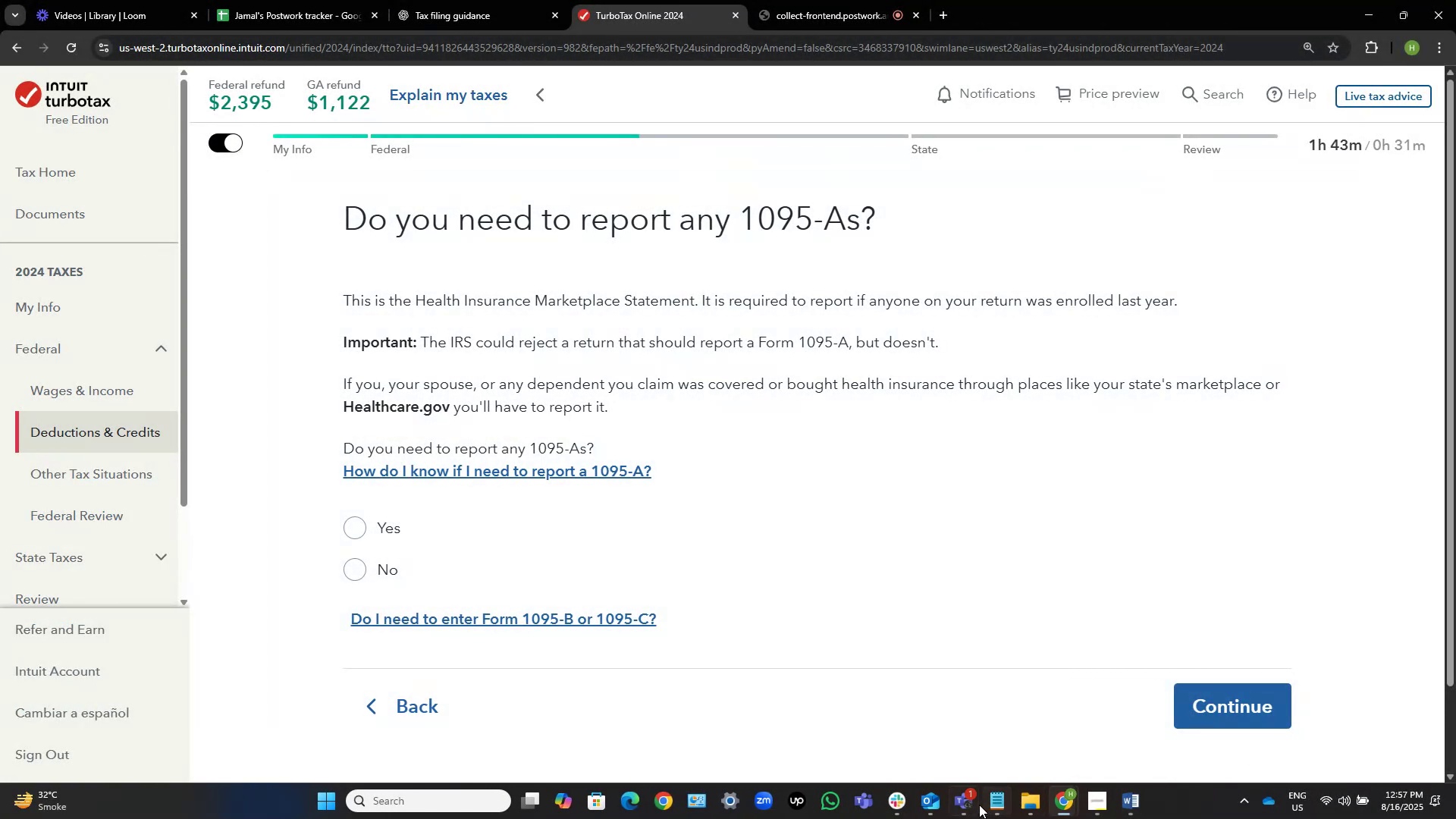 
left_click([972, 799])
 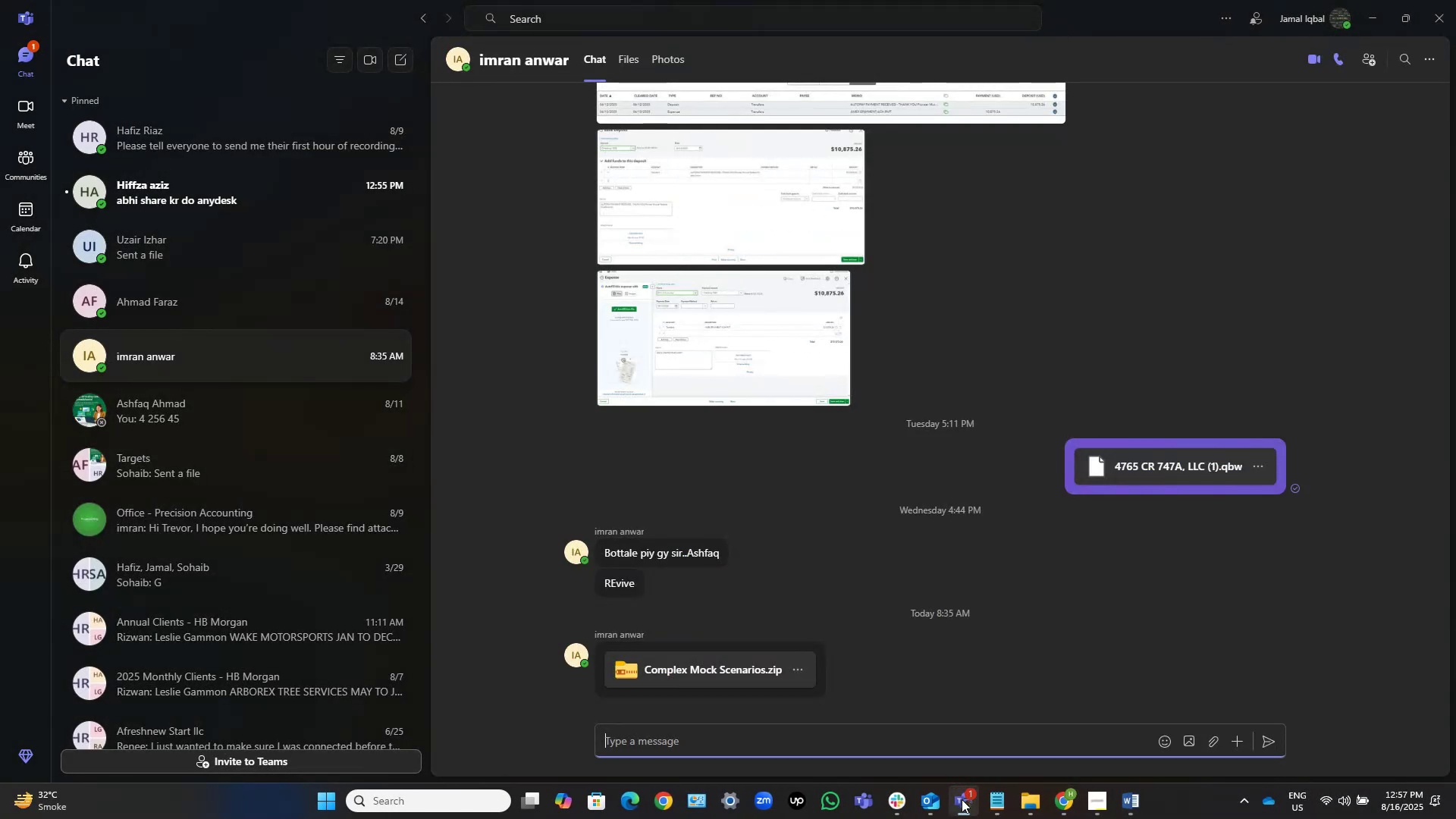 
left_click([963, 801])
 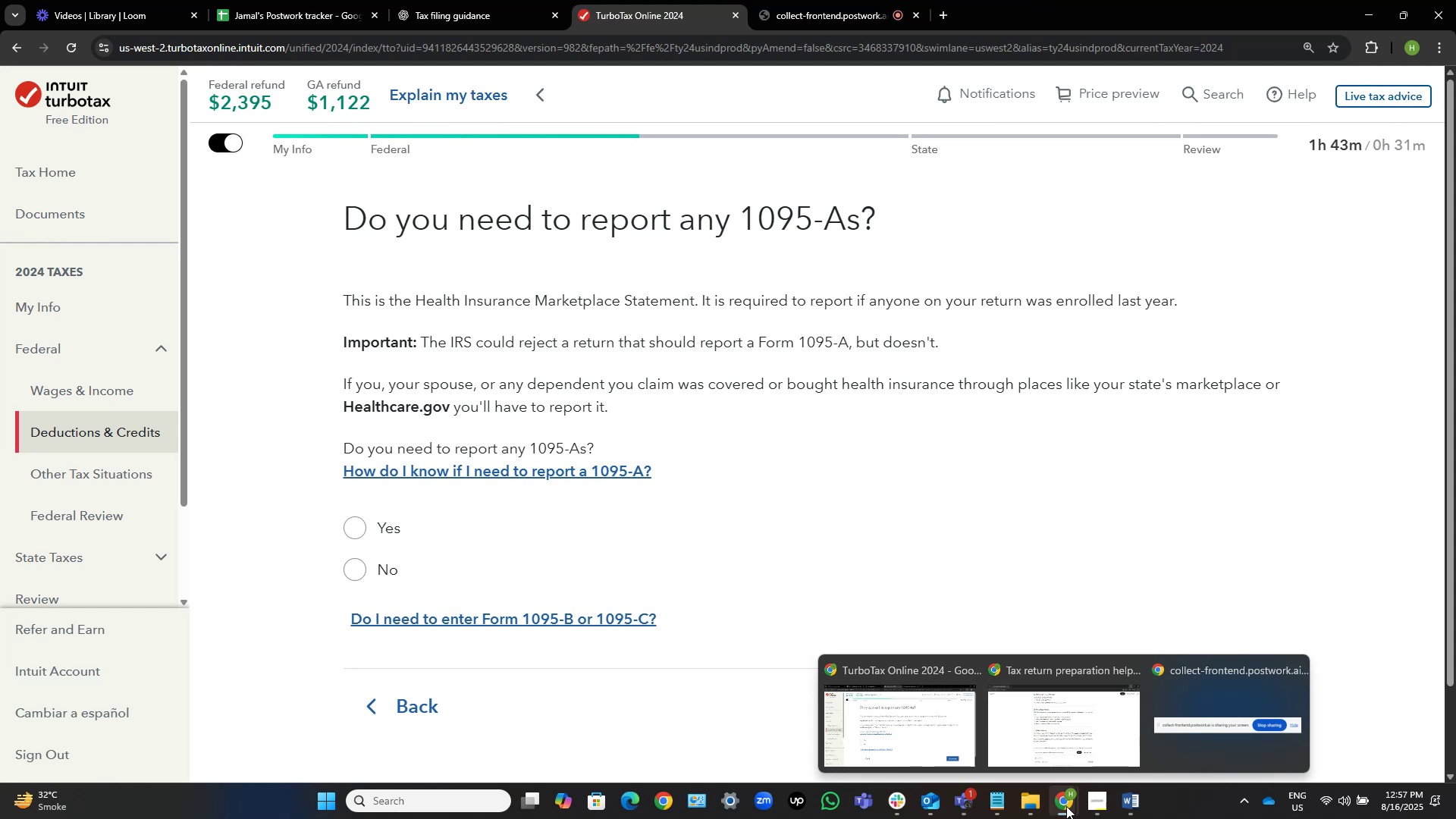 
left_click([1062, 761])
 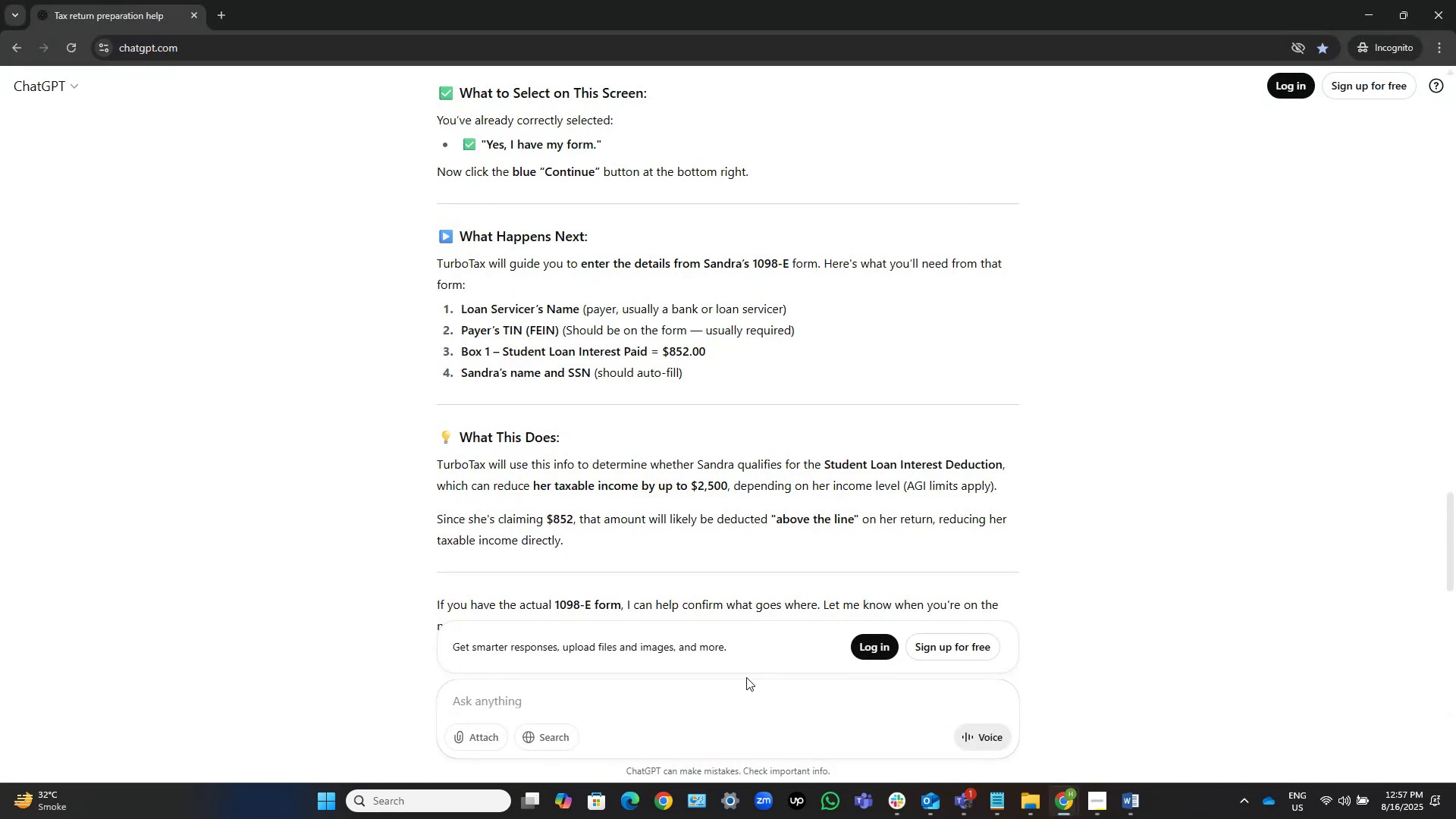 
scroll: coordinate [769, 537], scroll_direction: down, amount: 3.0
 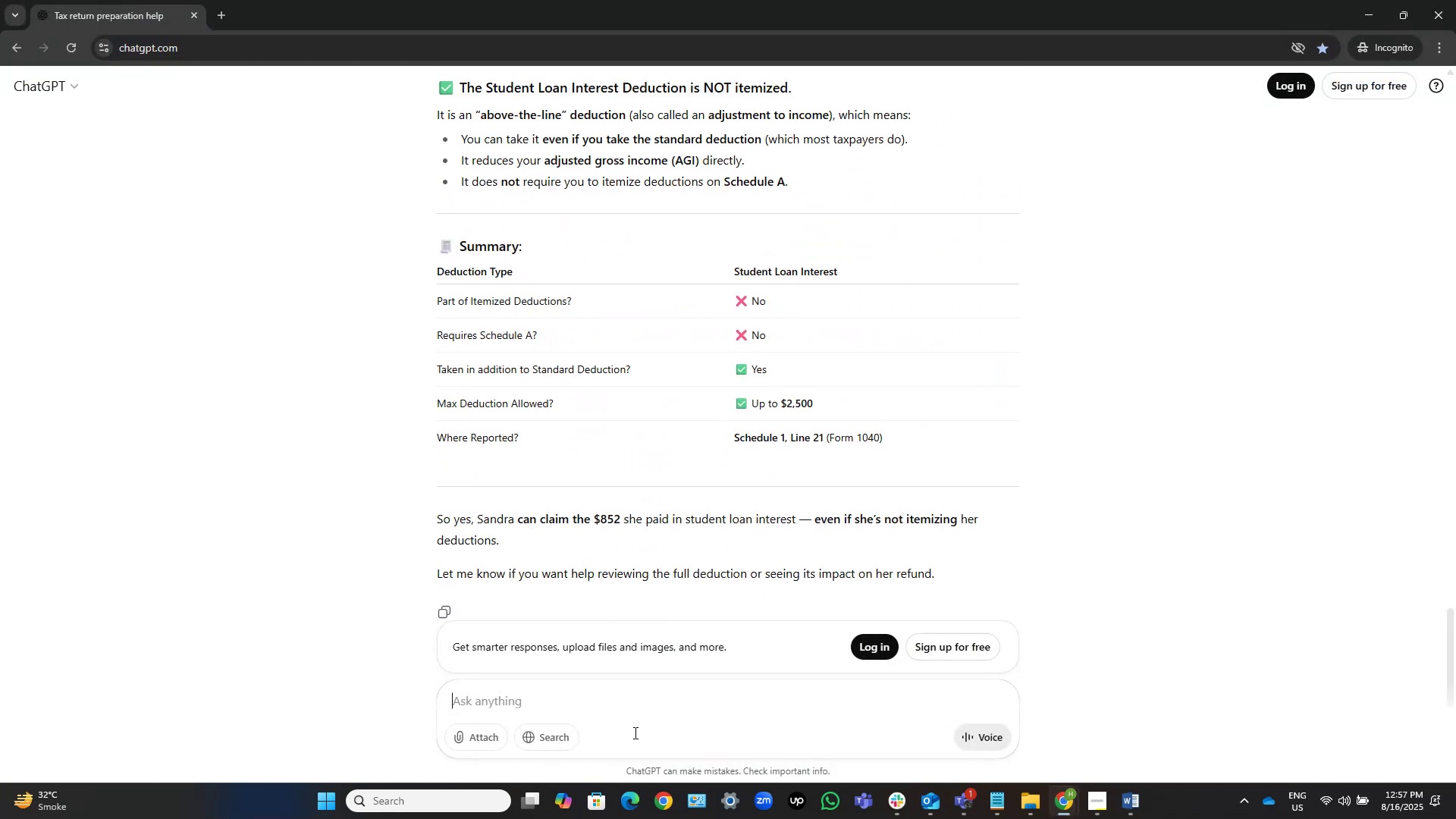 
left_click([632, 716])
 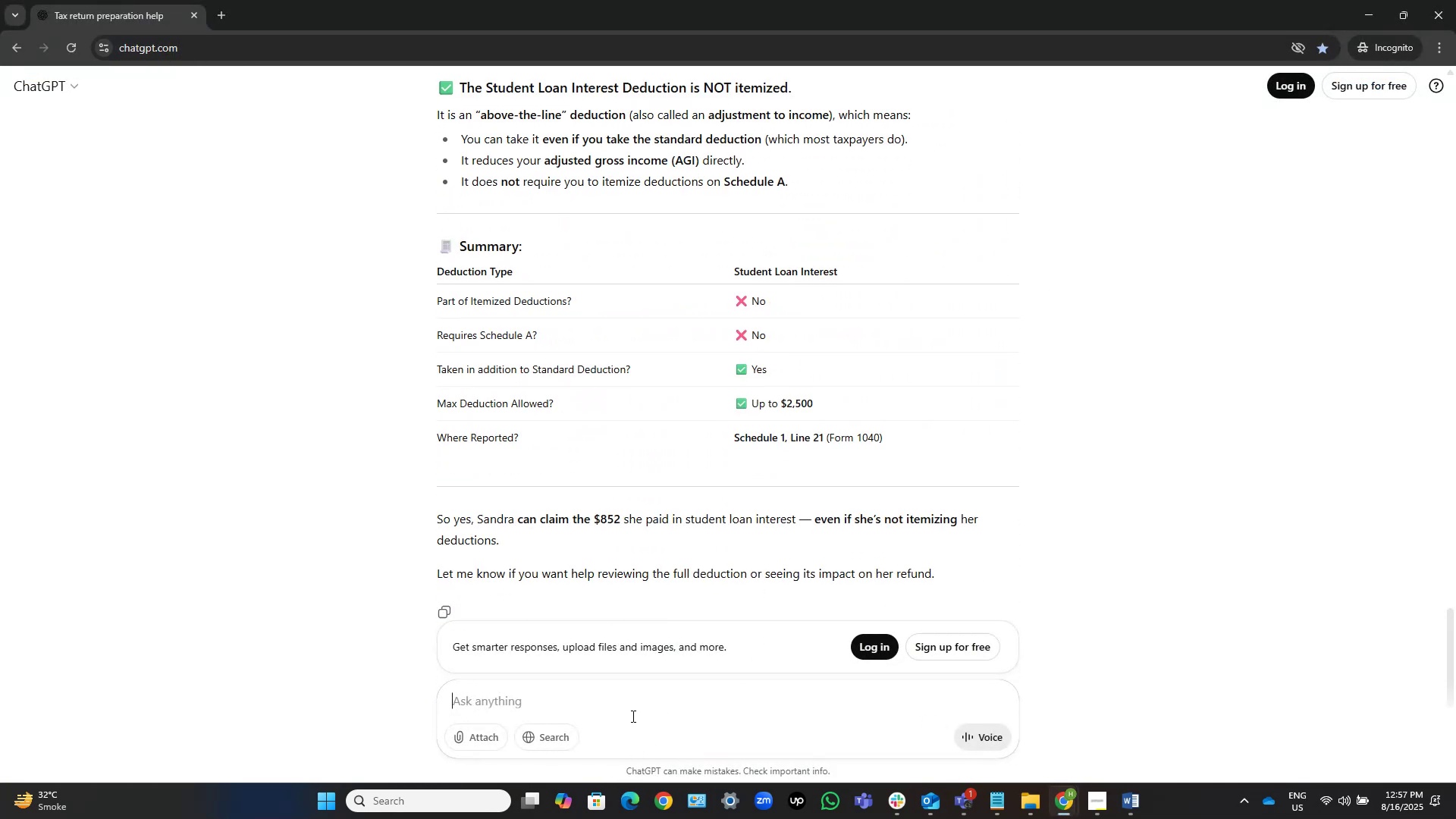 
key(Control+V)
 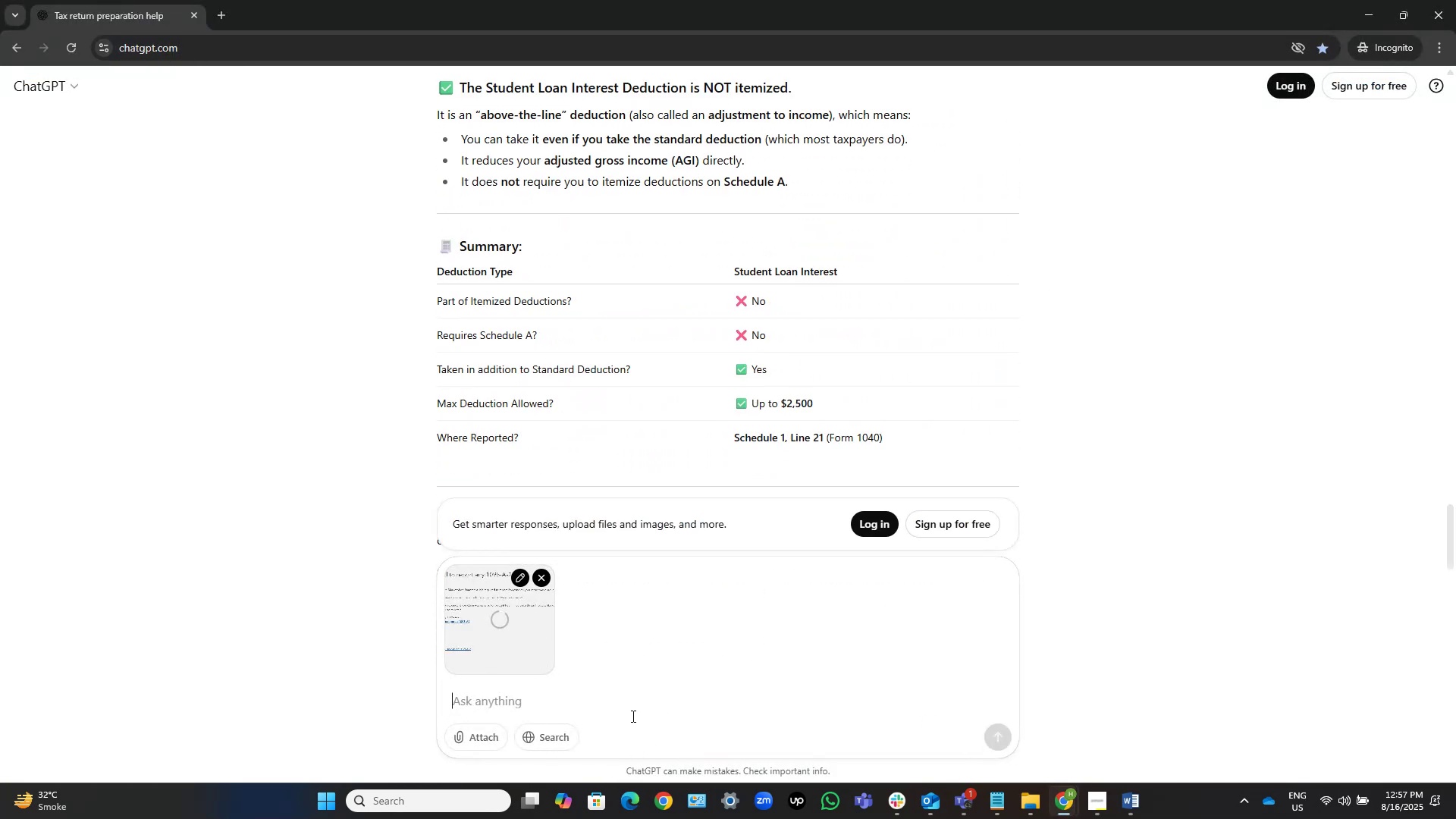 
type(now whta?)
 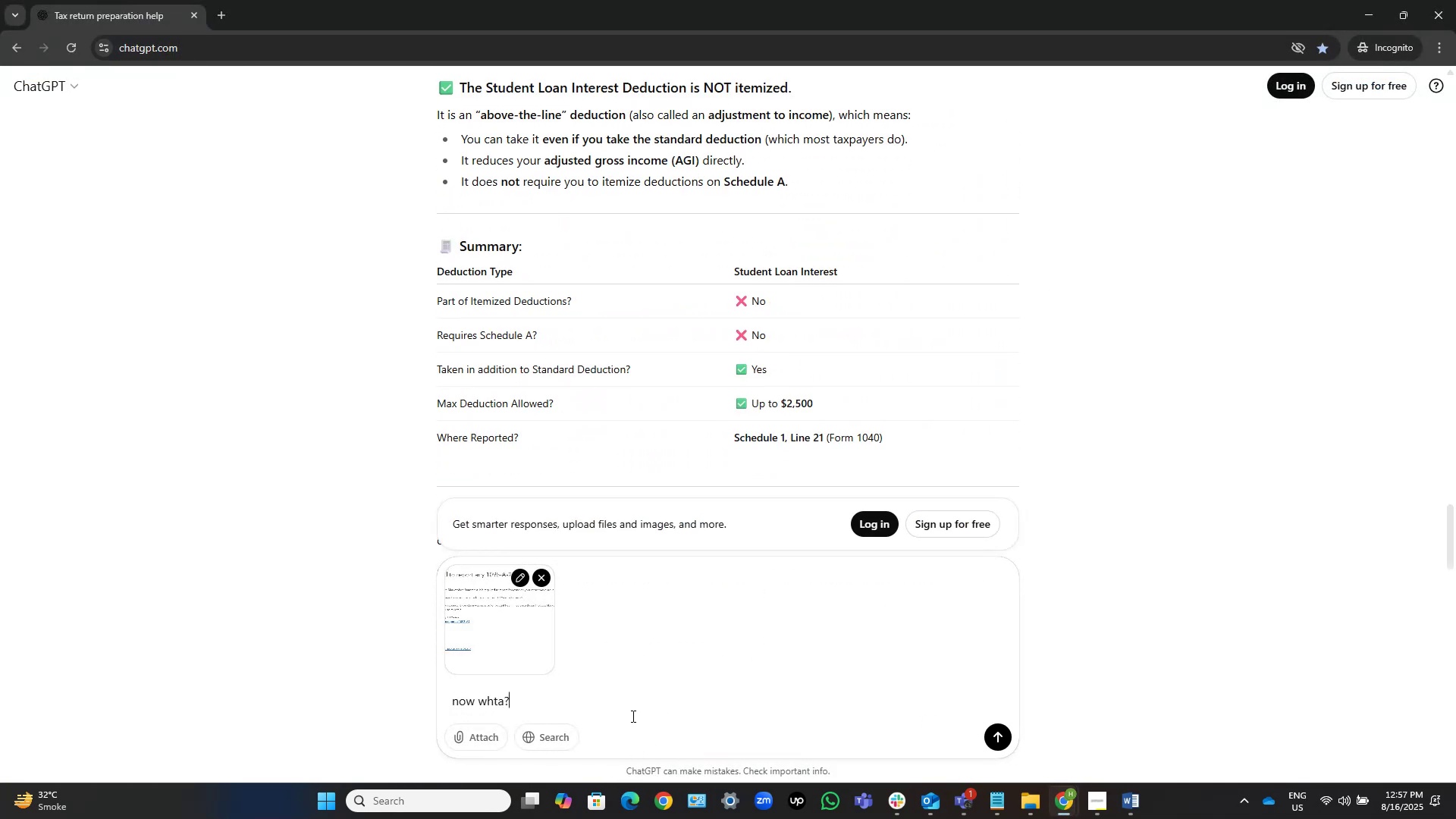 
key(Enter)
 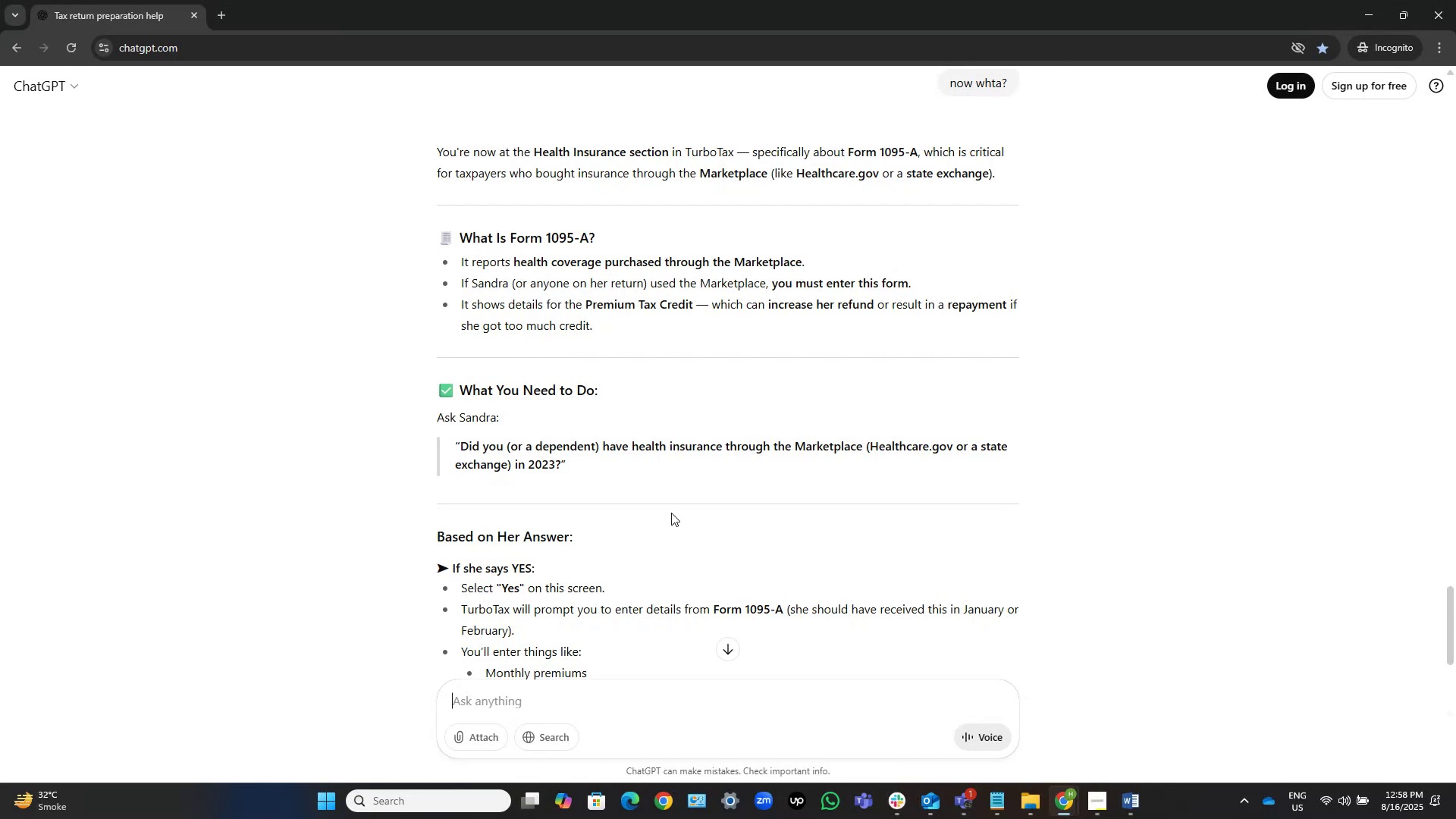 
wait(31.96)
 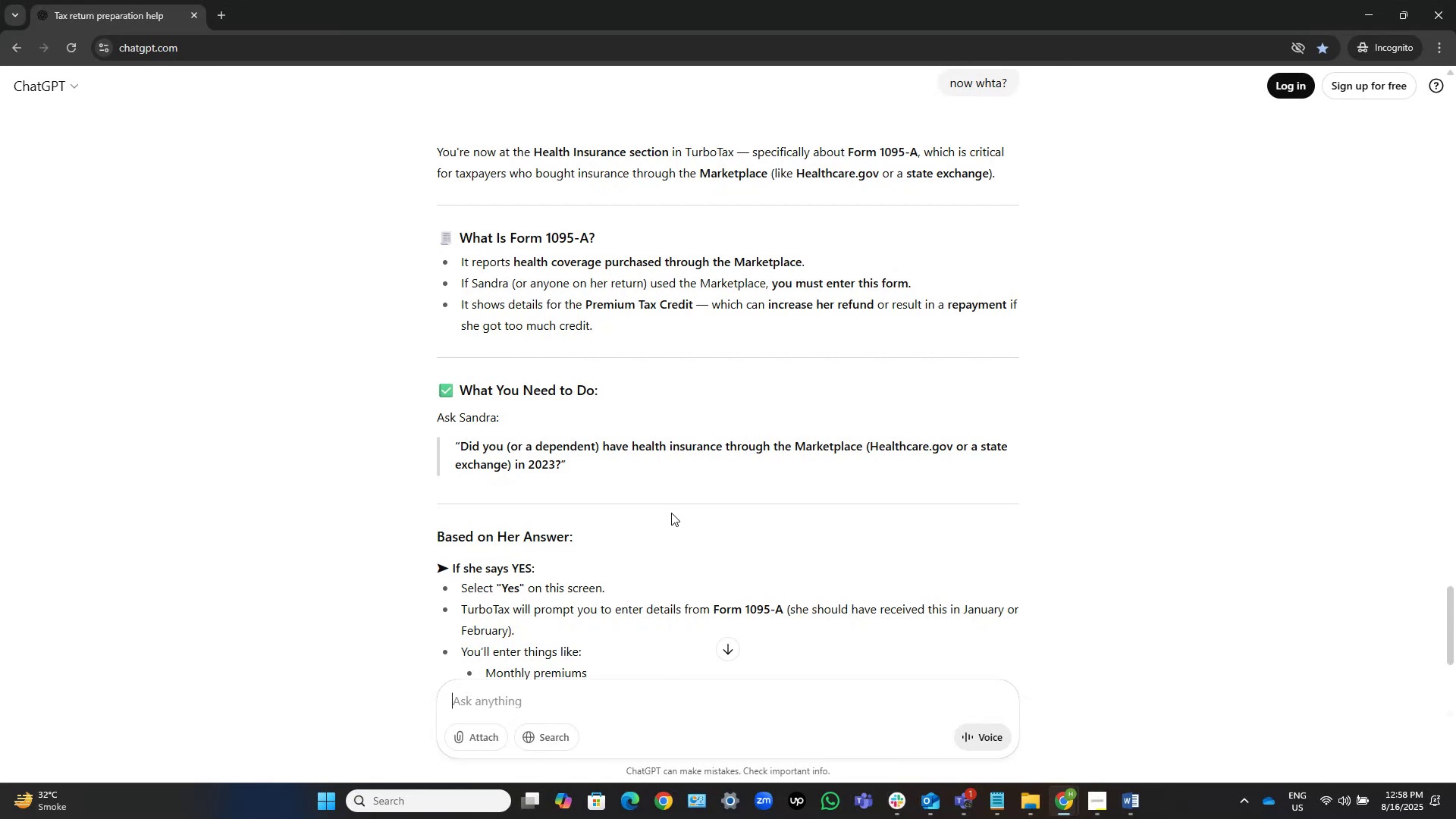 
scroll: coordinate [674, 490], scroll_direction: down, amount: 1.0
 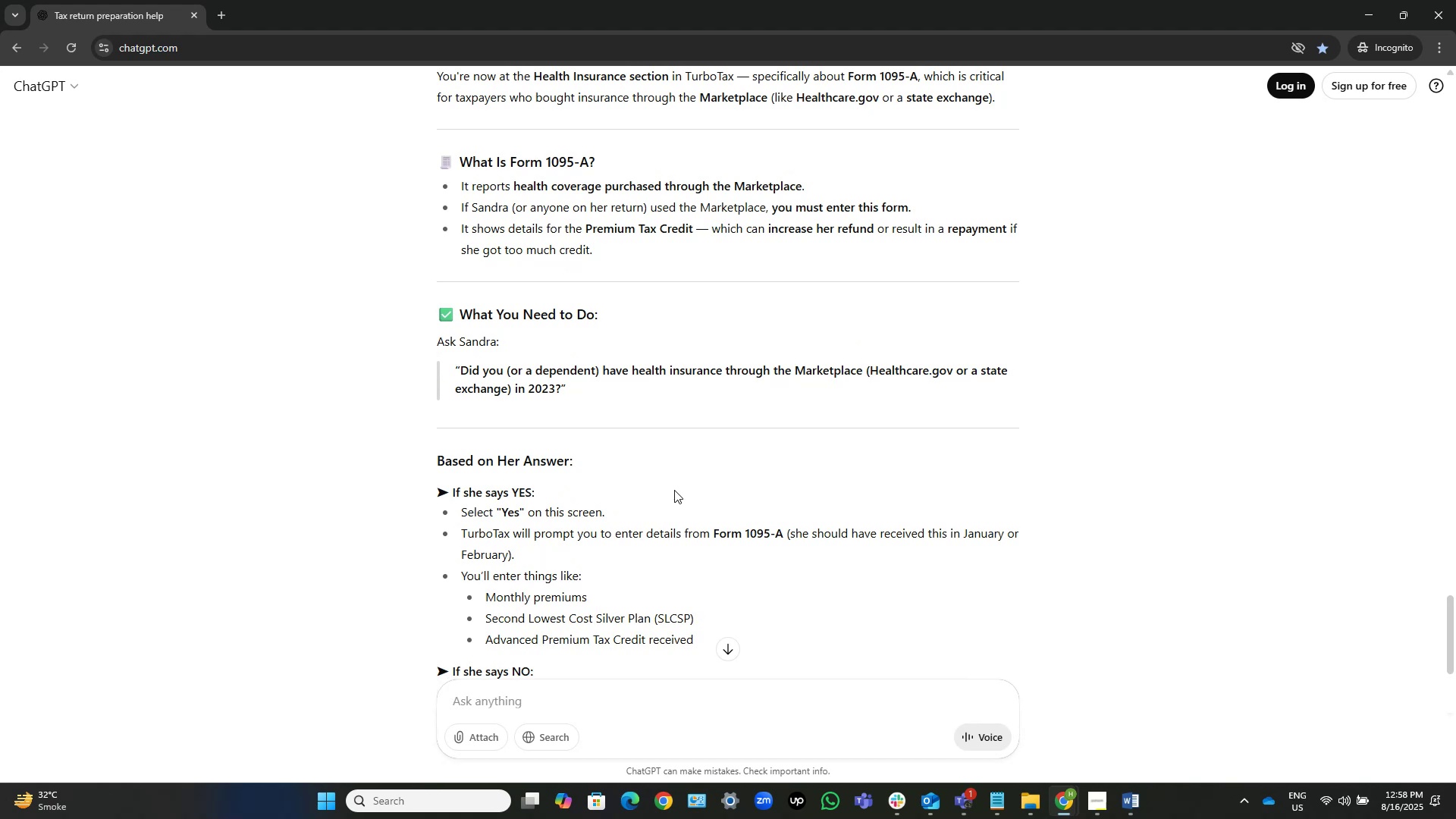 
scroll: coordinate [674, 490], scroll_direction: up, amount: 5.0
 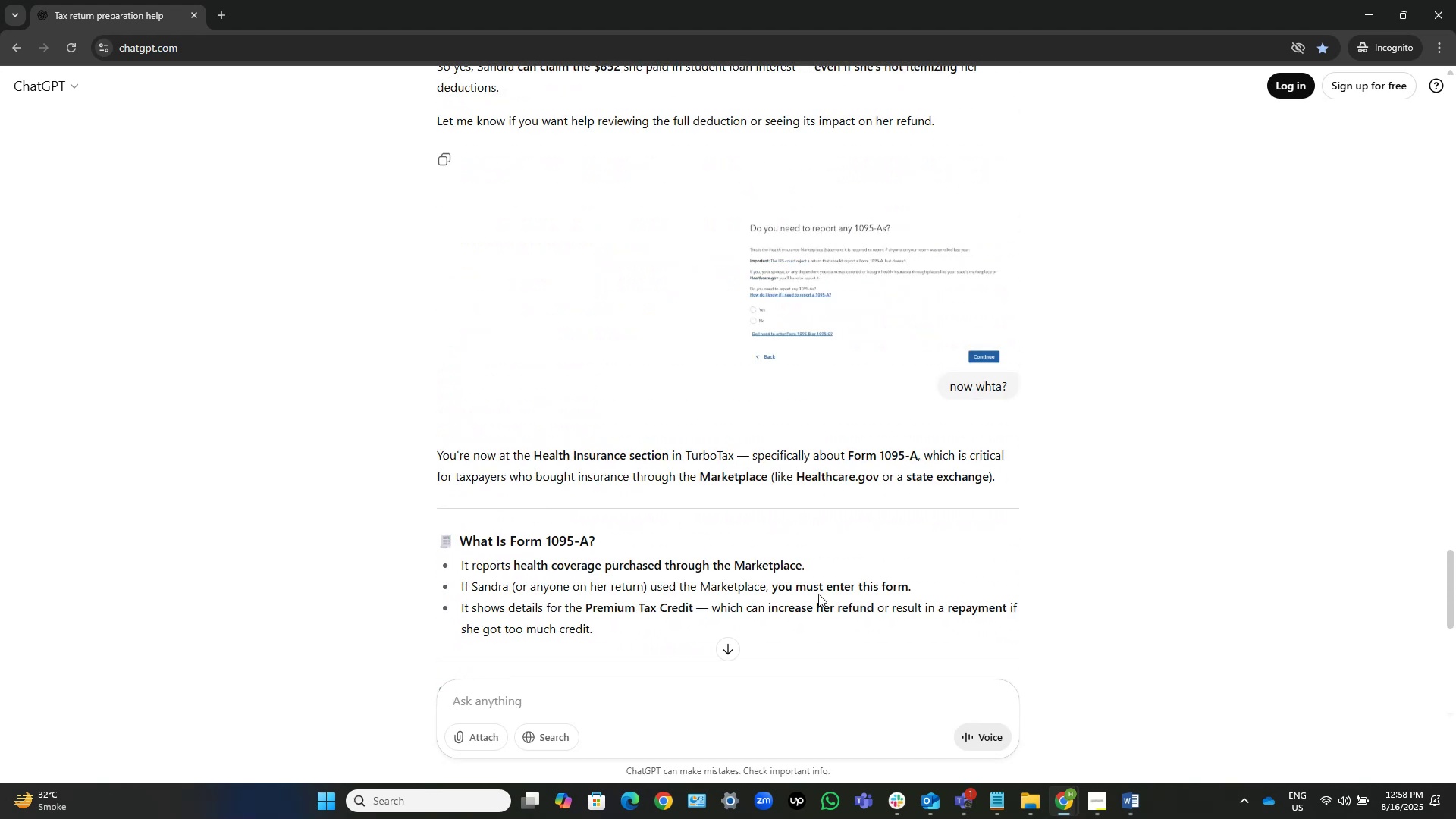 
wait(11.29)
 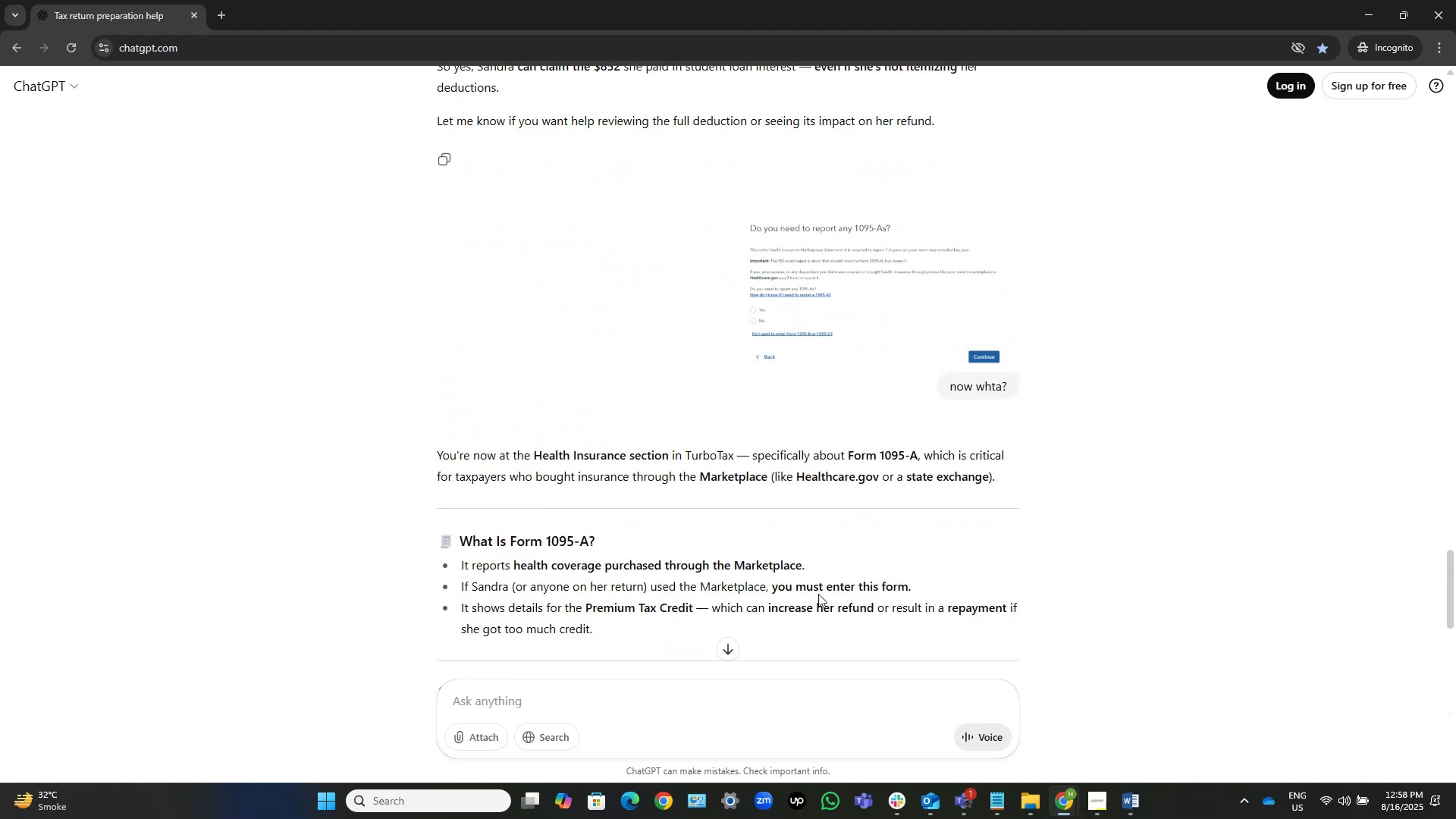 
scroll: coordinate [1081, 484], scroll_direction: down, amount: 2.0
 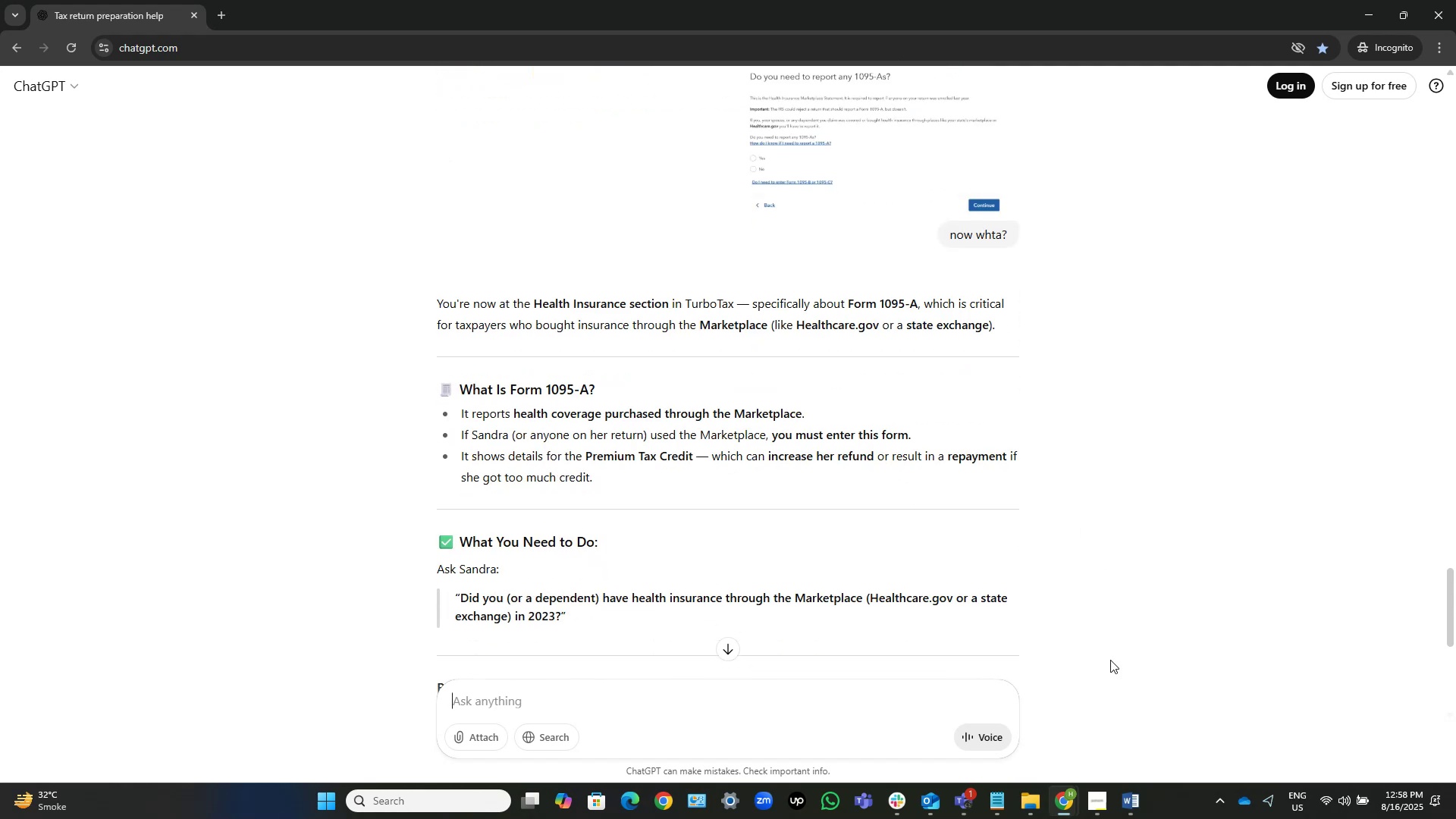 
key(Alt+AltLeft)
 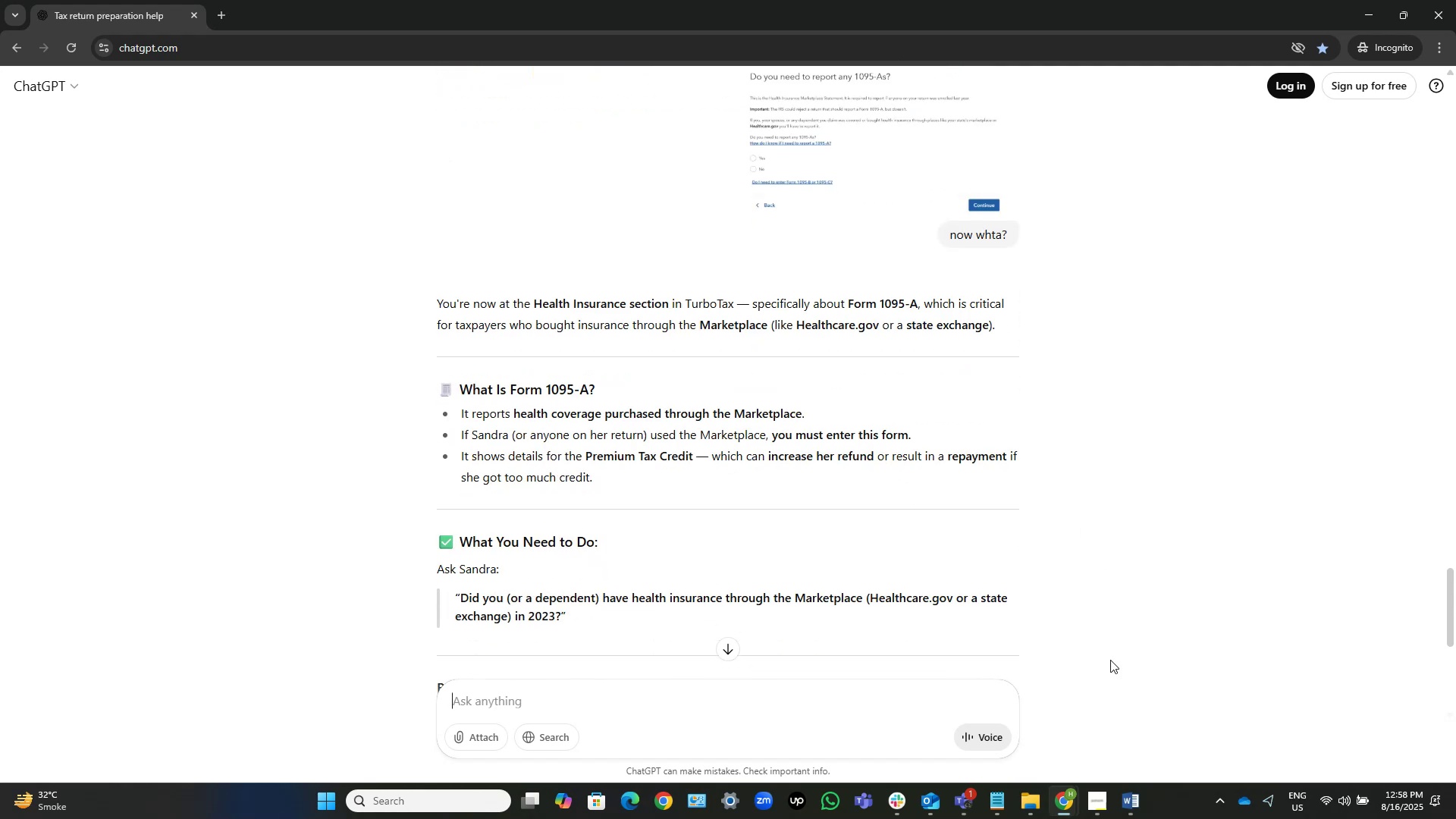 
key(Alt+Tab)
 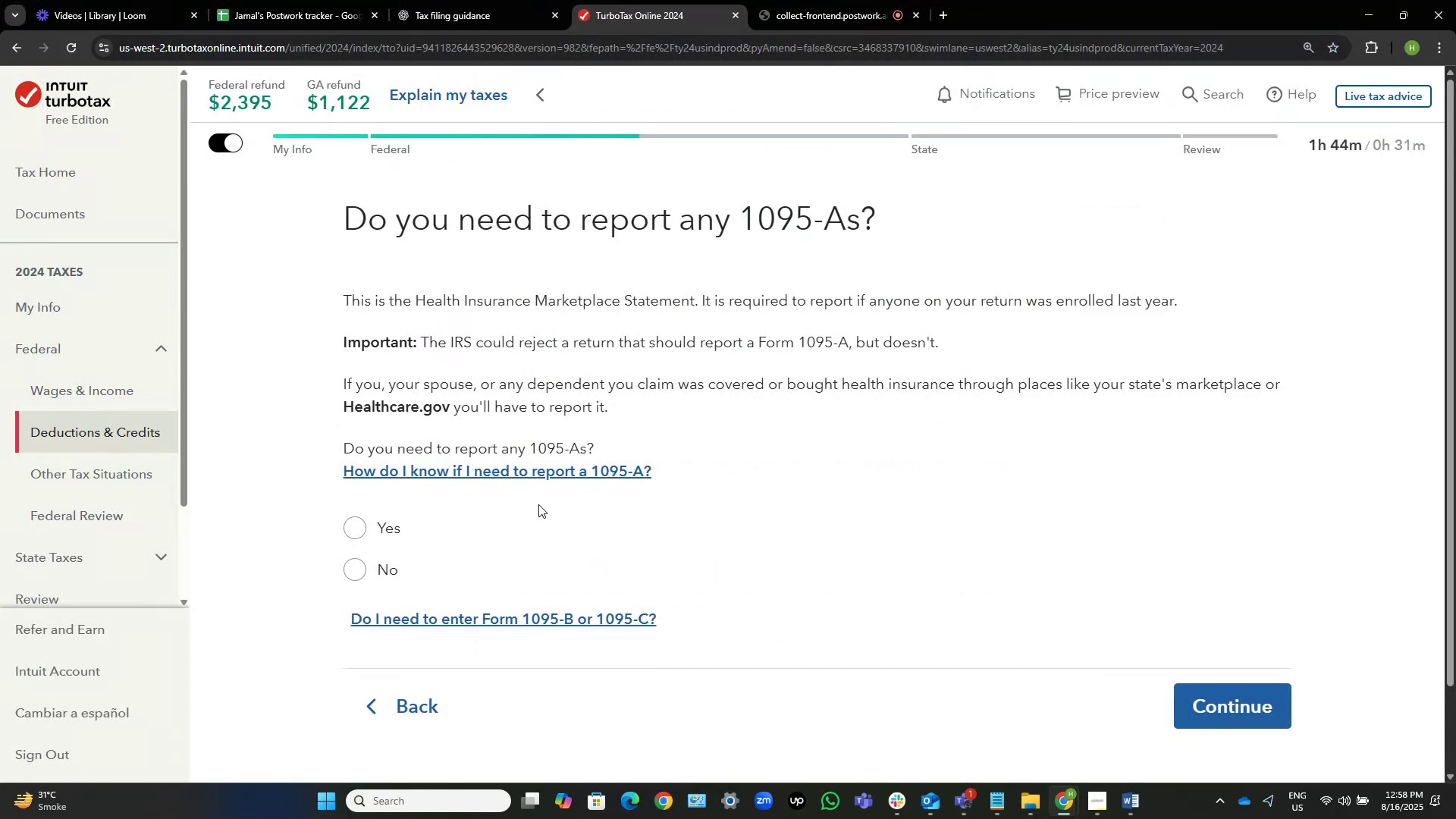 
key(Alt+Tab)
 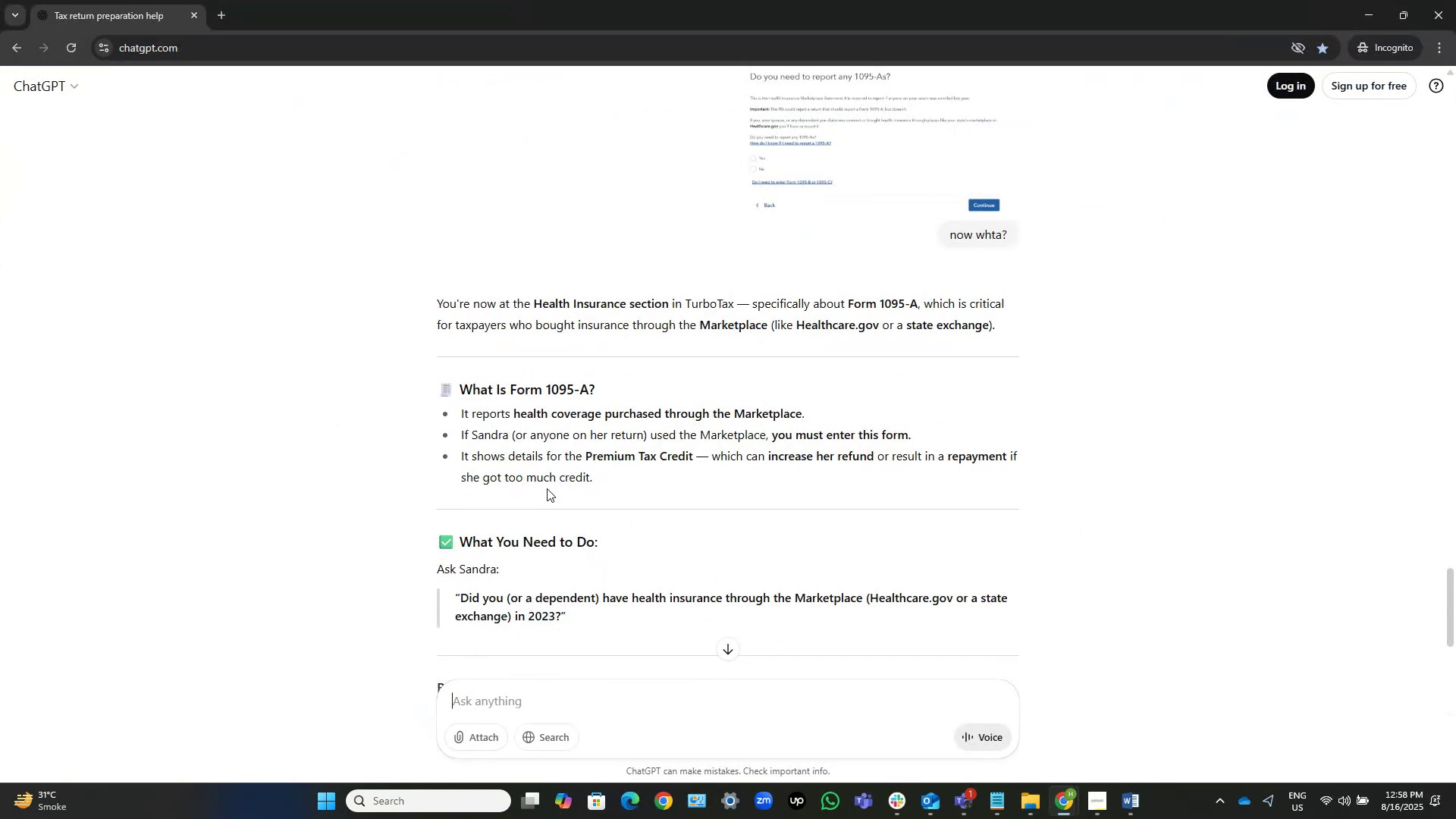 
scroll: coordinate [548, 485], scroll_direction: down, amount: 2.0
 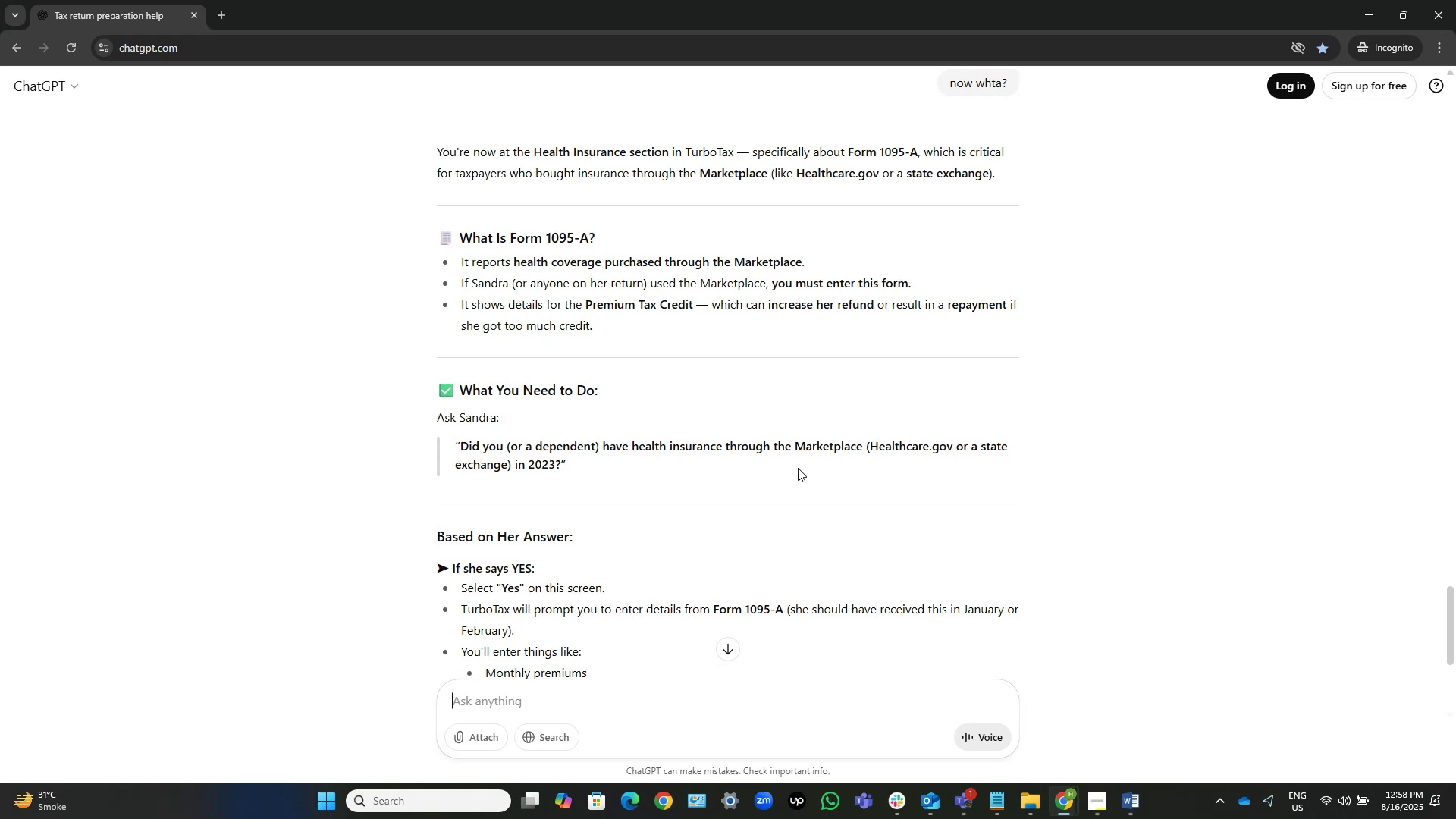 
wait(5.31)
 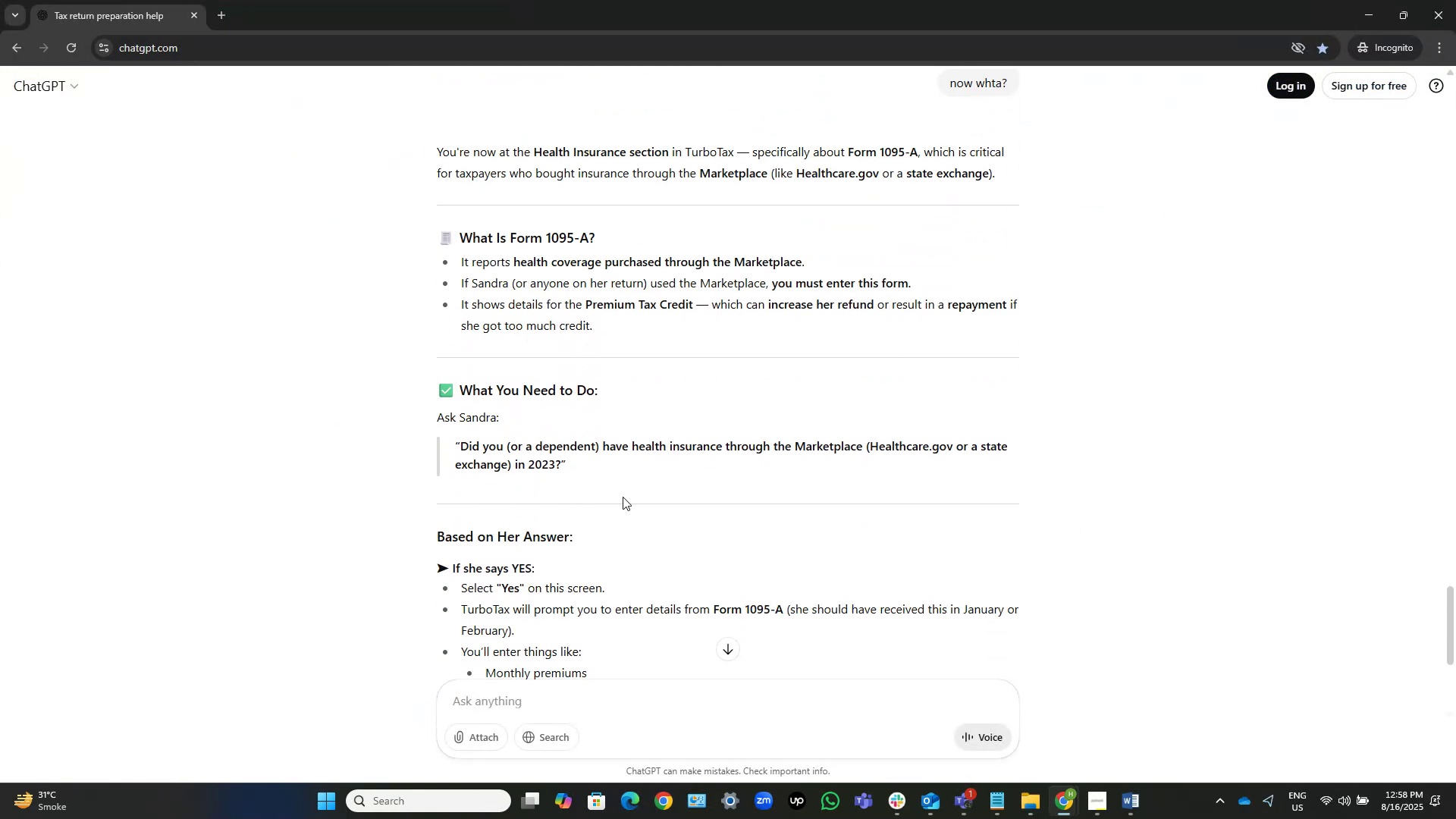 
scroll: coordinate [777, 489], scroll_direction: down, amount: 5.0
 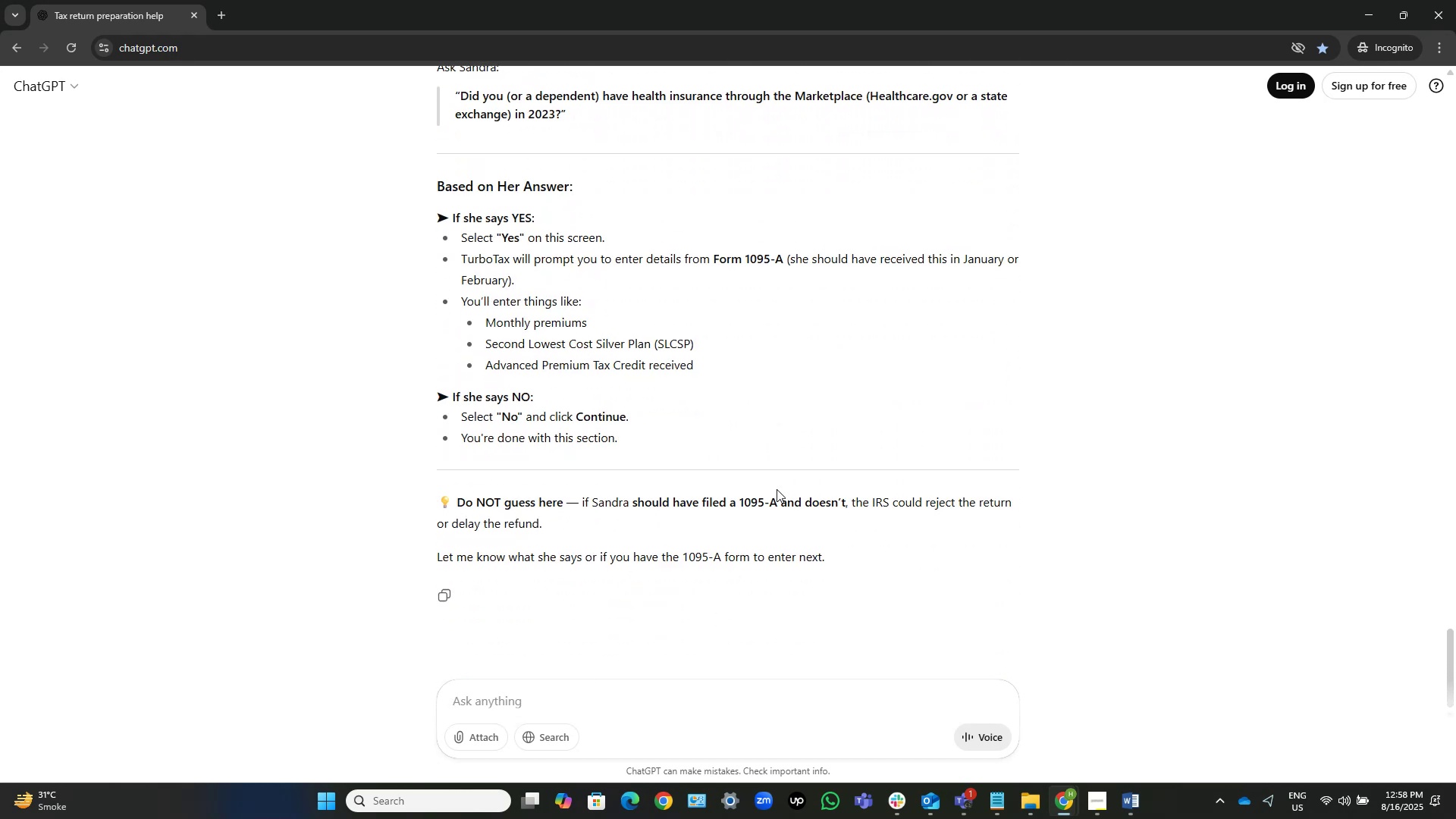 
key(Alt+AltLeft)
 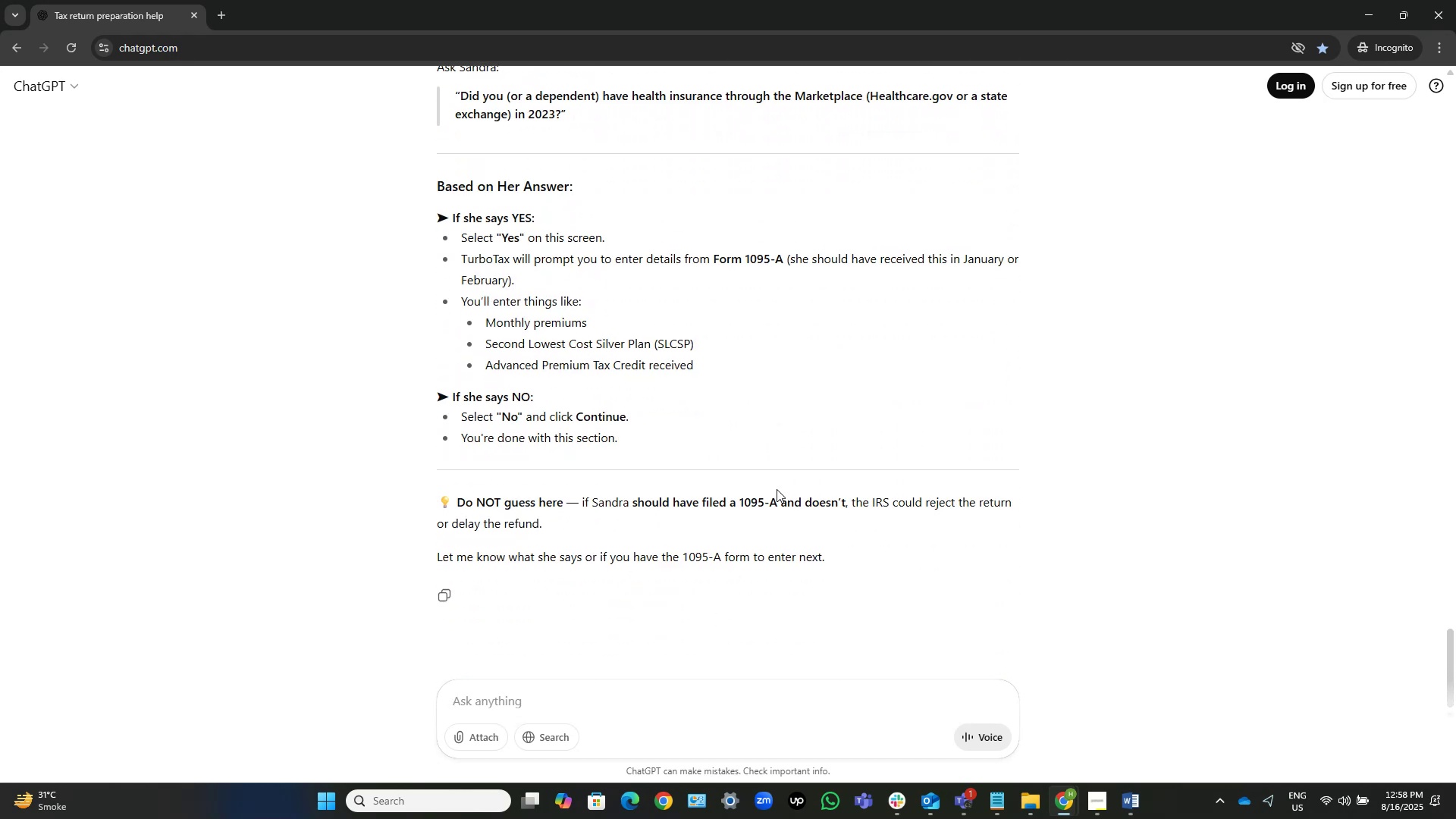 
key(Alt+Tab)
 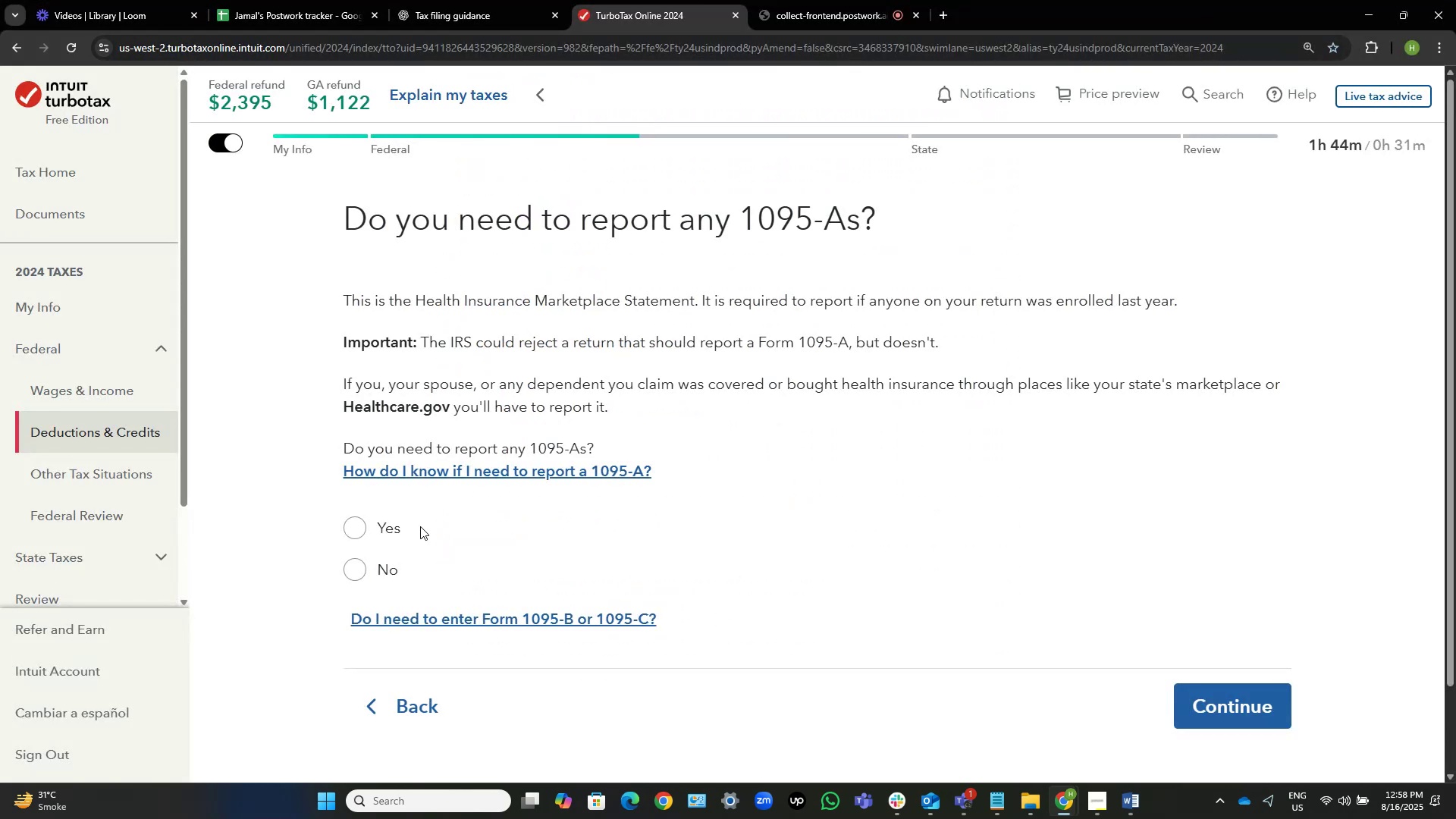 
left_click([365, 528])
 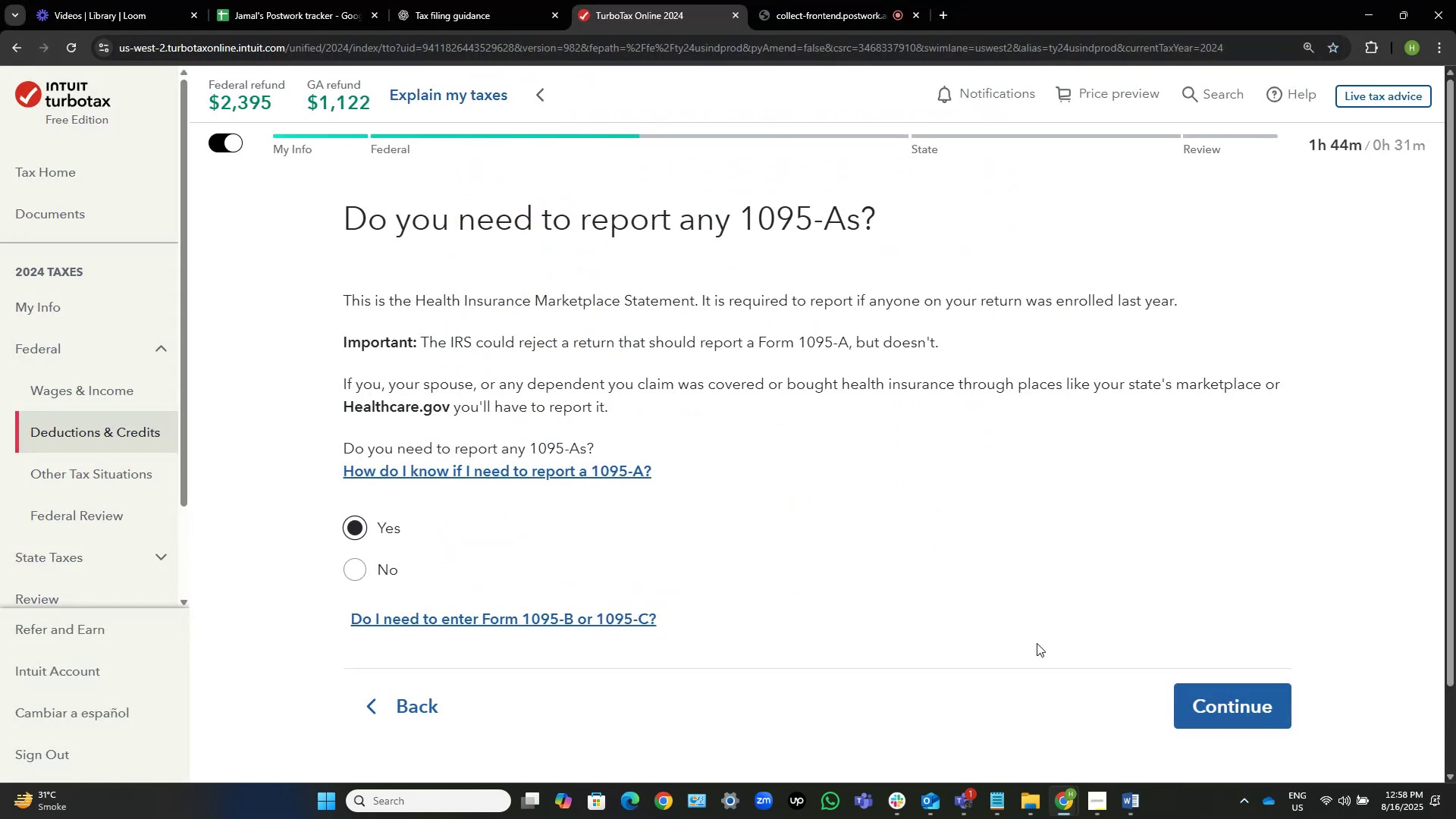 
left_click([1264, 716])
 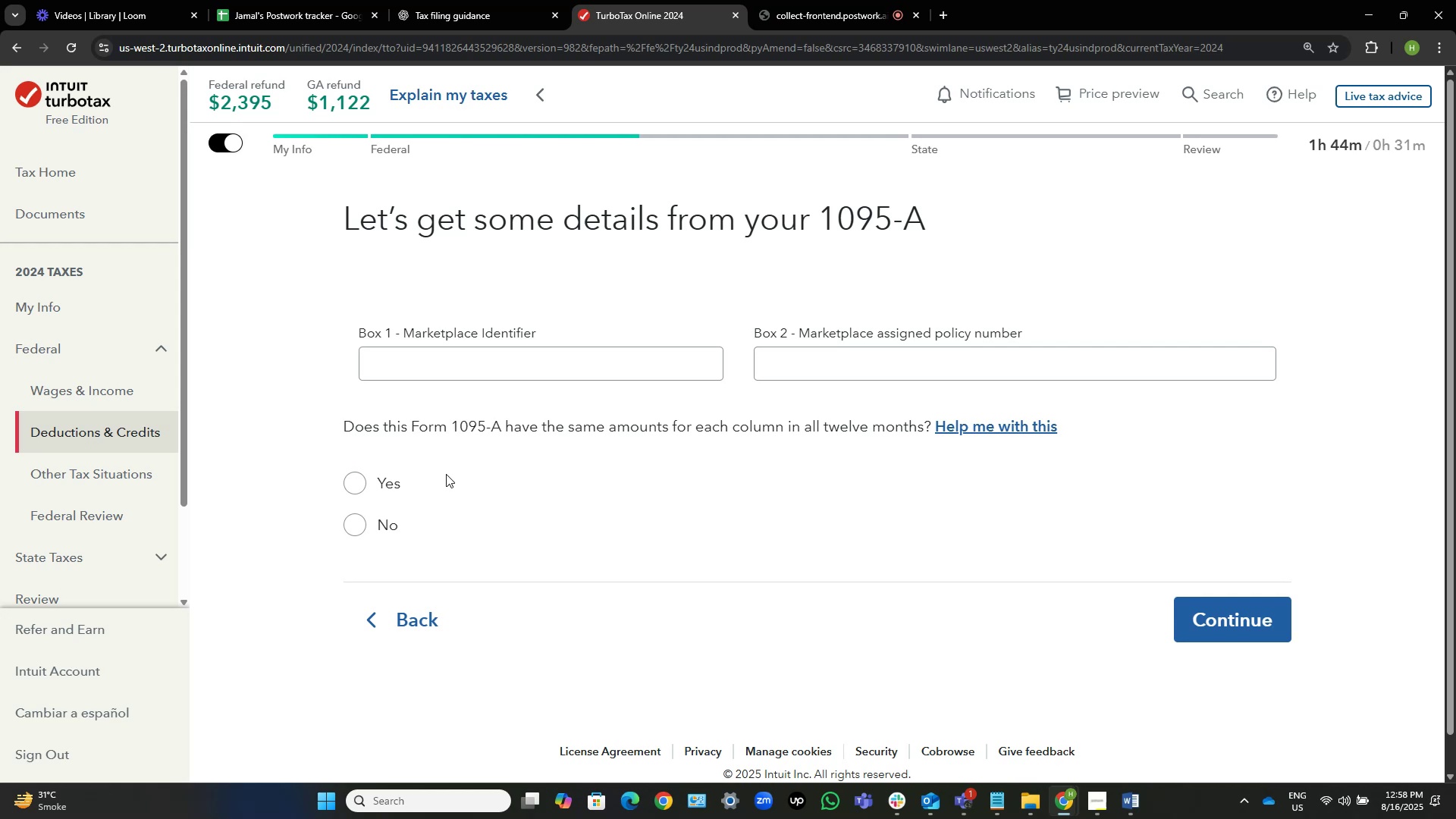 
wait(28.22)
 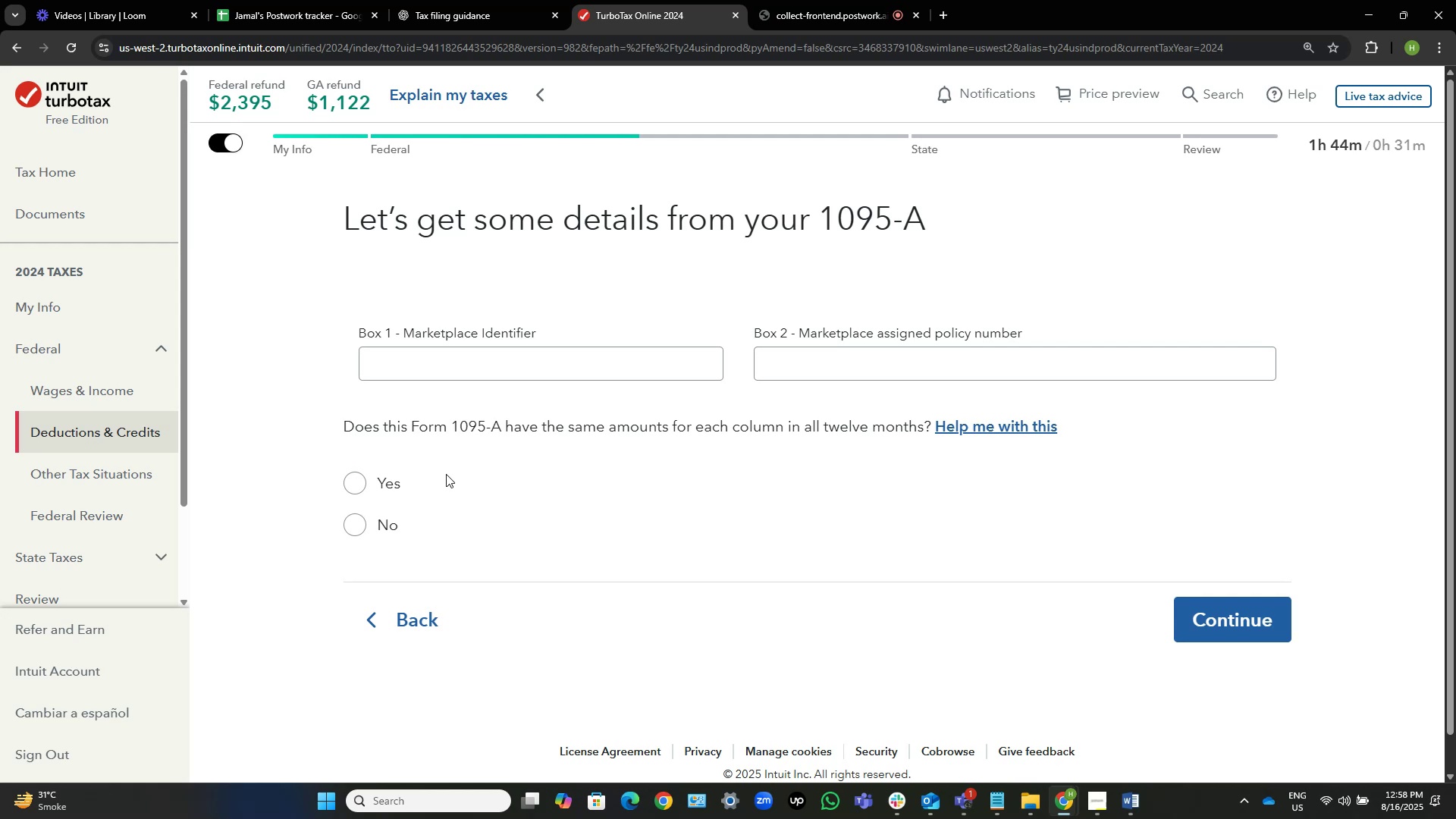 
key(Alt+AltLeft)
 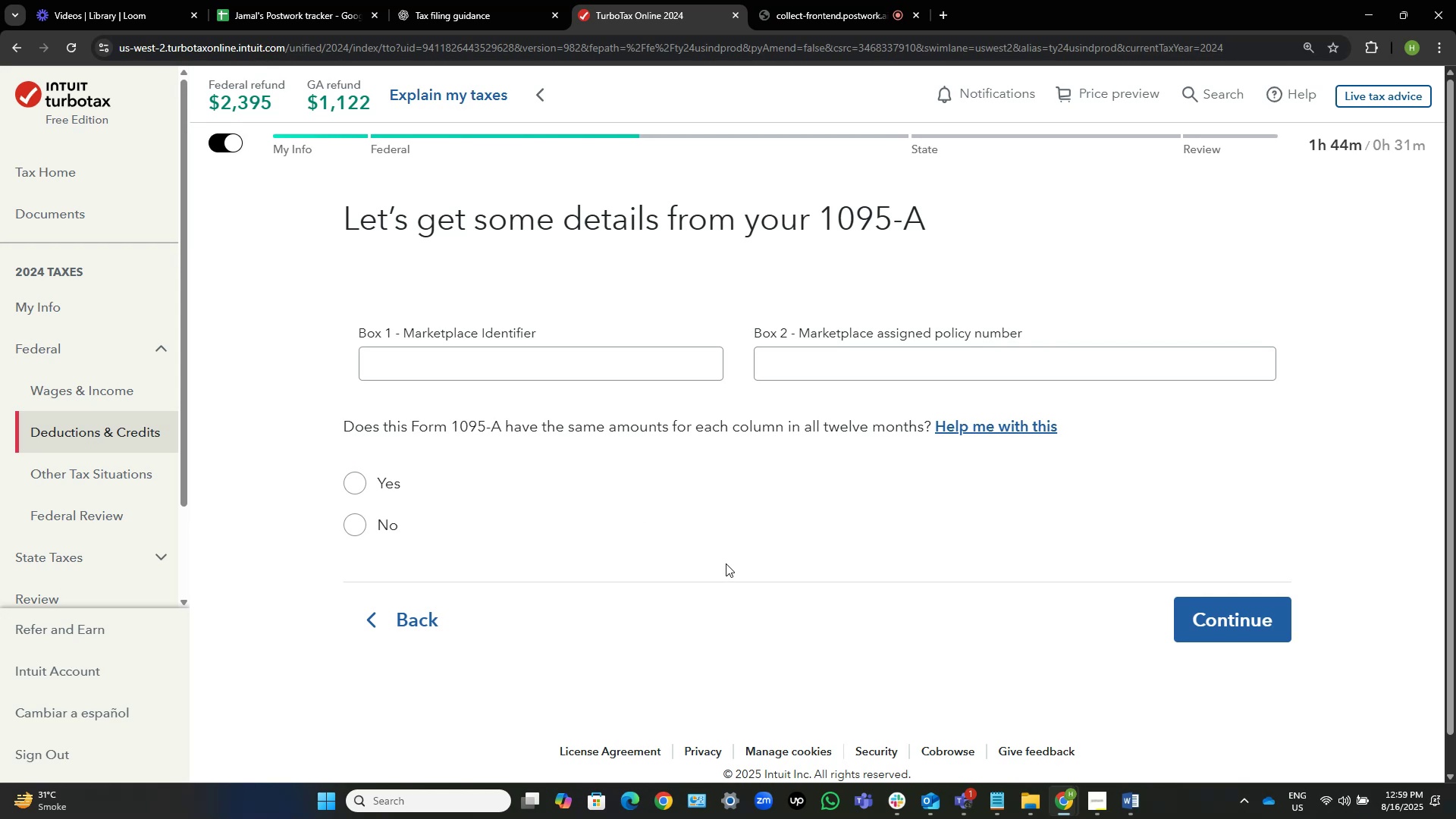 
key(Alt+Tab)
 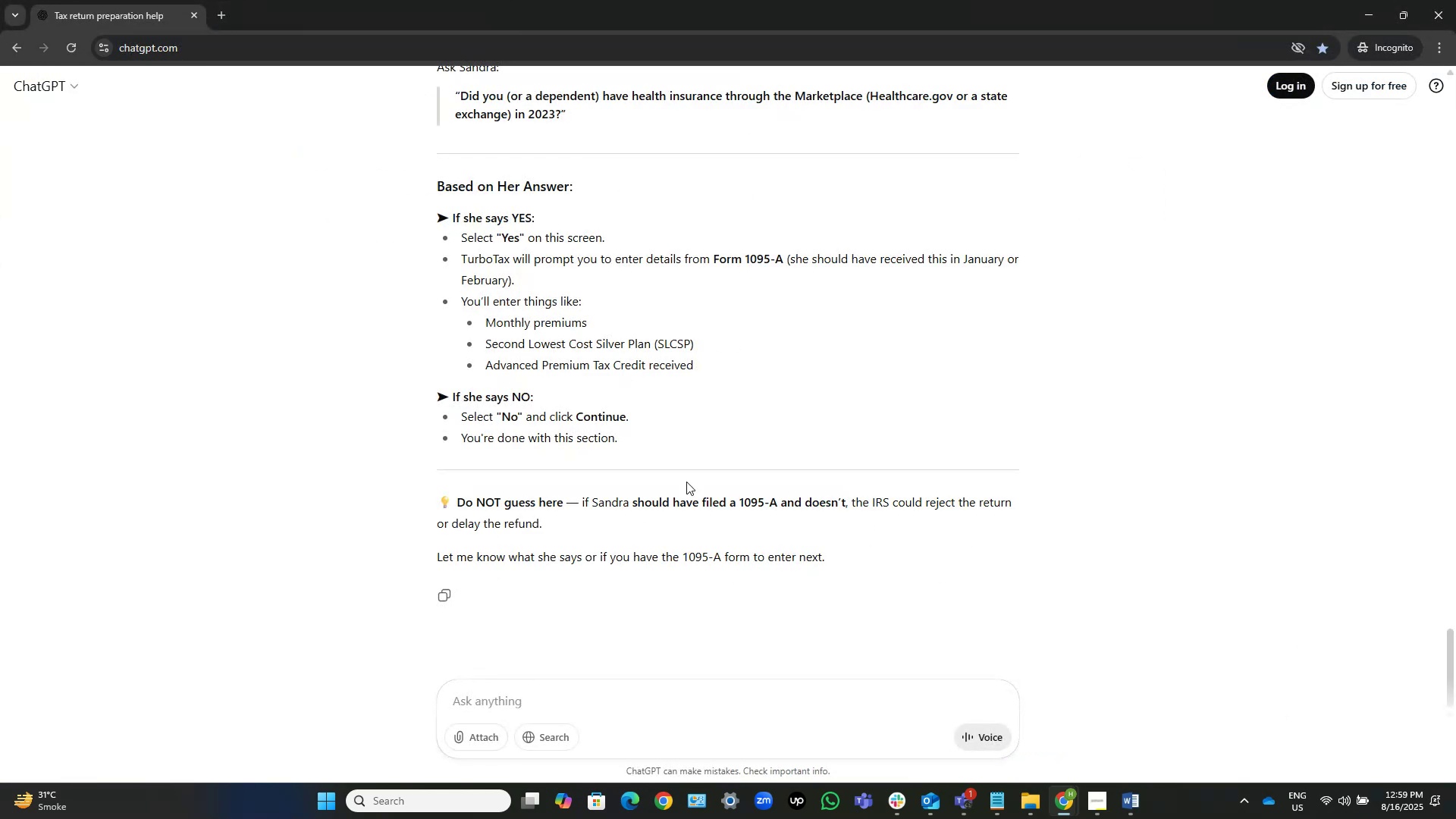 
key(Alt+AltLeft)
 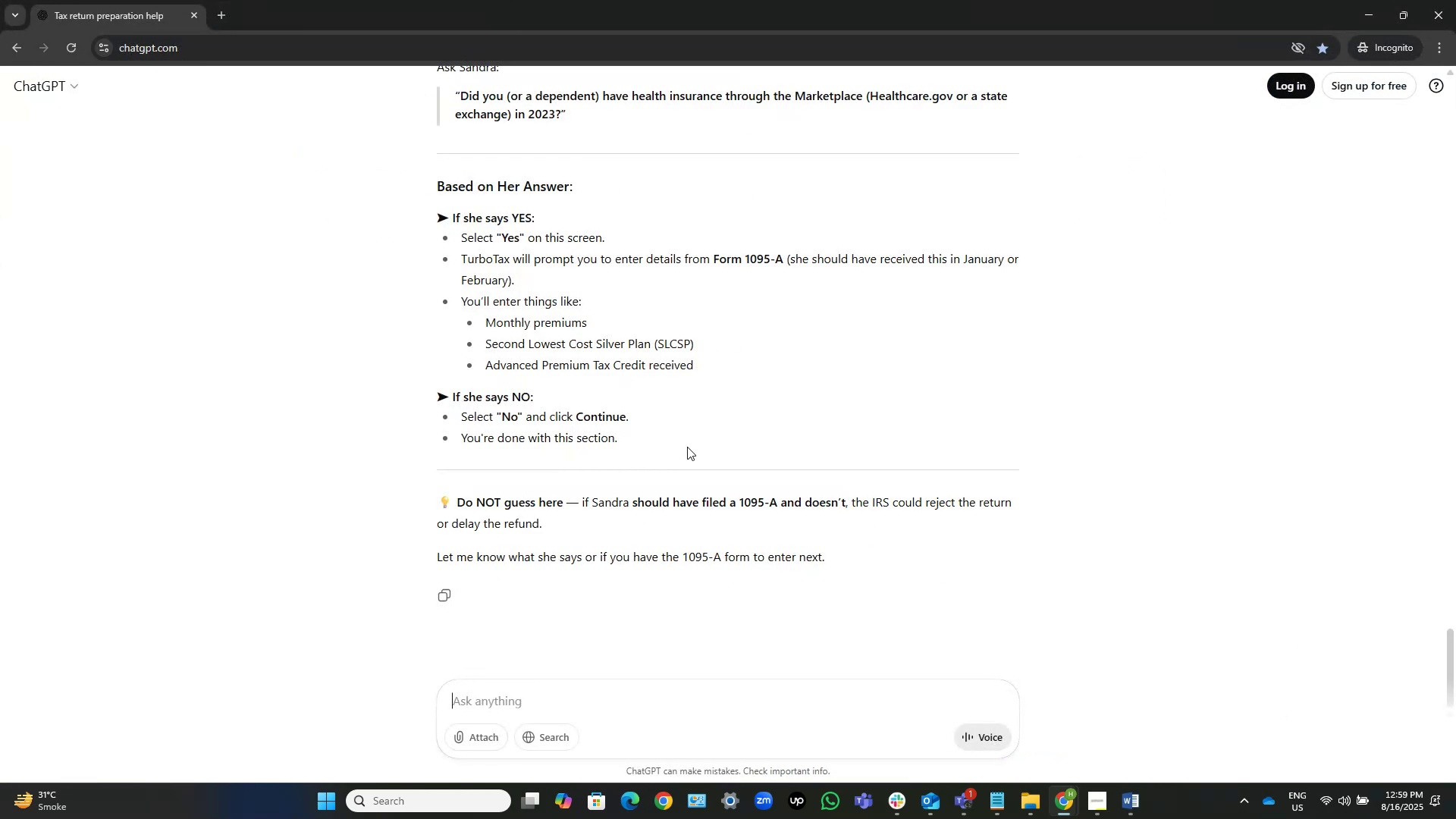 
key(Alt+Tab)
 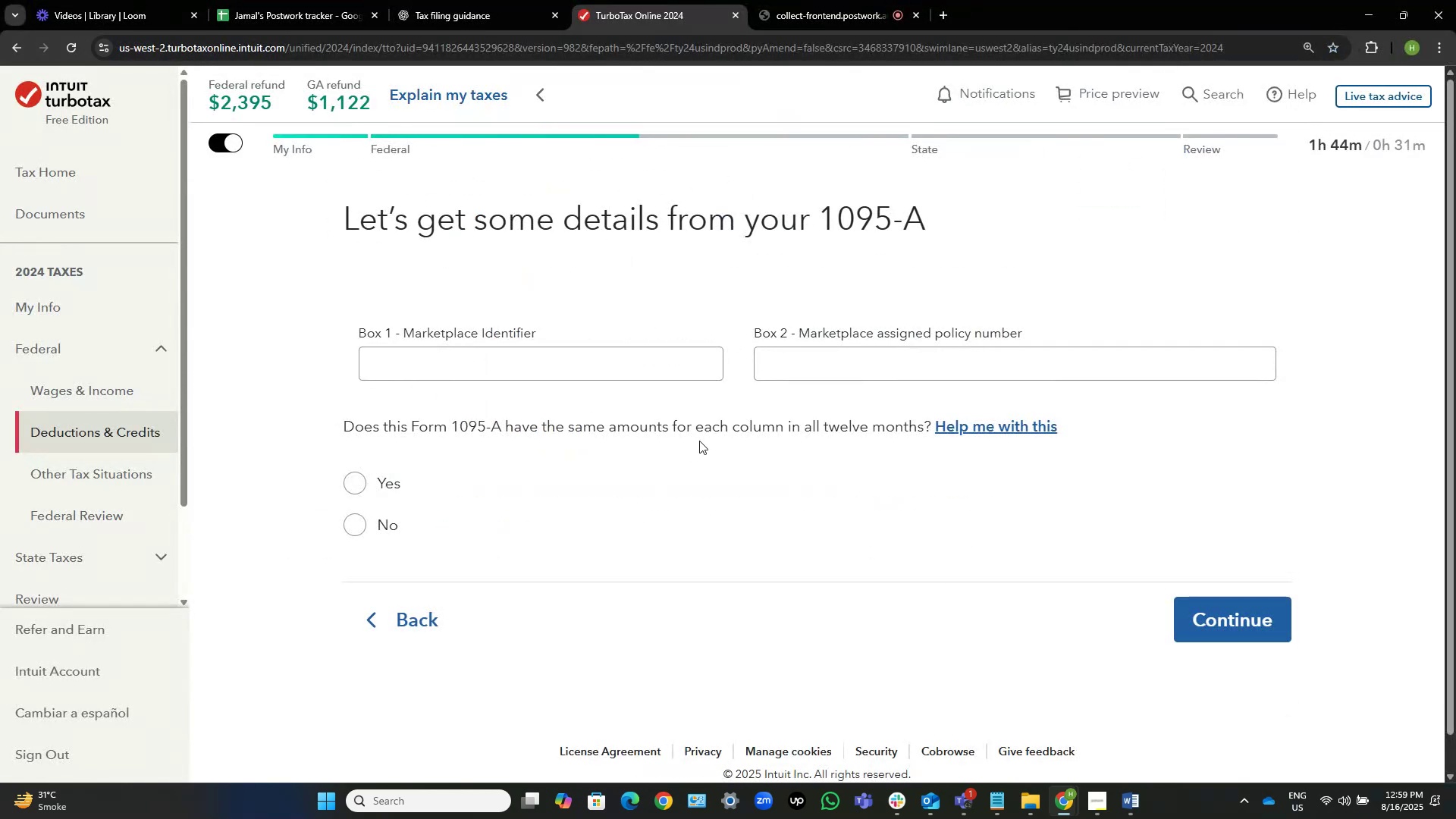 
key(Alt+Tab)
 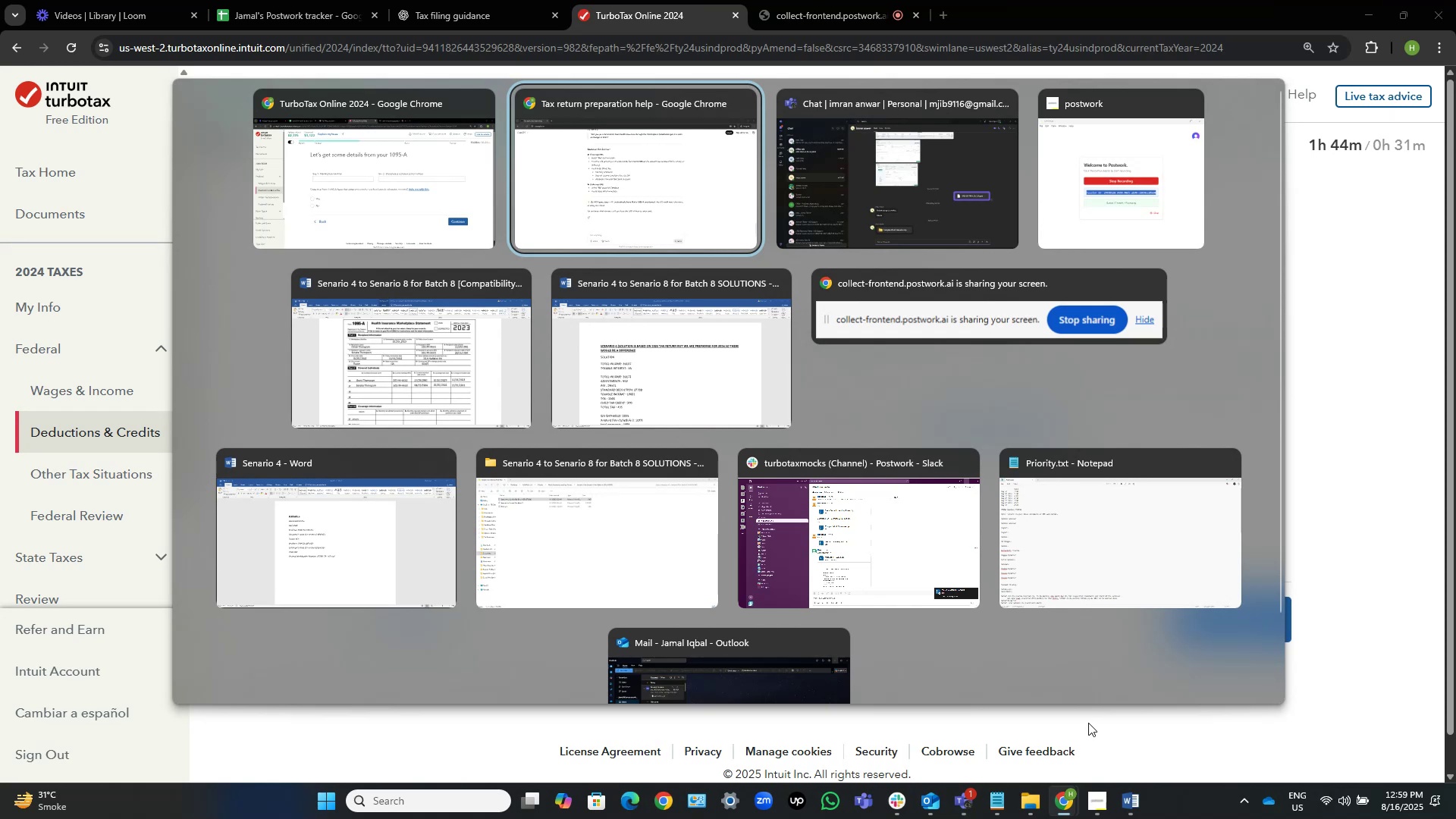 
key(Alt+Tab)
 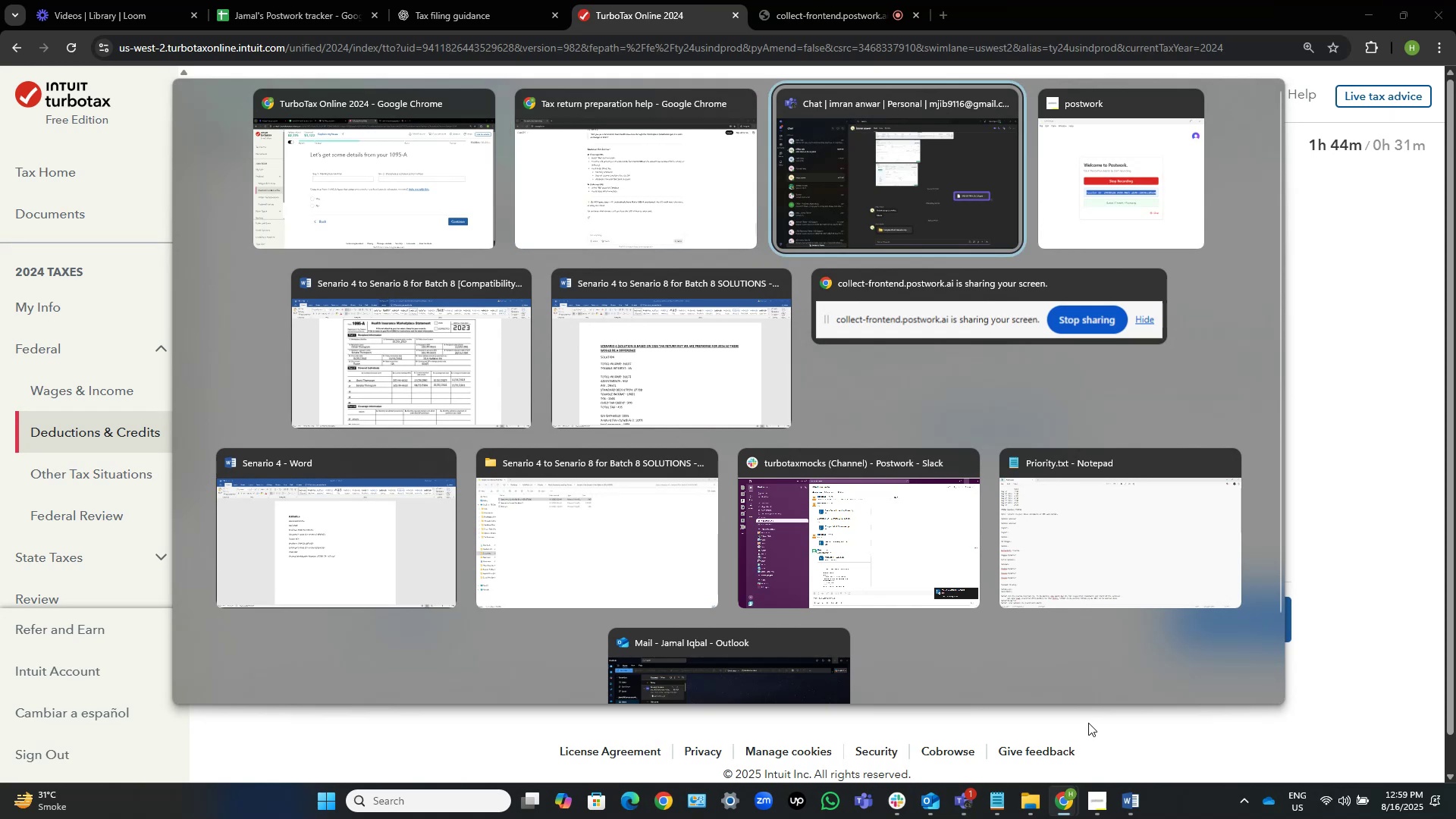 
key(Alt+Tab)
 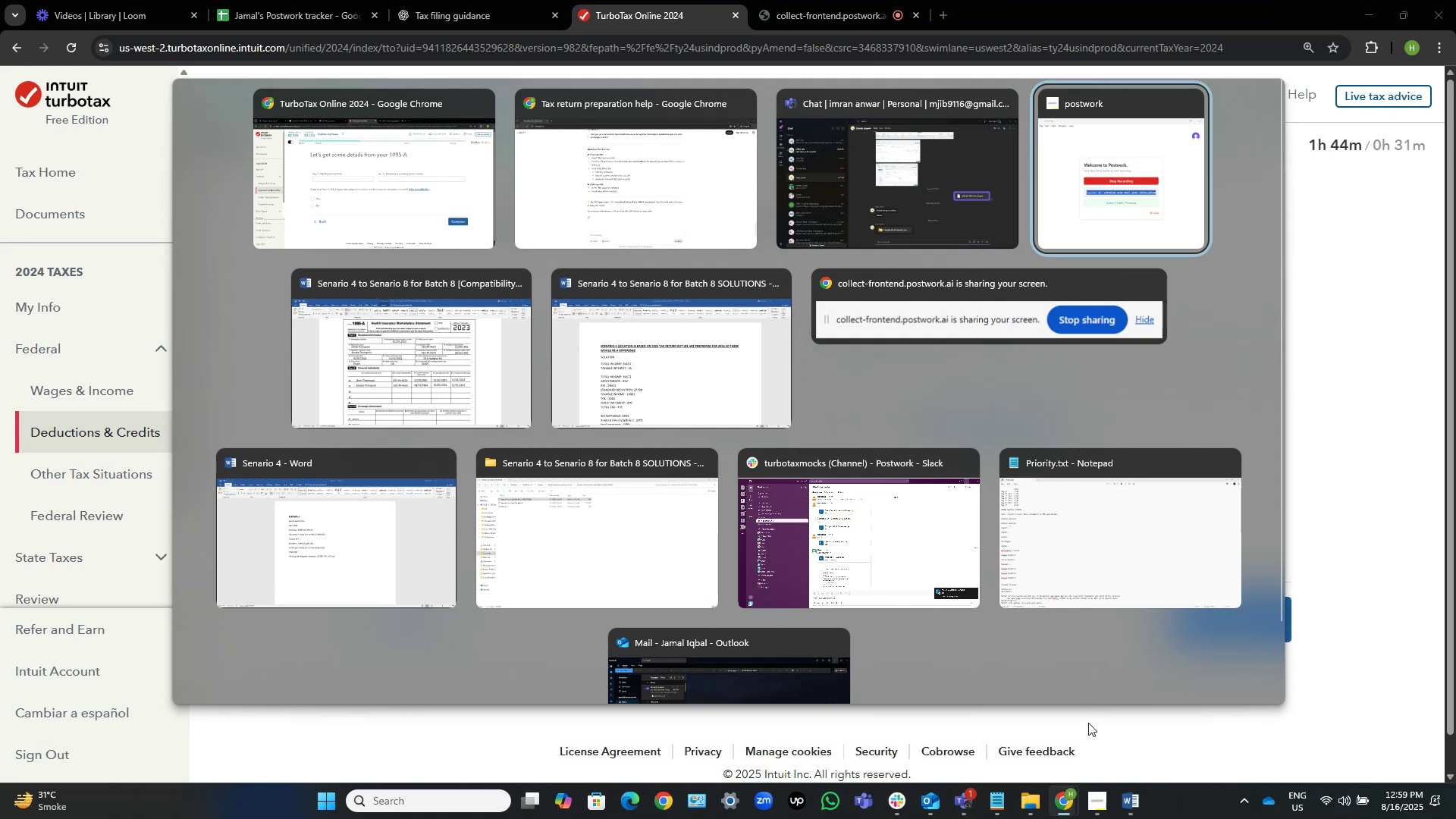 
key(Alt+Tab)
 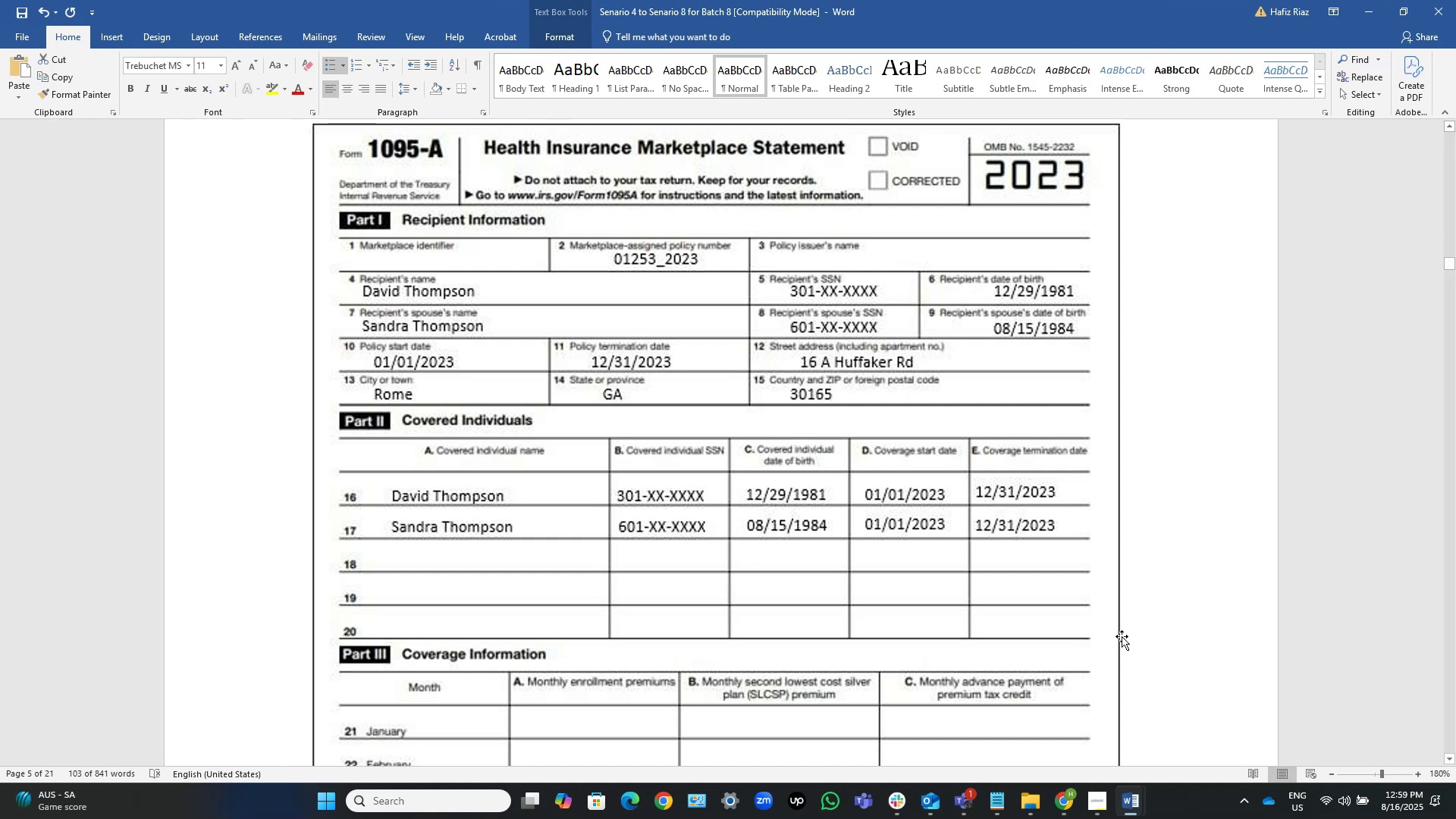 
wait(21.6)
 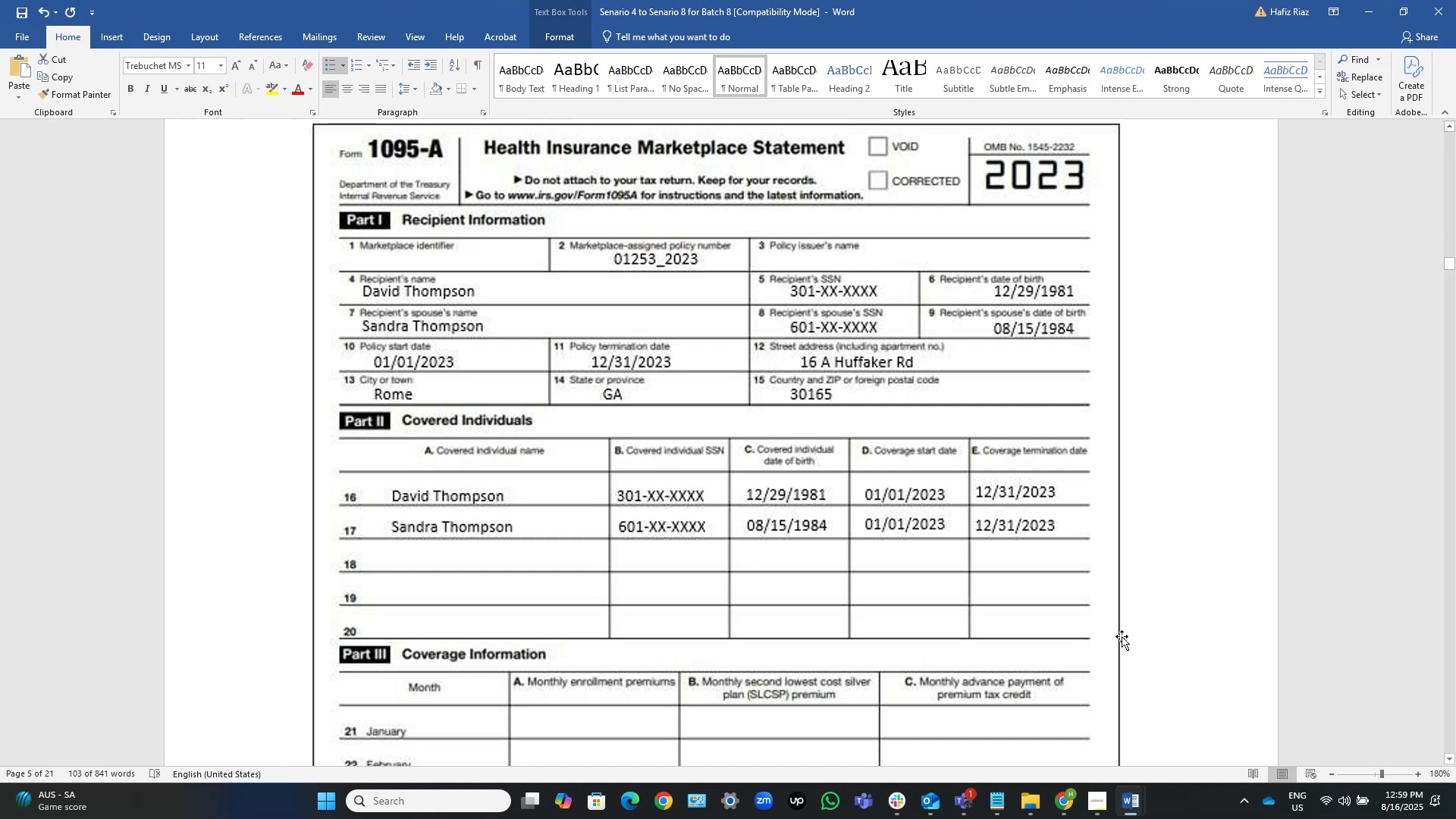 
key(Alt+AltLeft)
 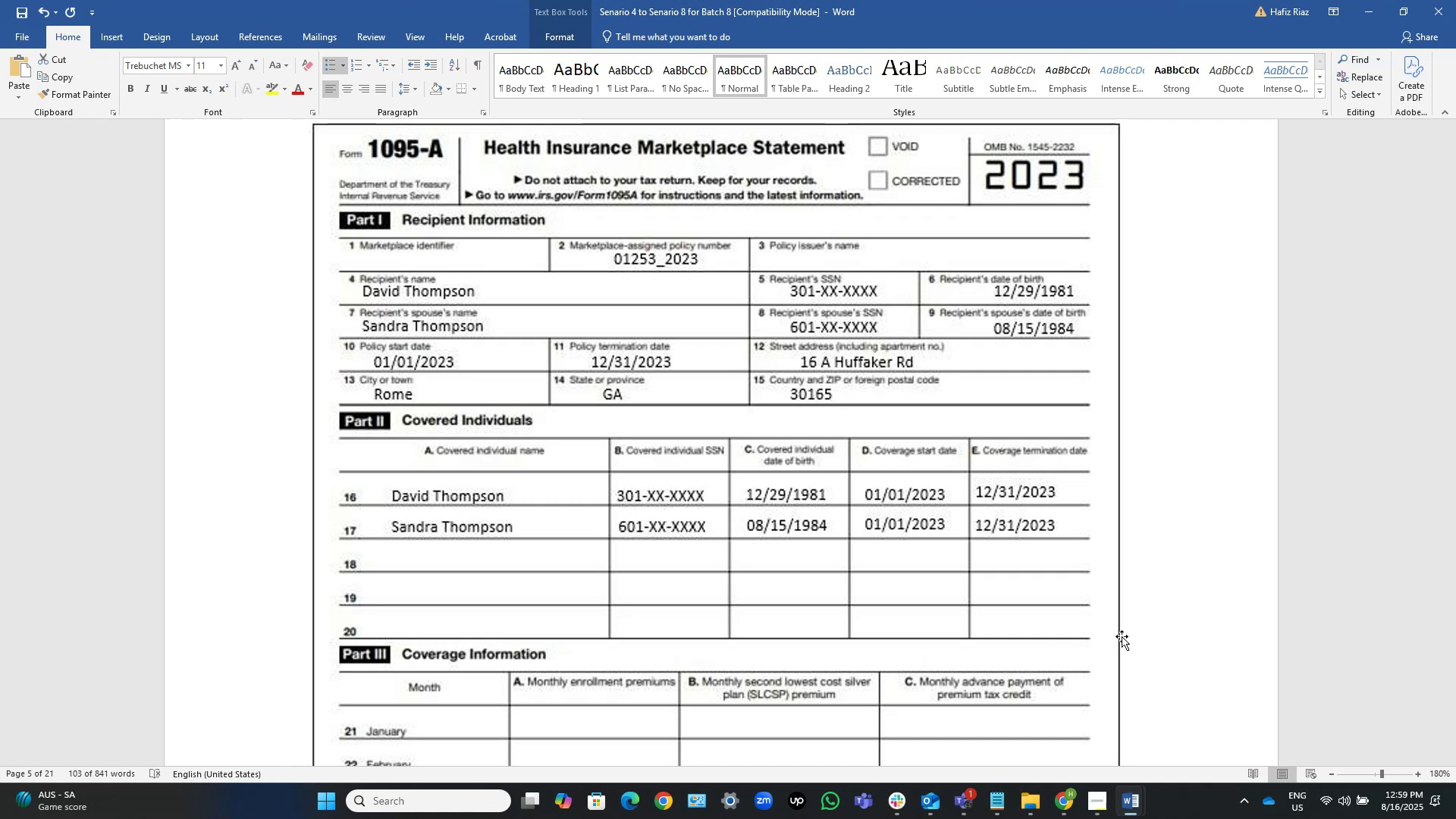 
key(Alt+Tab)
 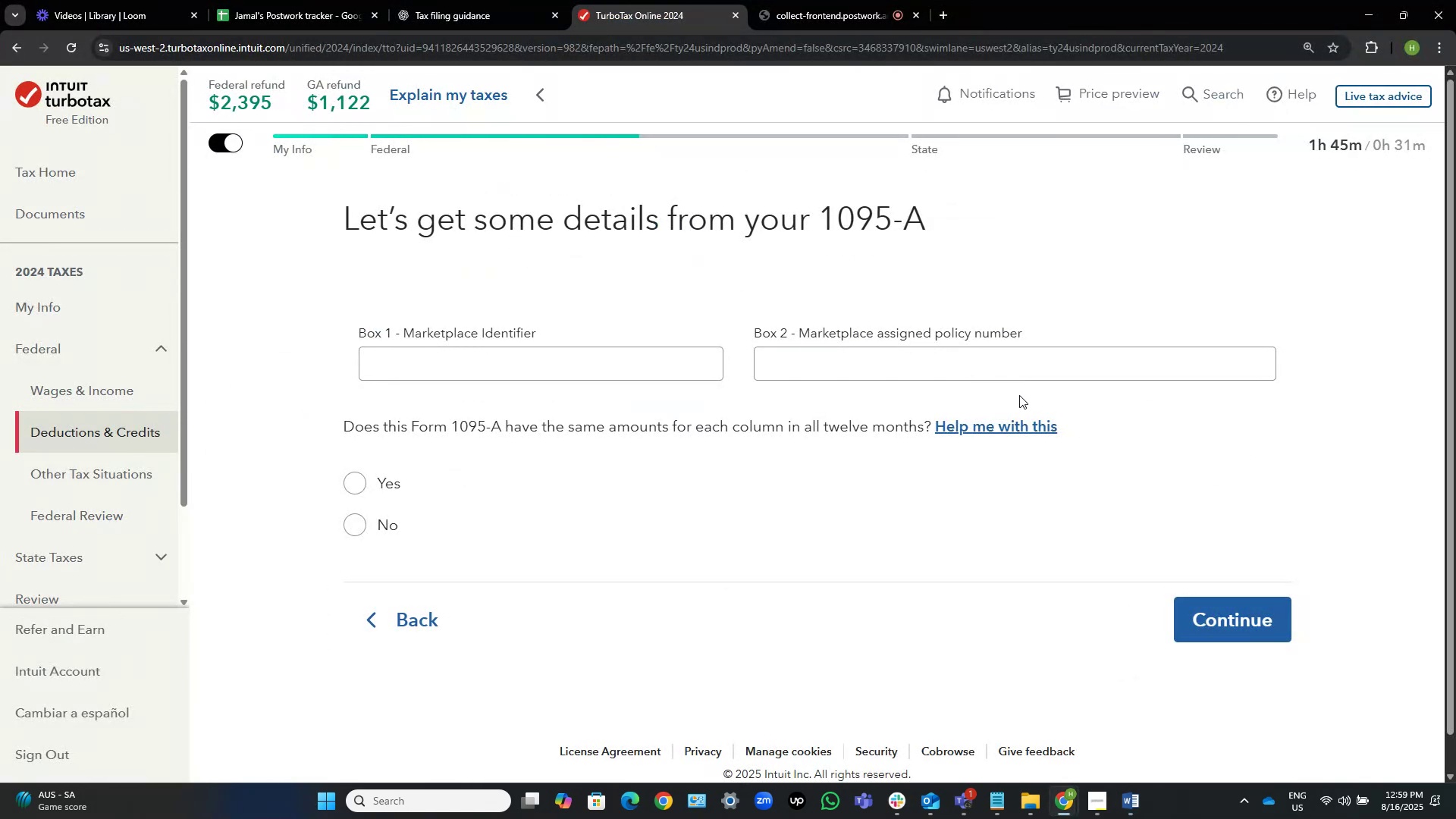 
left_click([1033, 362])
 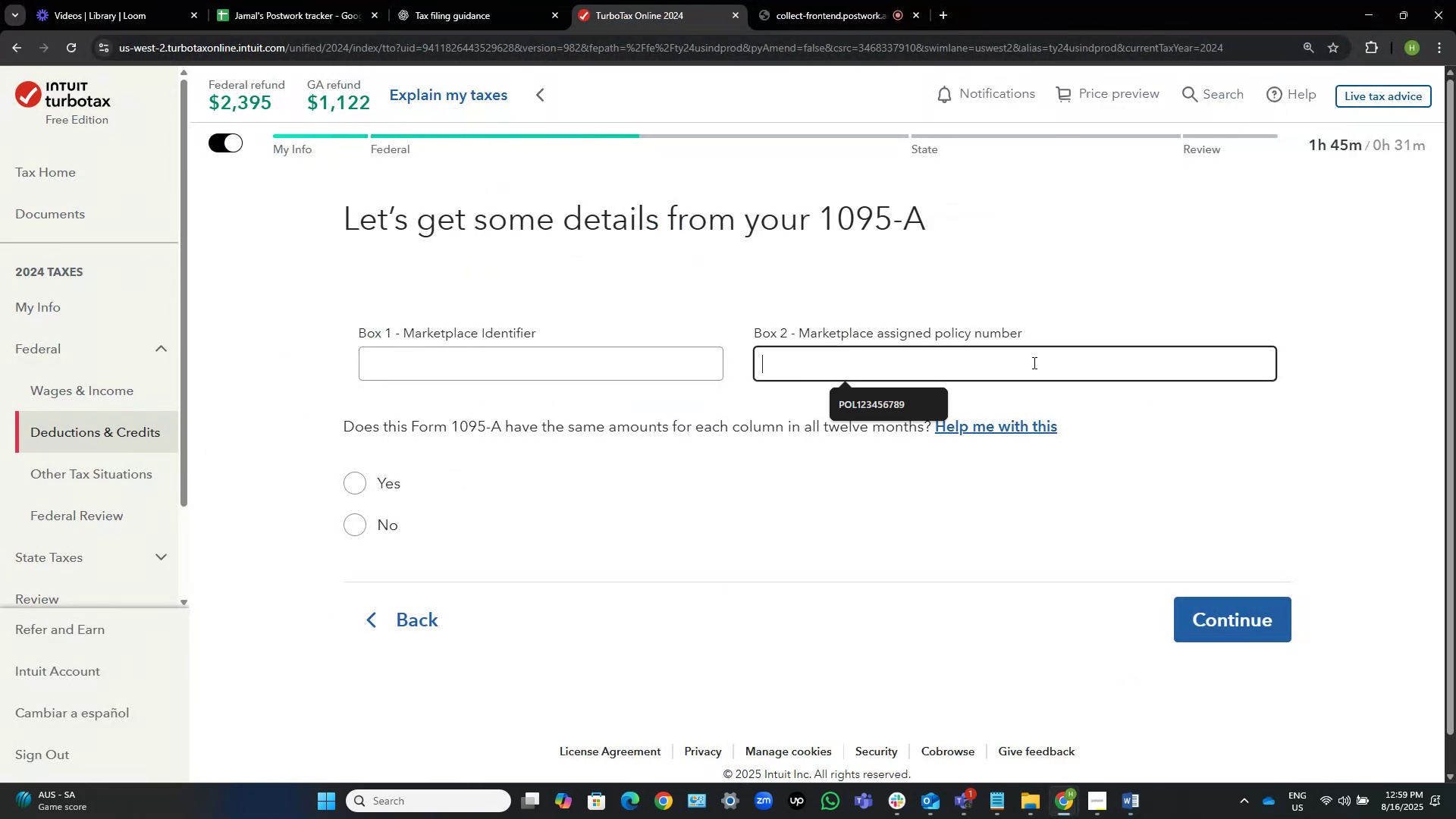 
key(Alt+Tab)
 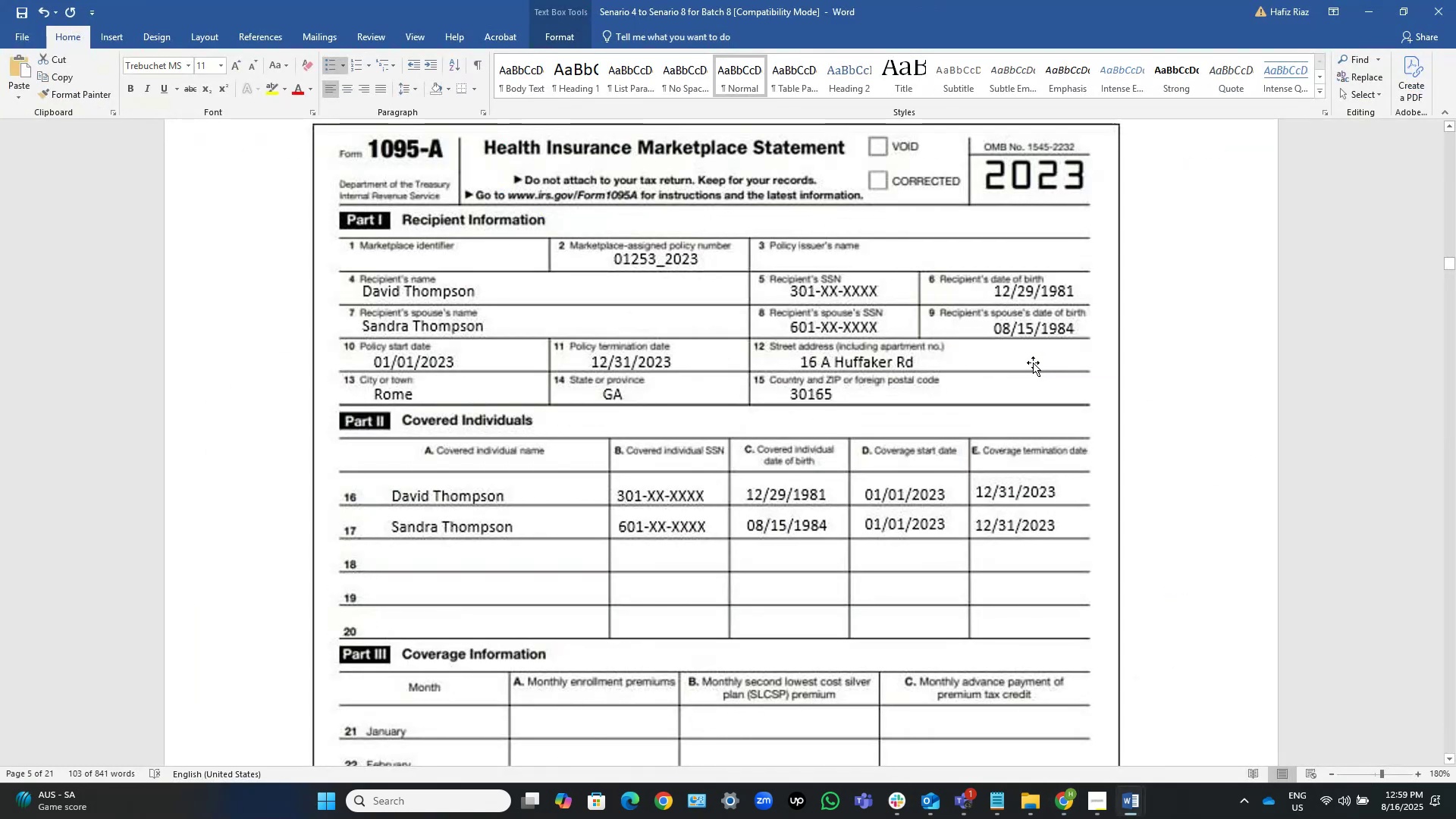 
key(Alt+AltLeft)
 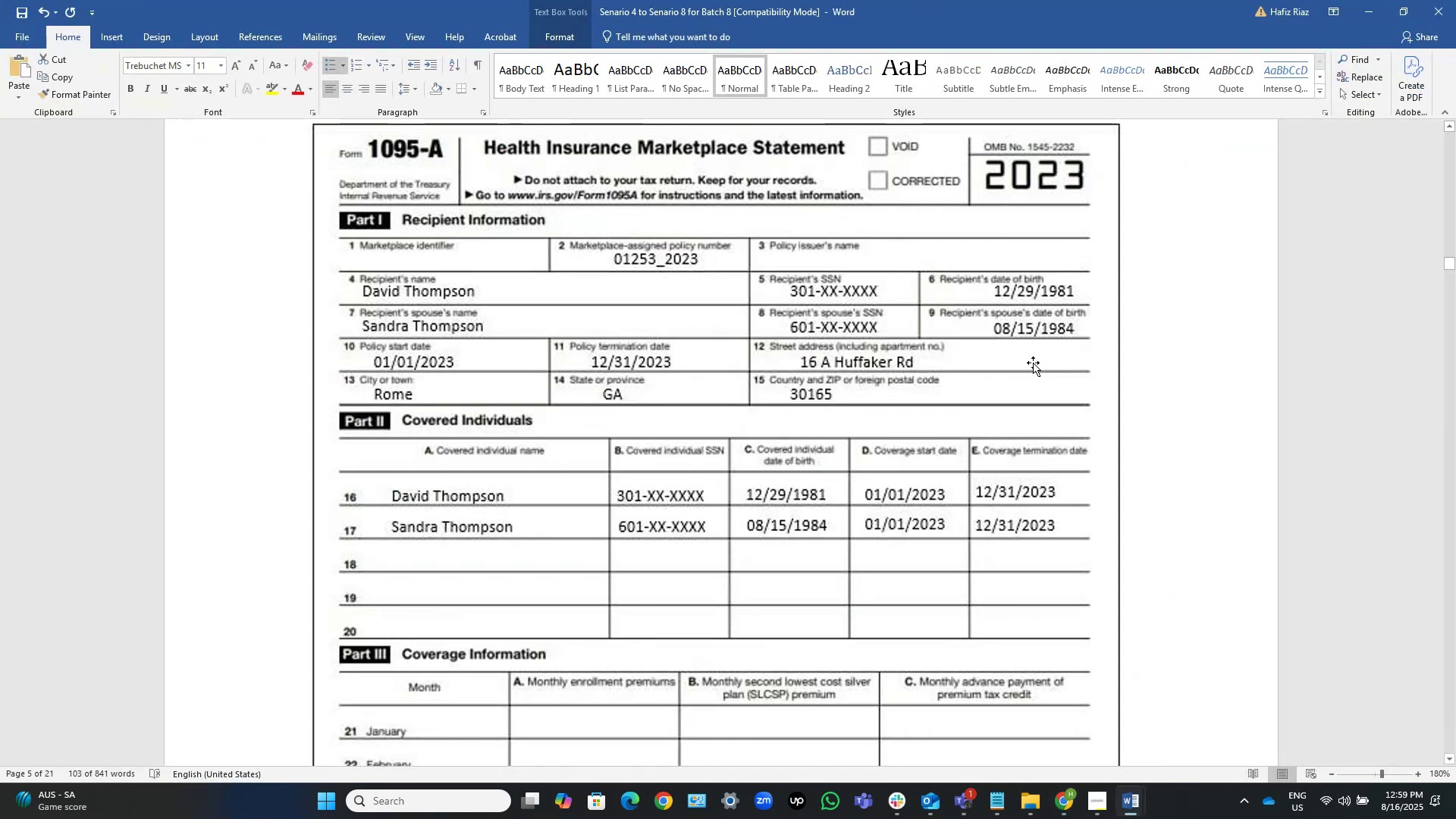 
key(Alt+Tab)
 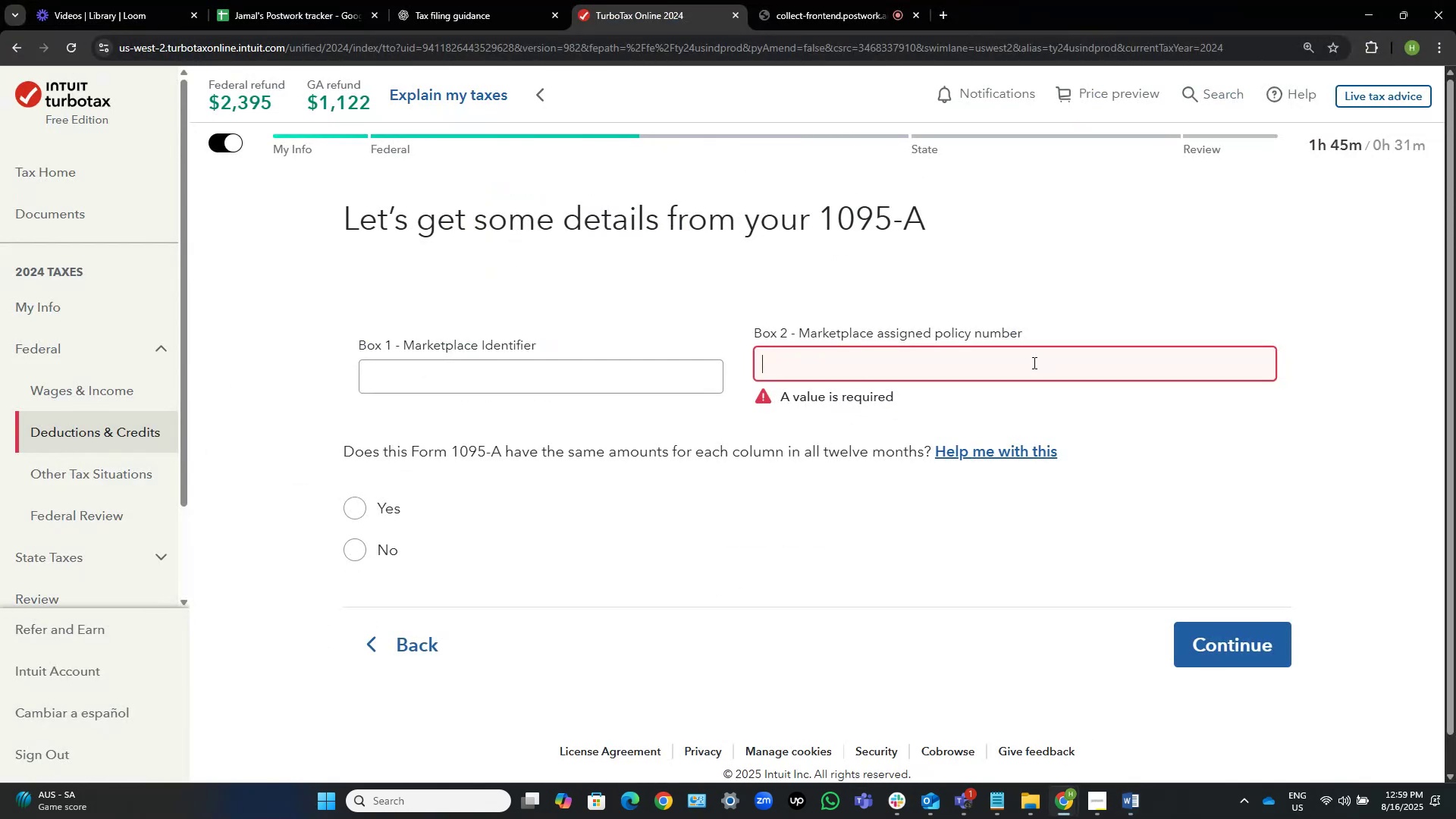 
key(Numpad0)
 